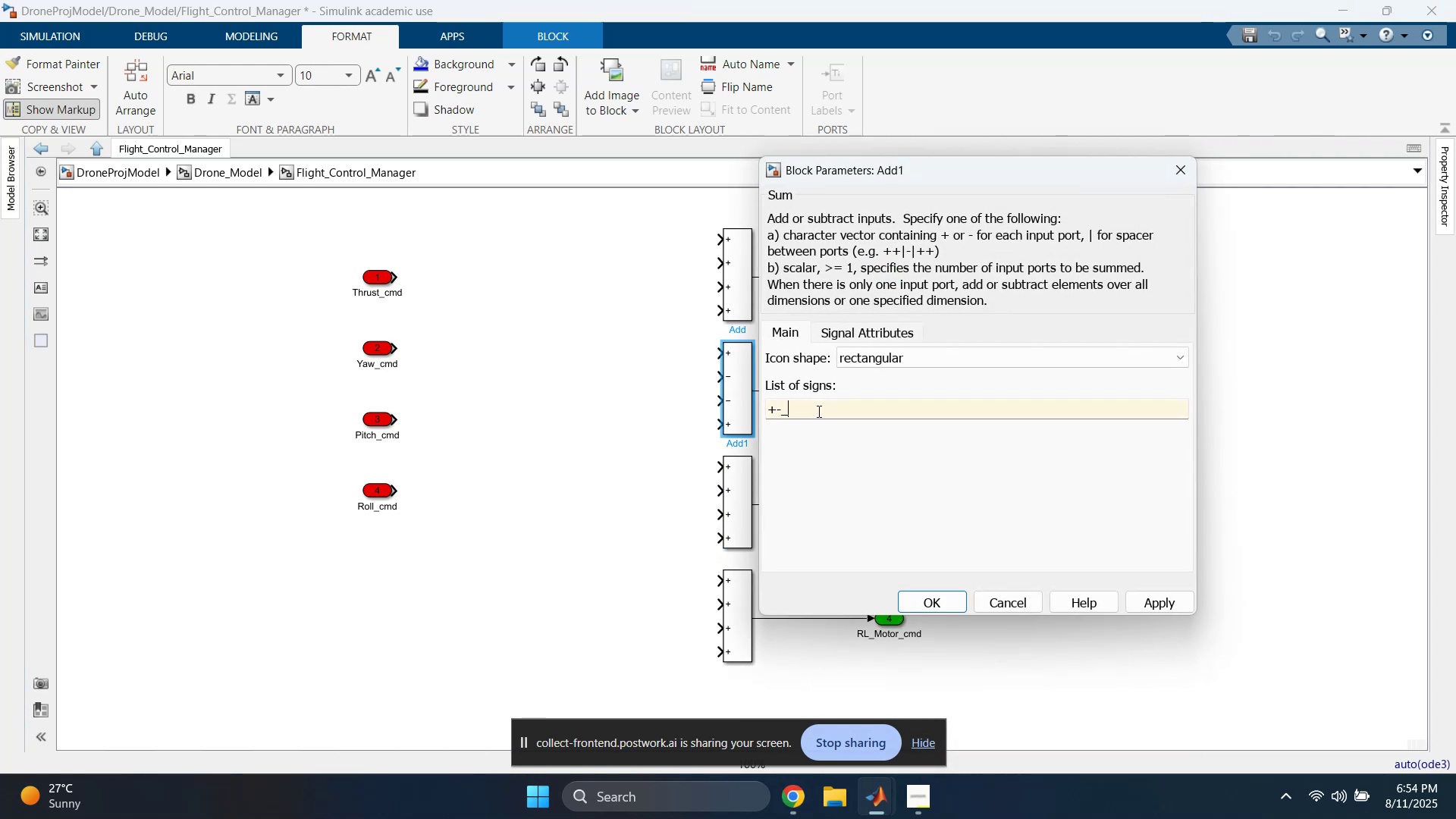 
key(Backspace)
 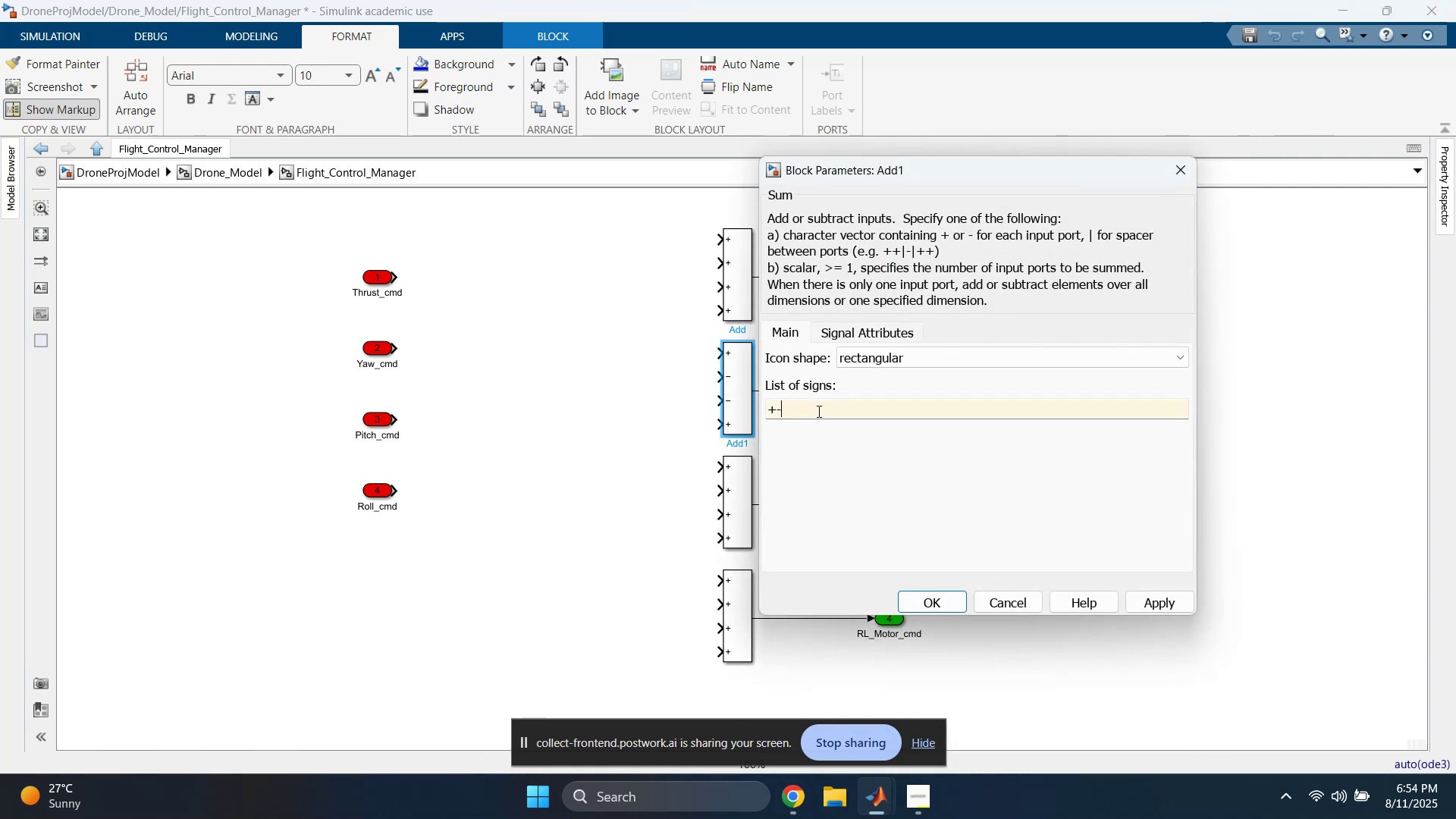 
key(Equal)
 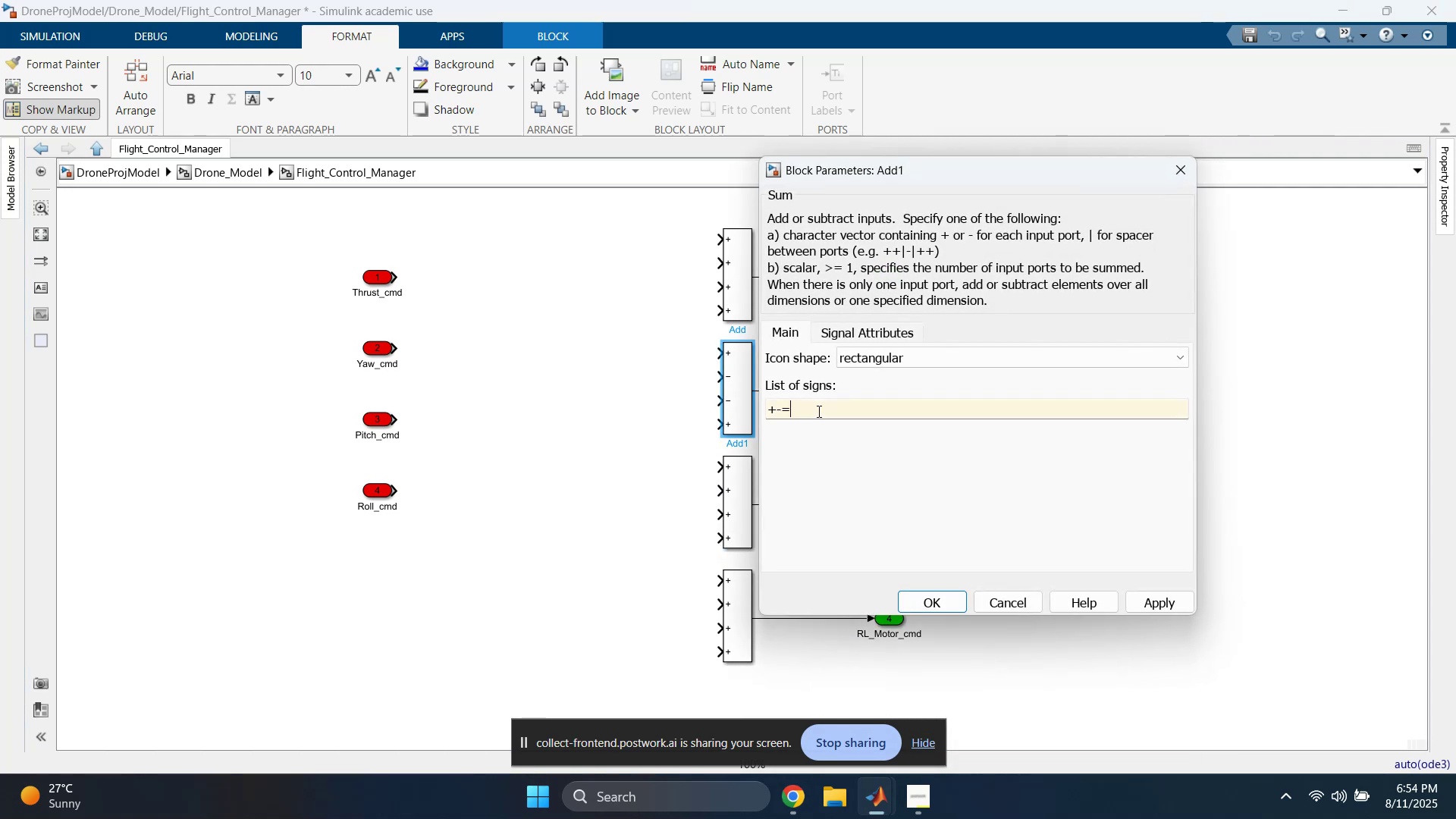 
key(Backspace)
 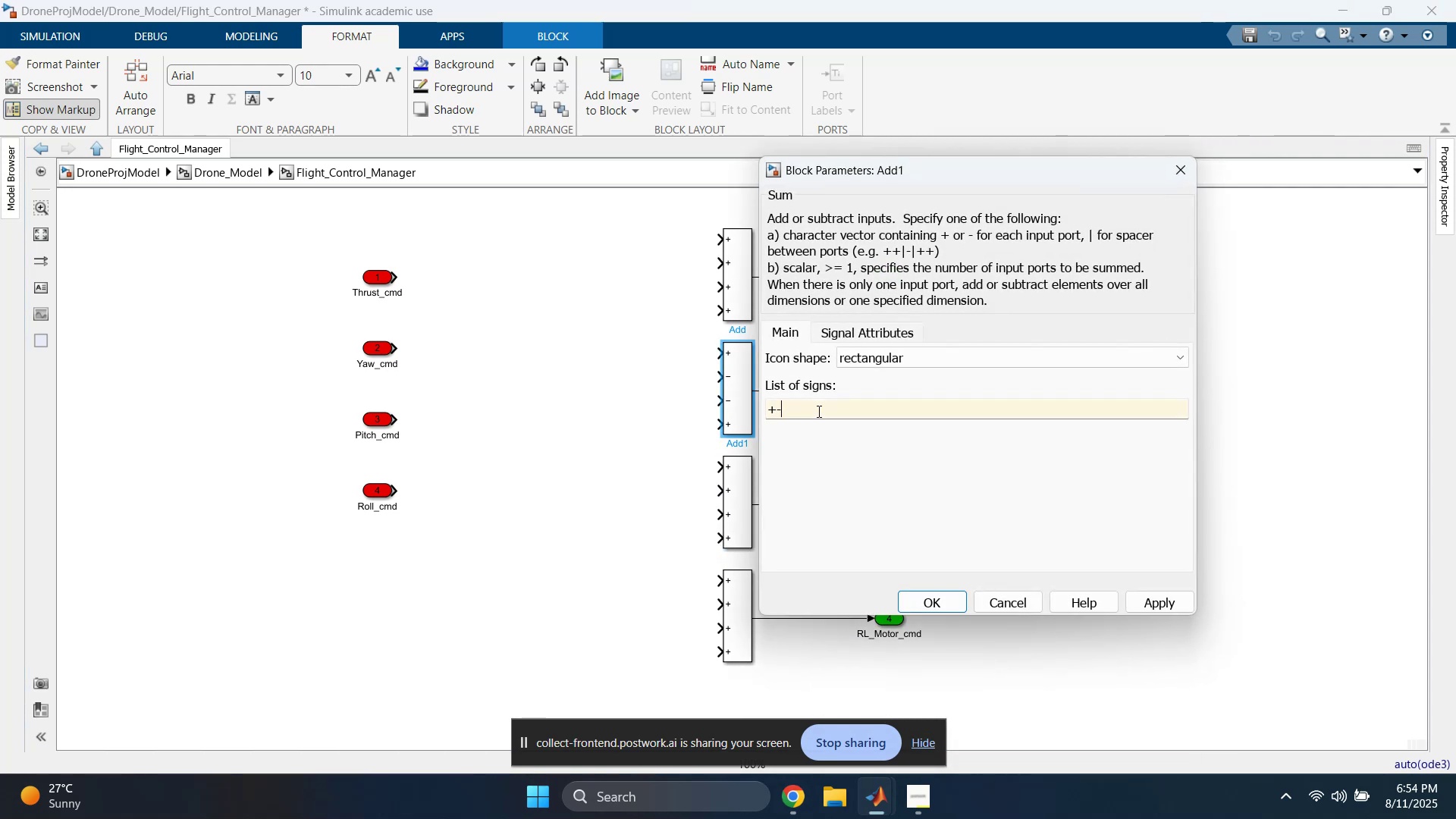 
key(Shift+Equal)
 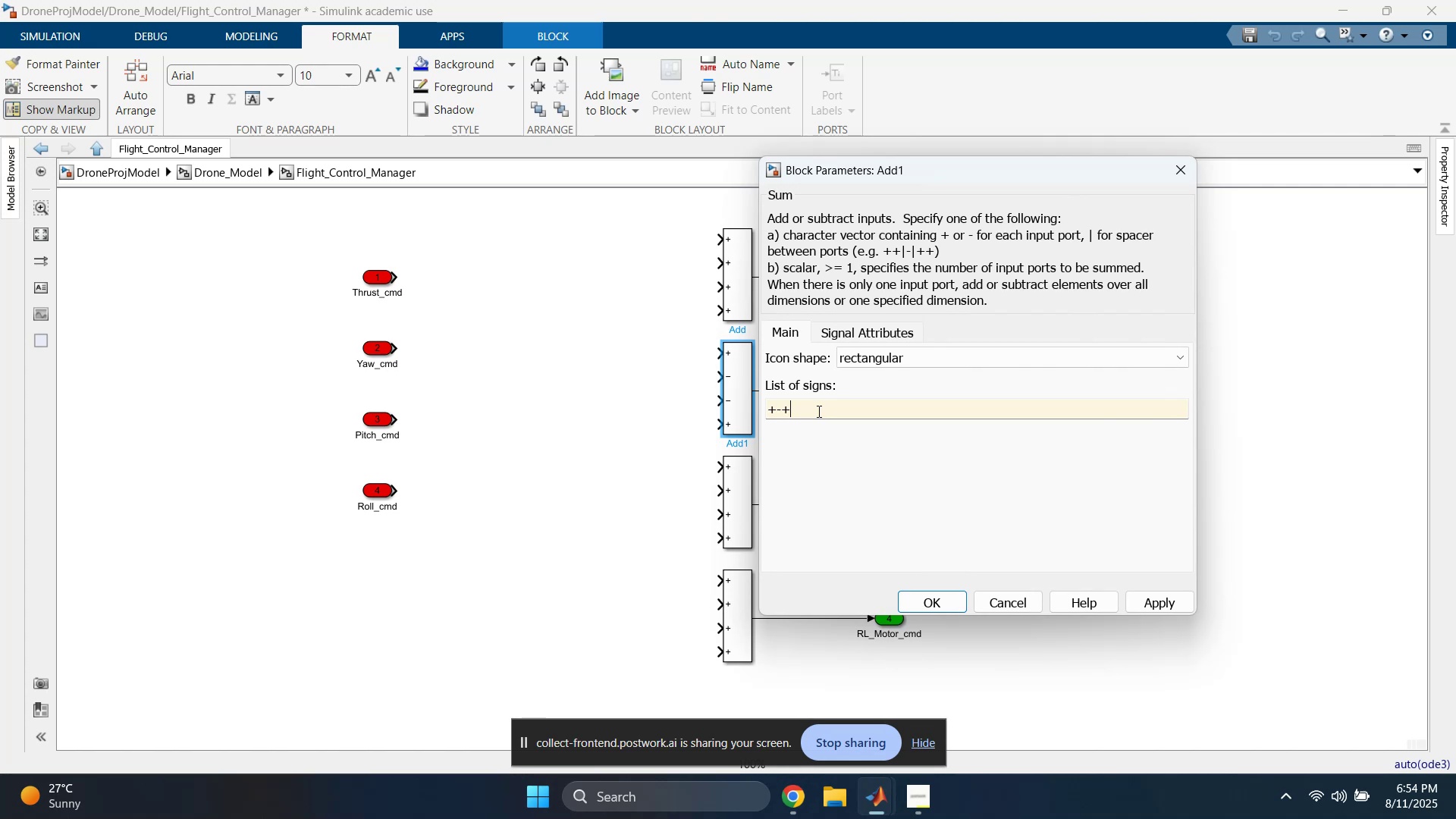 
key(Minus)
 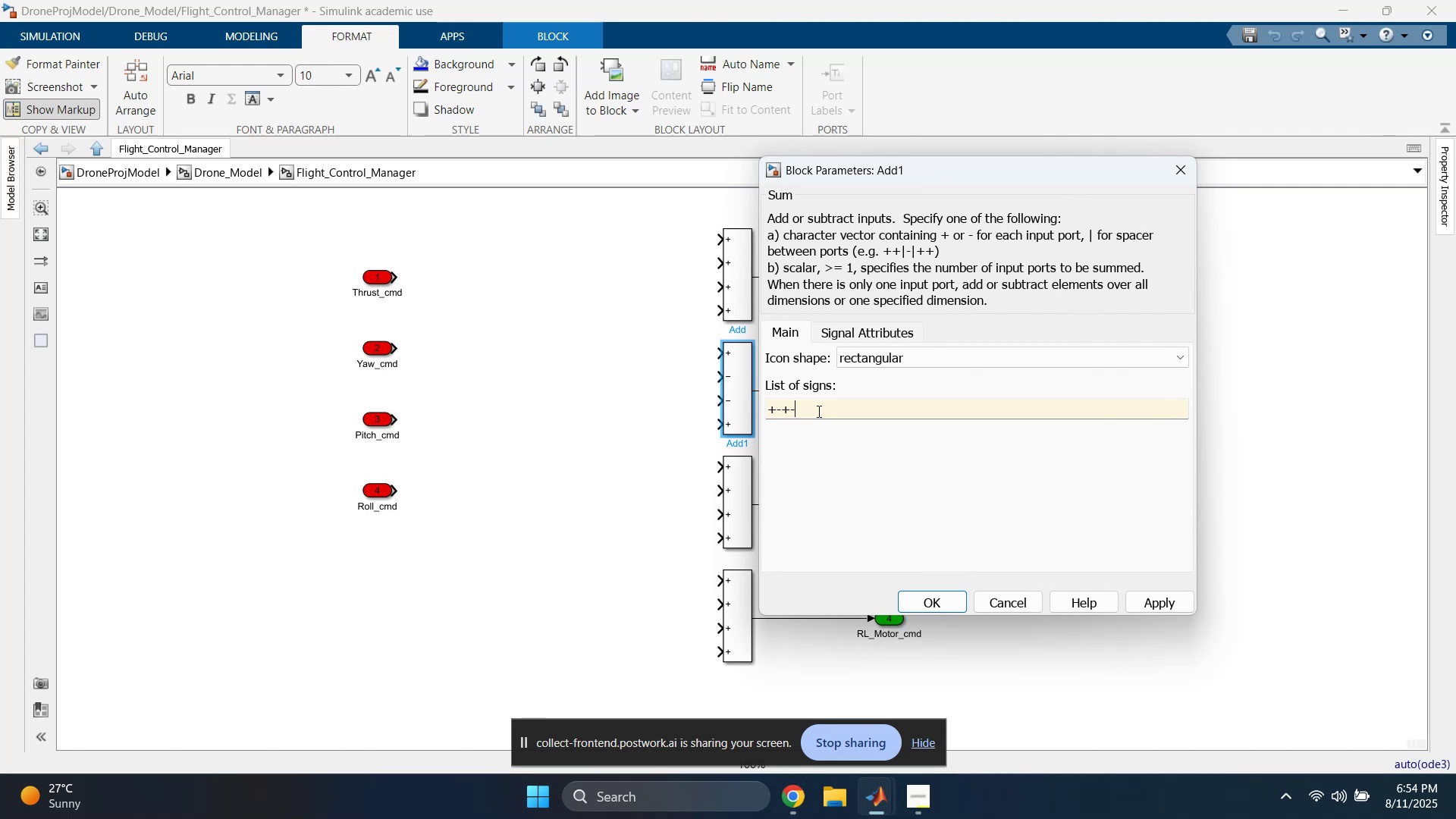 
key(Enter)
 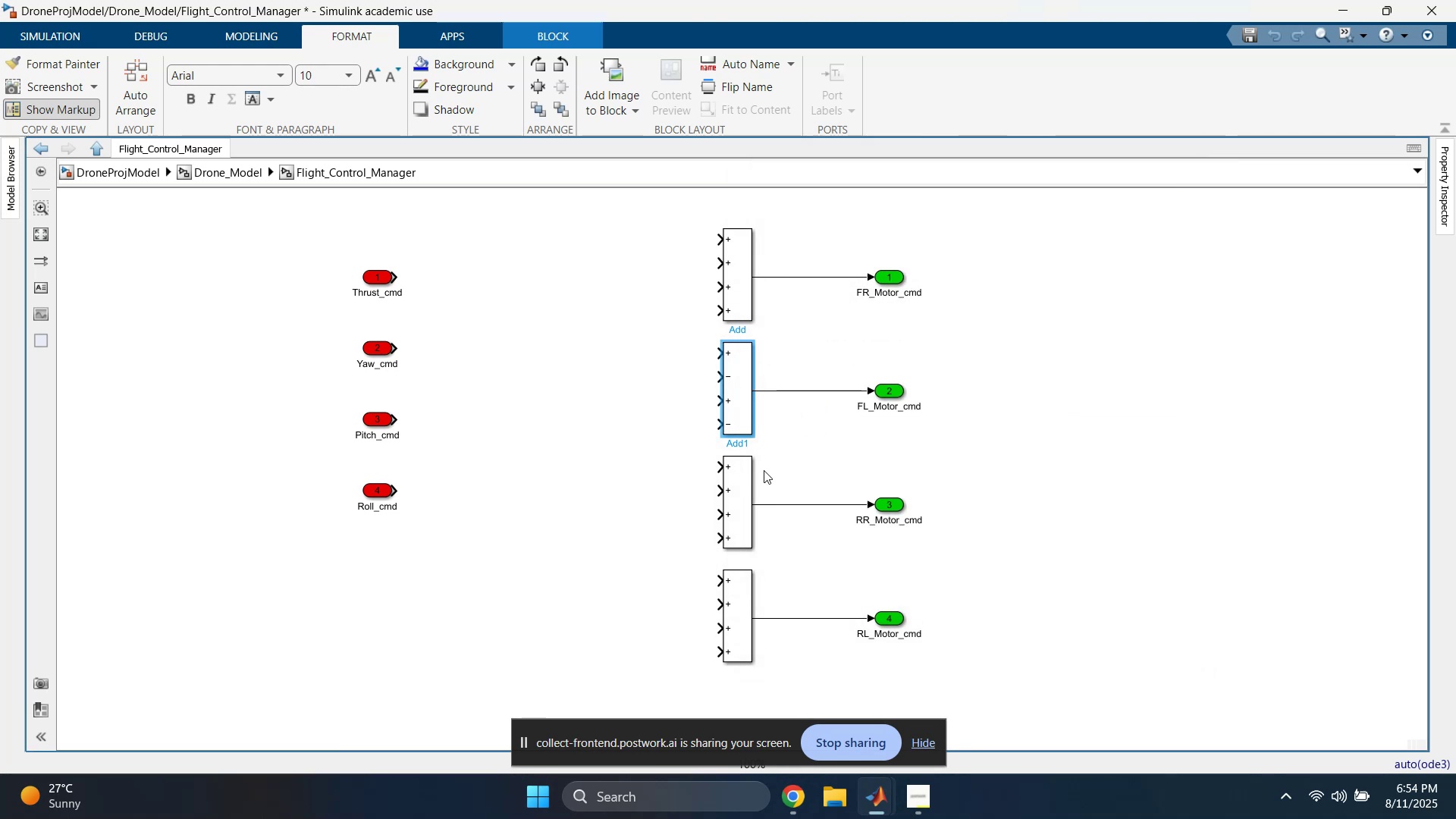 
double_click([729, 504])
 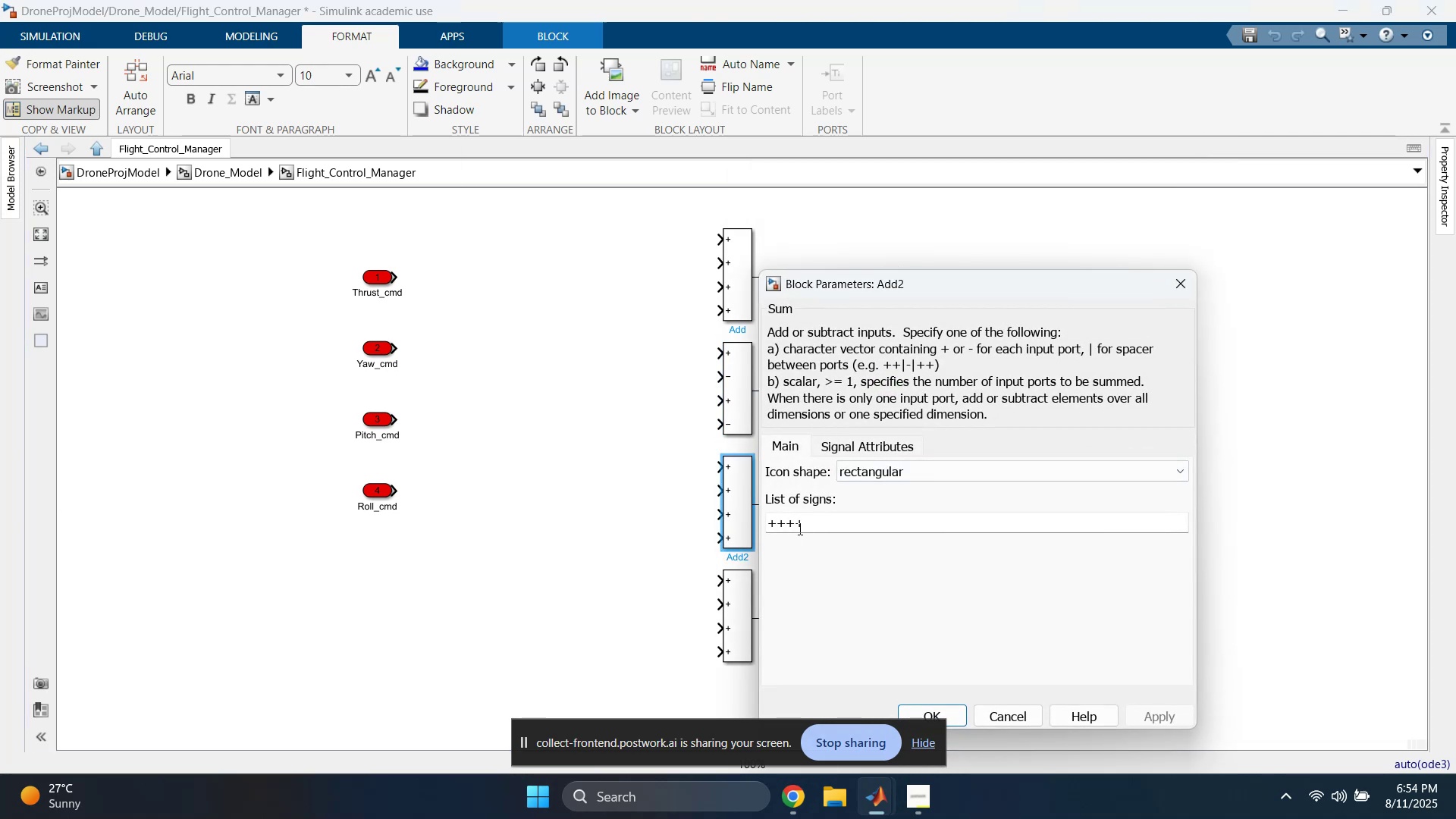 
double_click([795, 527])
 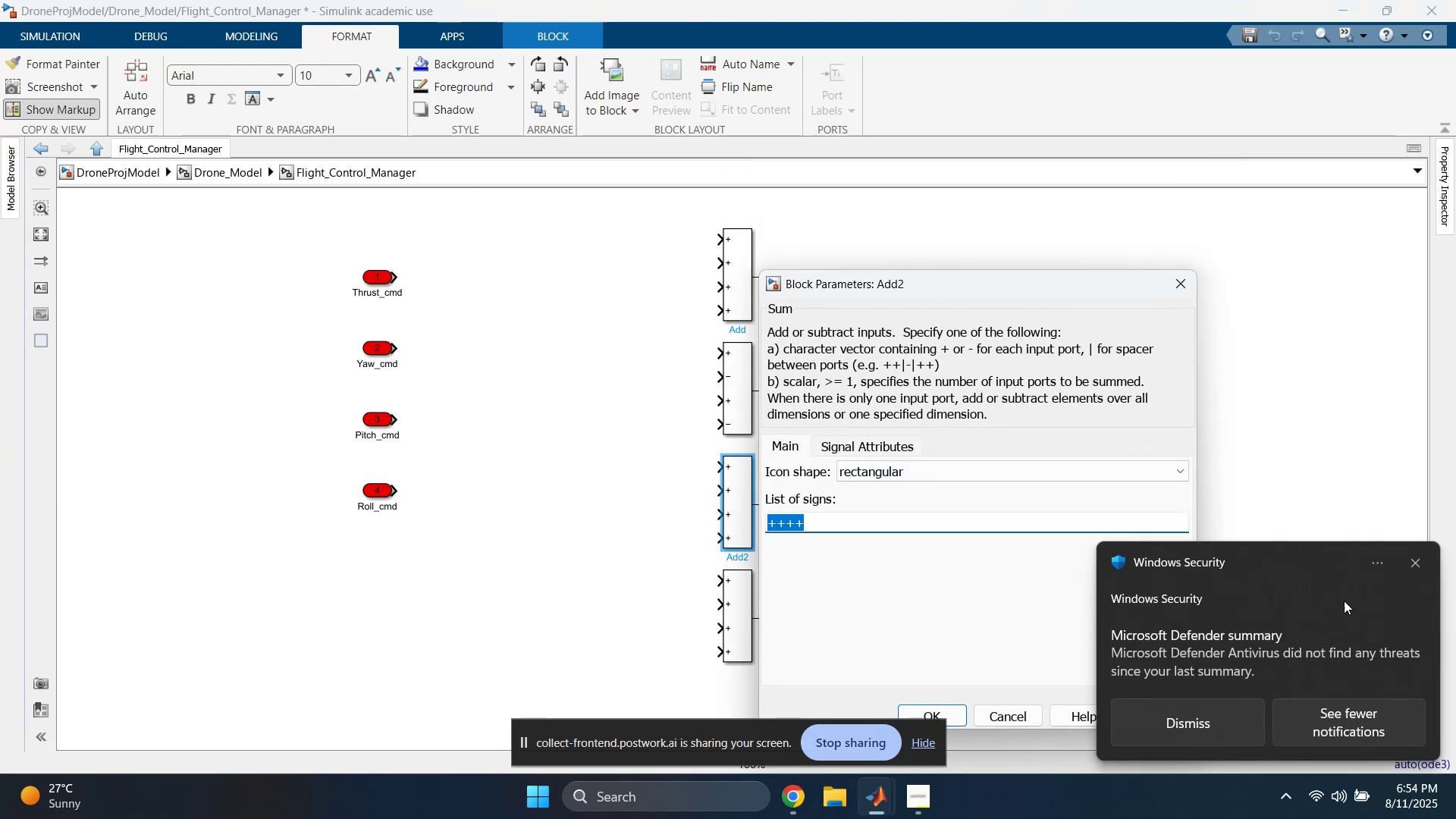 
left_click([1200, 733])
 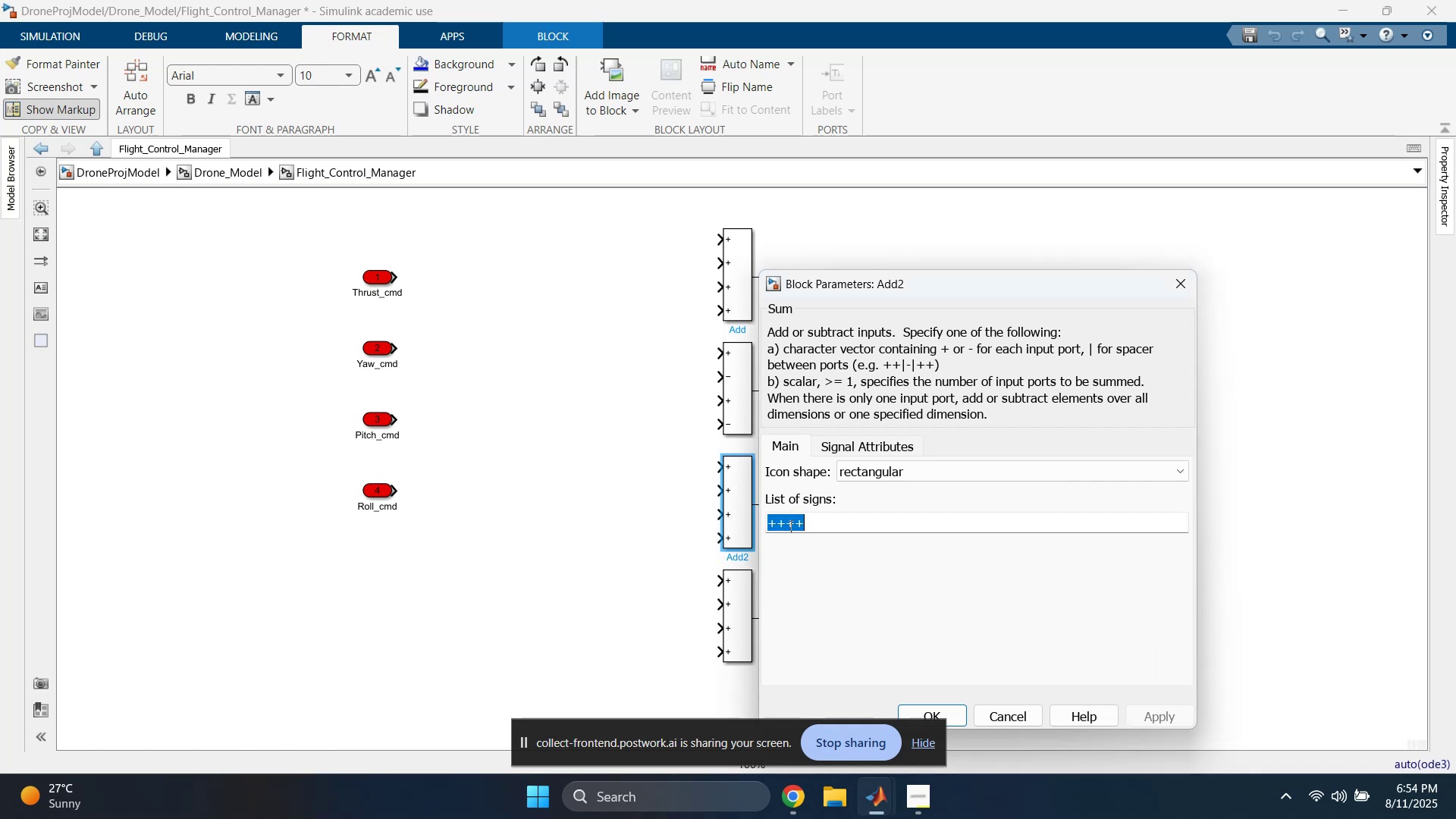 
double_click([794, 525])
 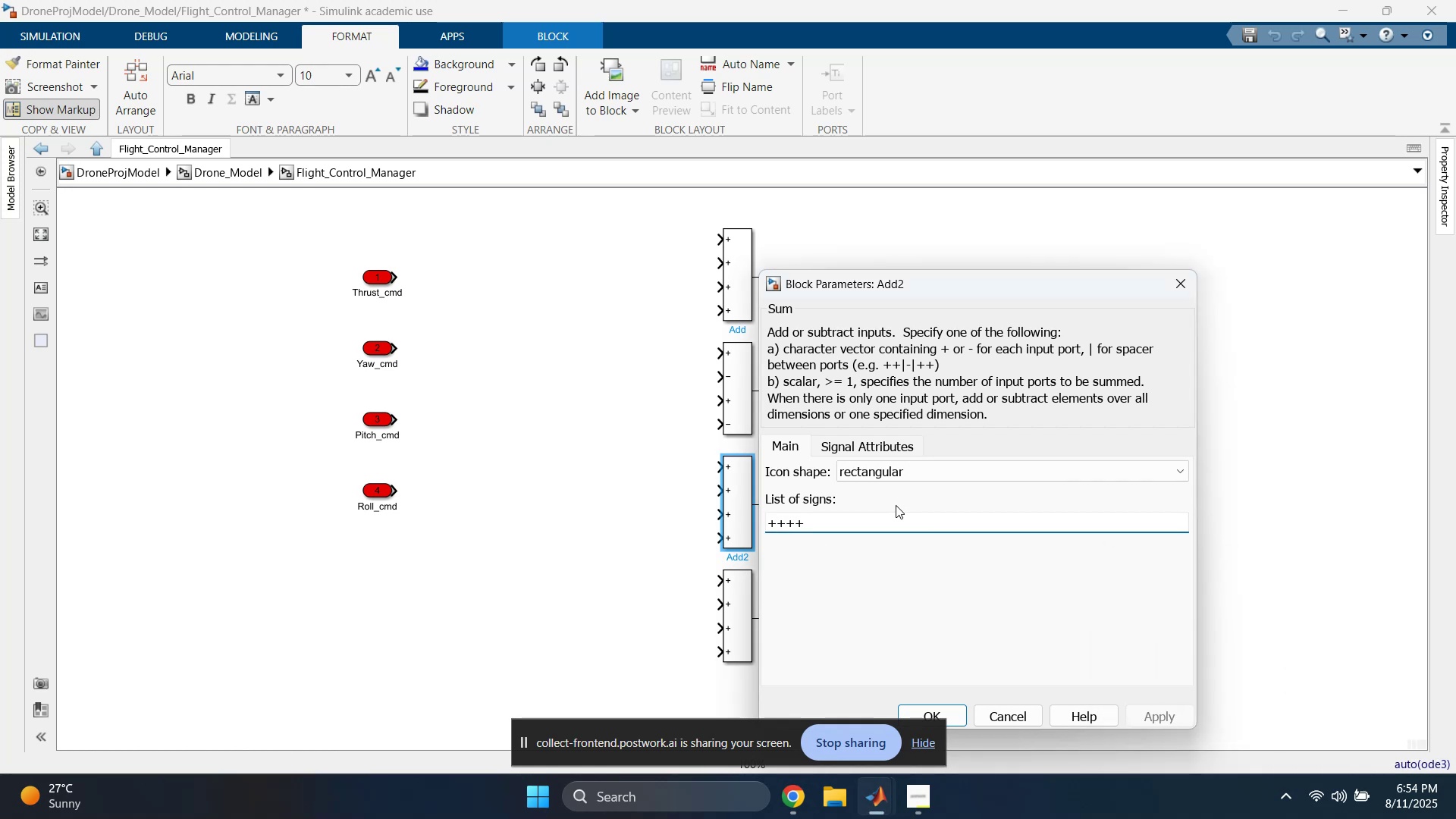 
key(Backspace)
 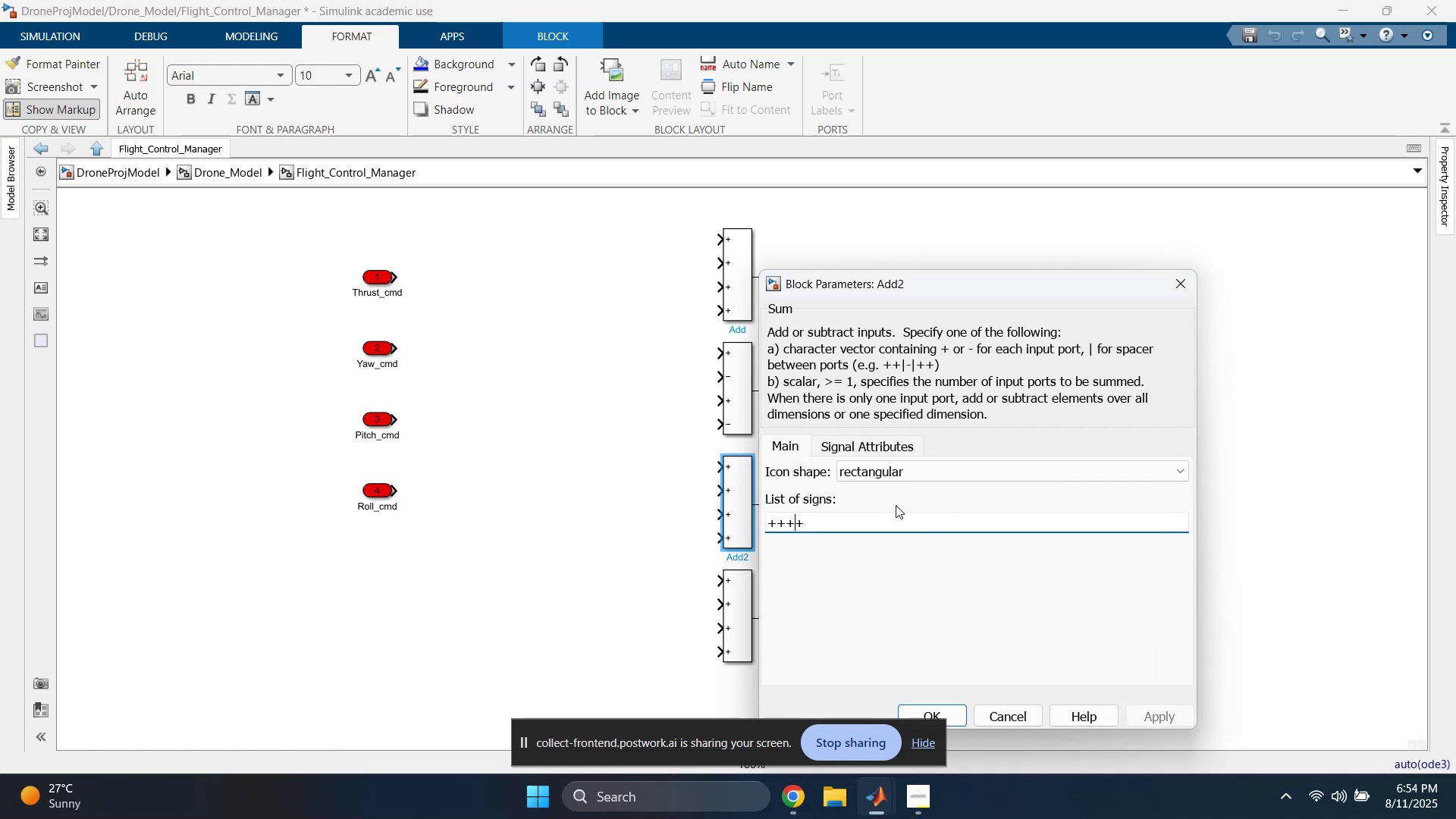 
key(Backspace)
 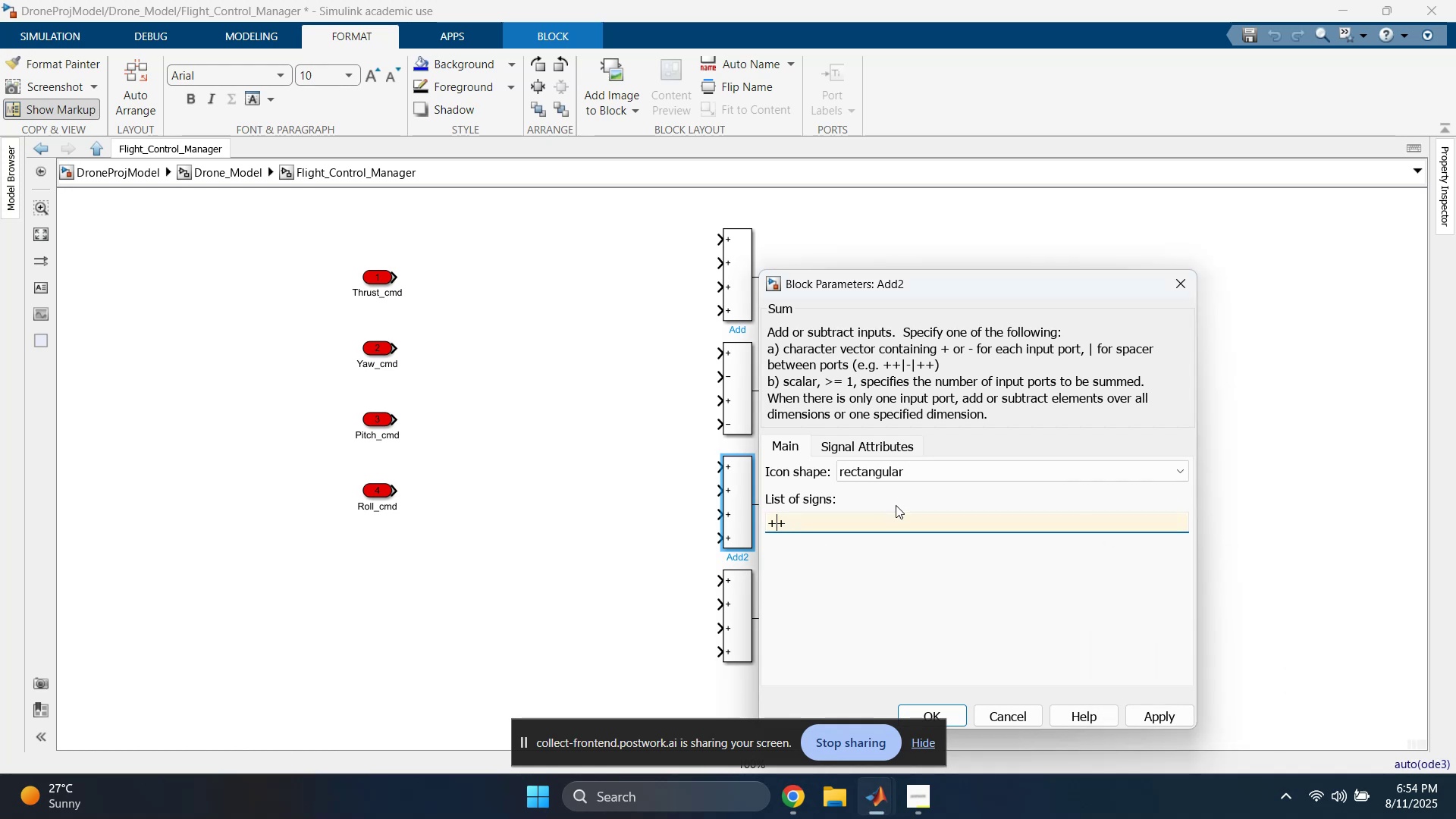 
key(Minus)
 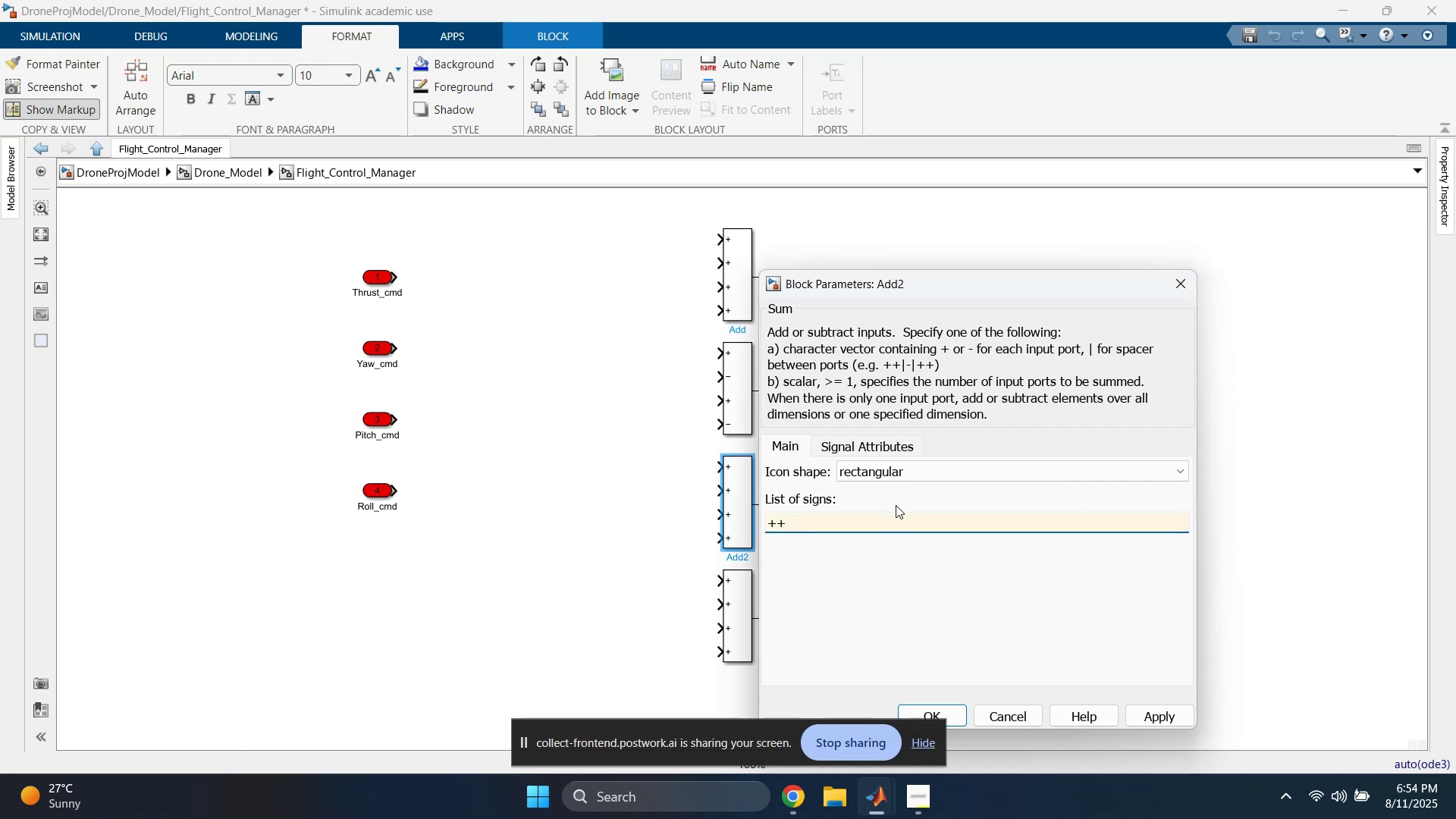 
key(Minus)
 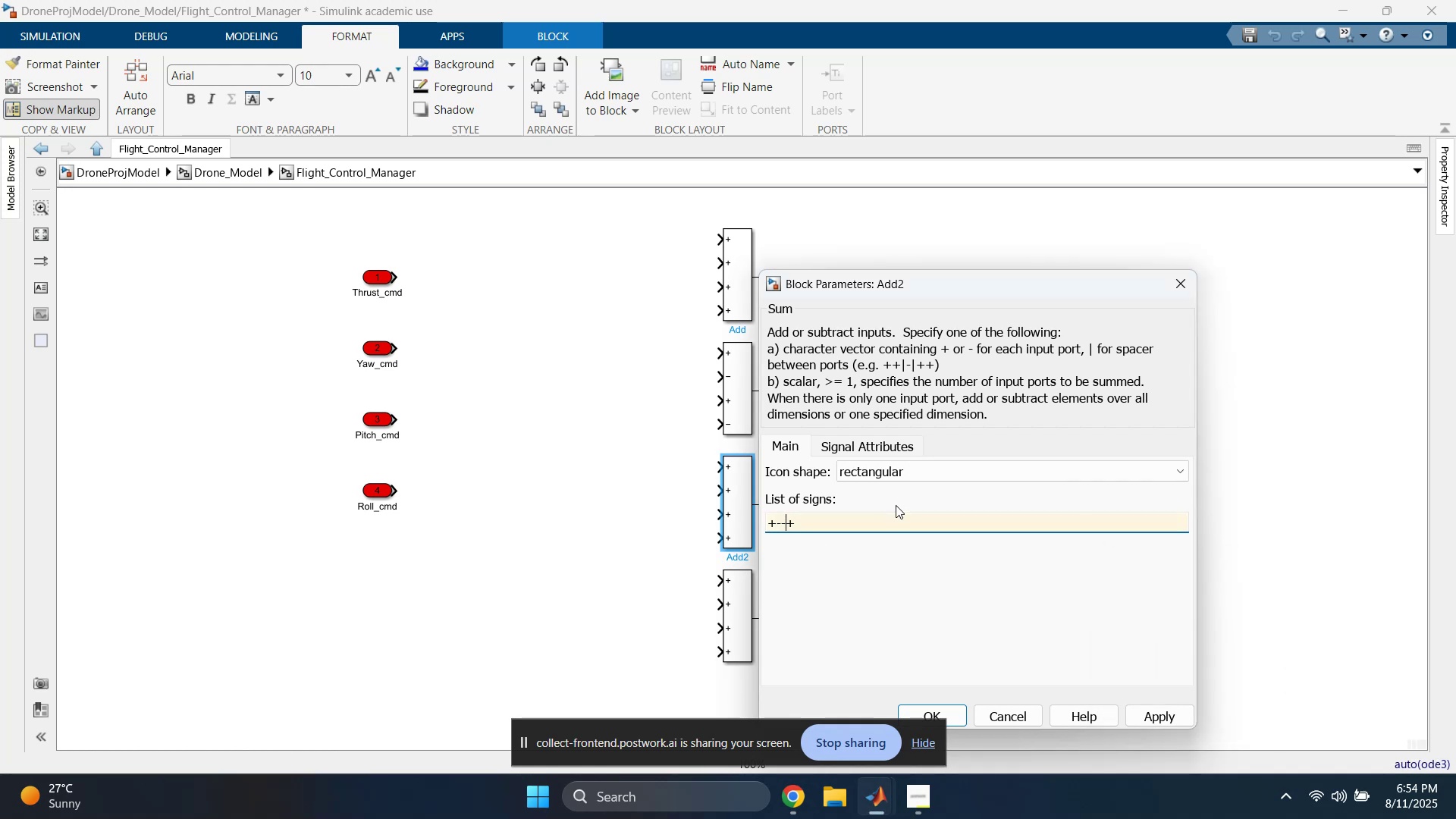 
key(Enter)
 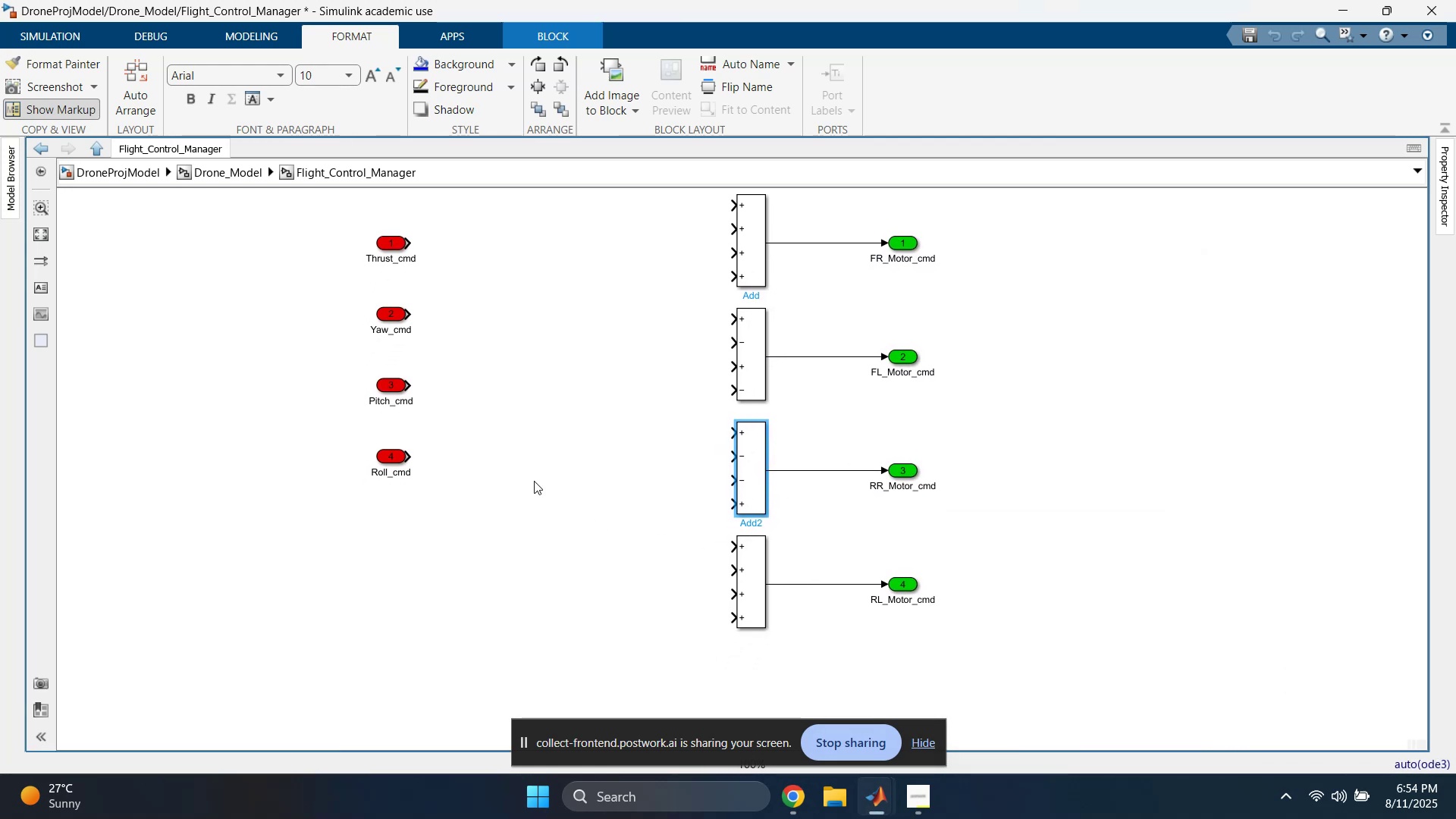 
double_click([753, 584])
 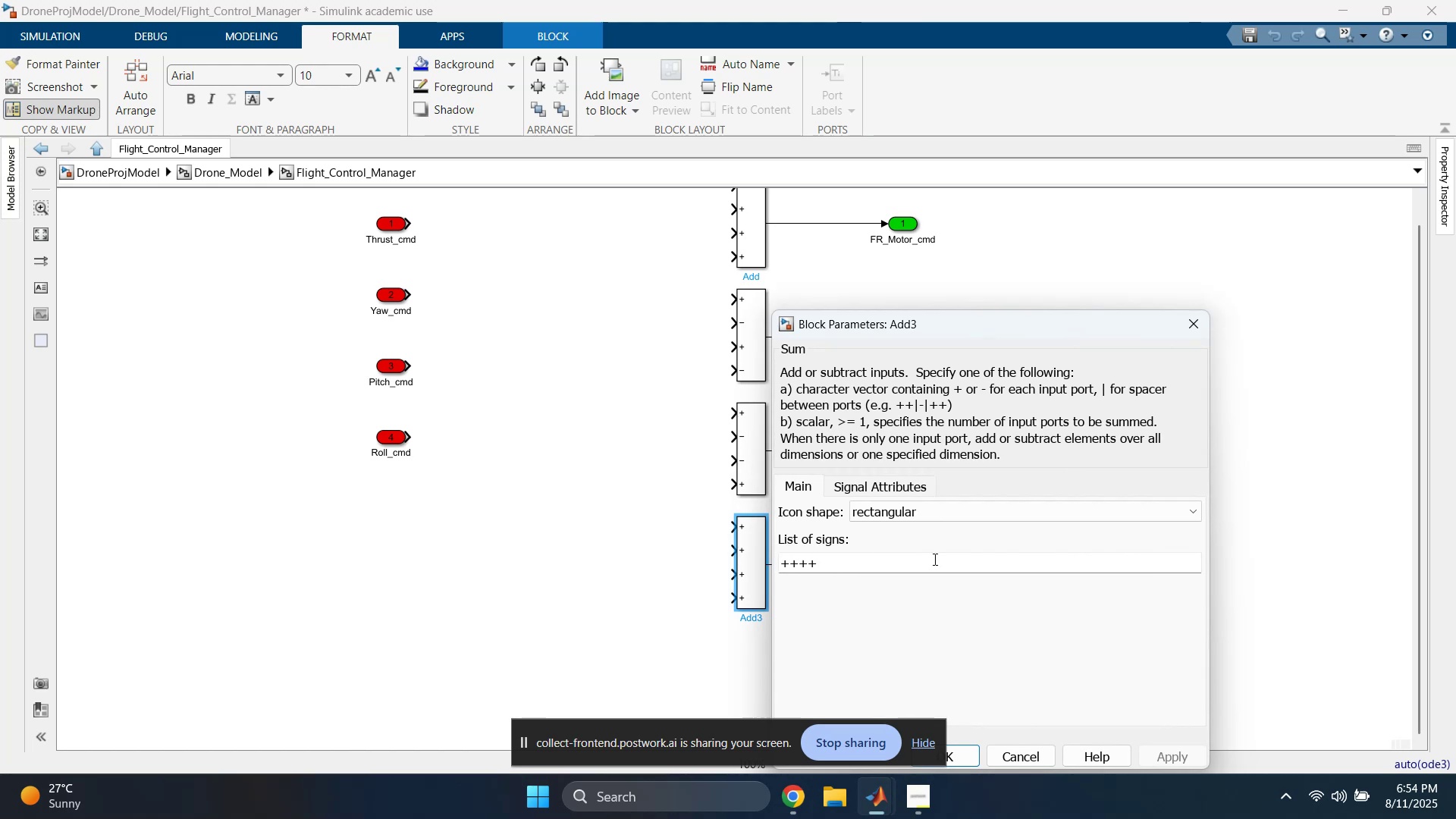 
left_click([918, 571])
 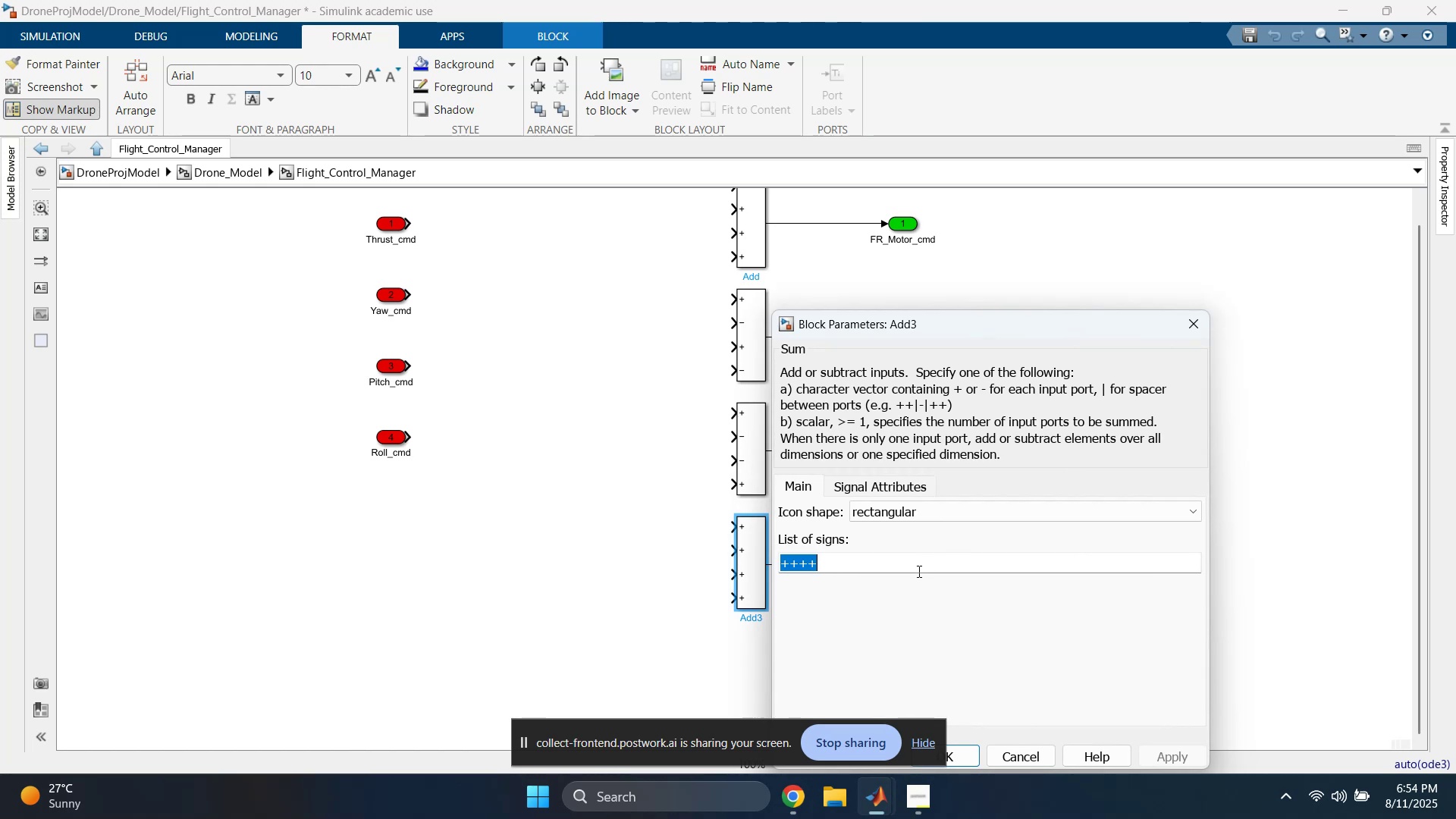 
key(ArrowRight)
 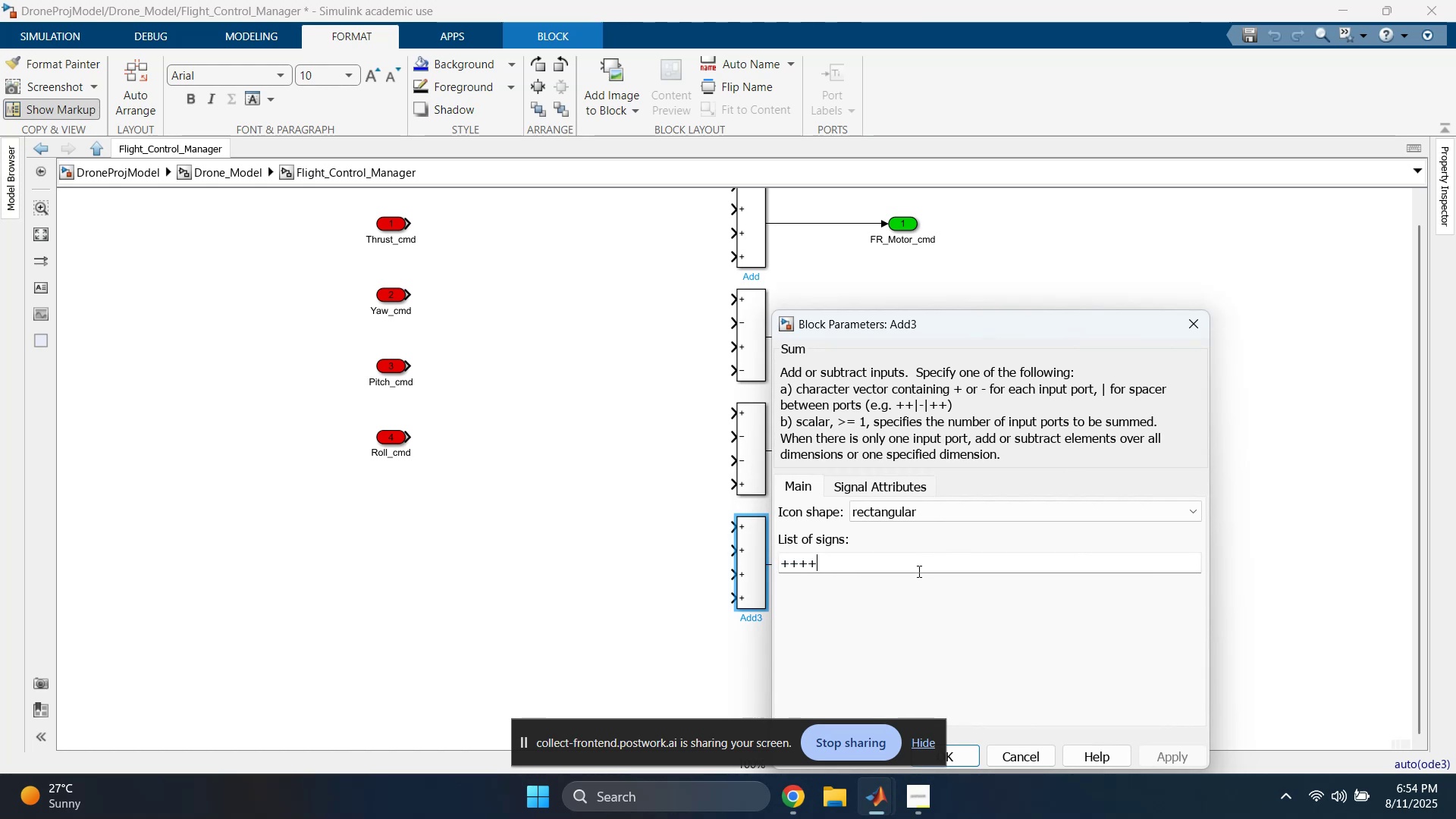 
key(Backspace)
 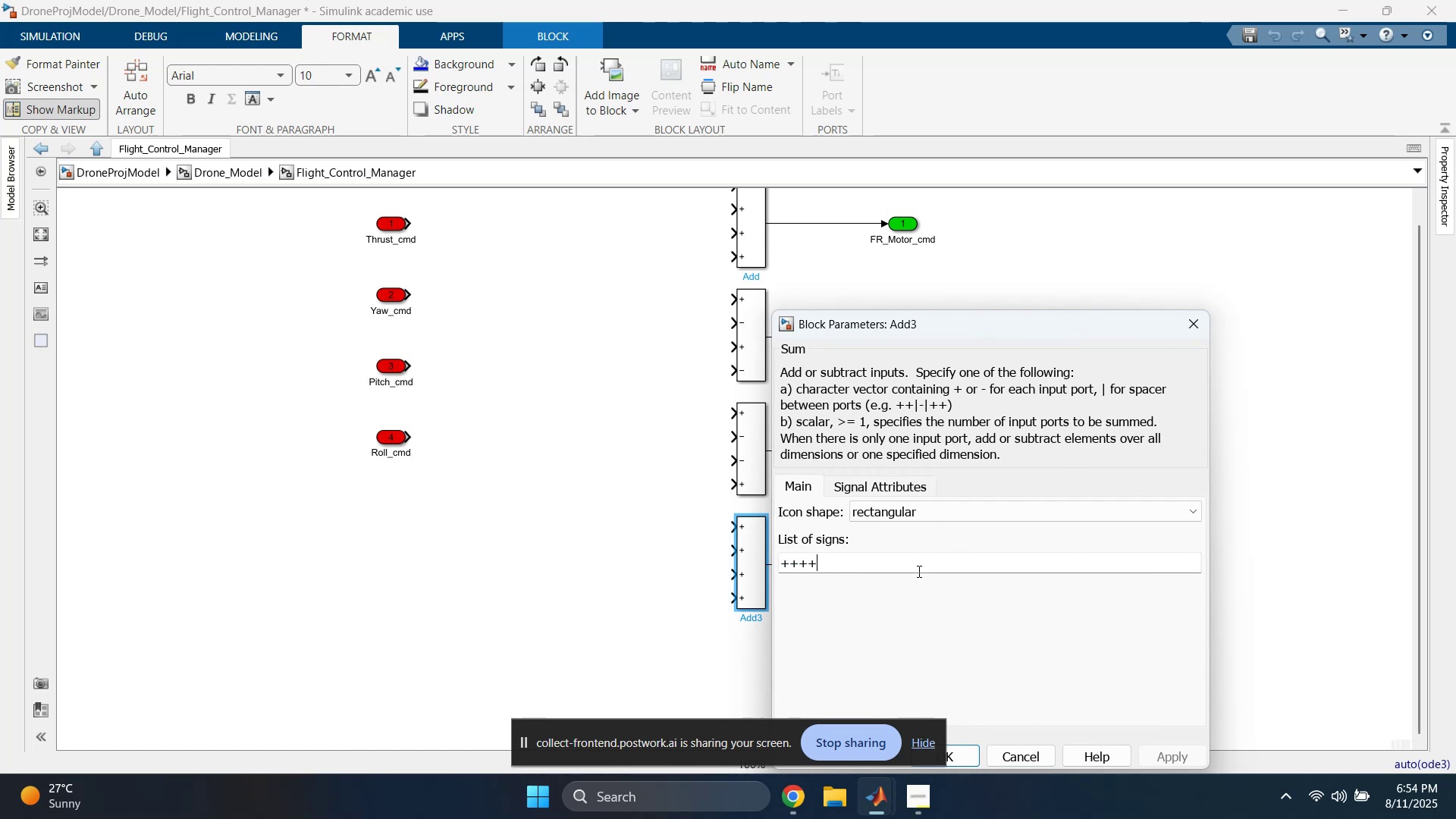 
key(Backspace)
 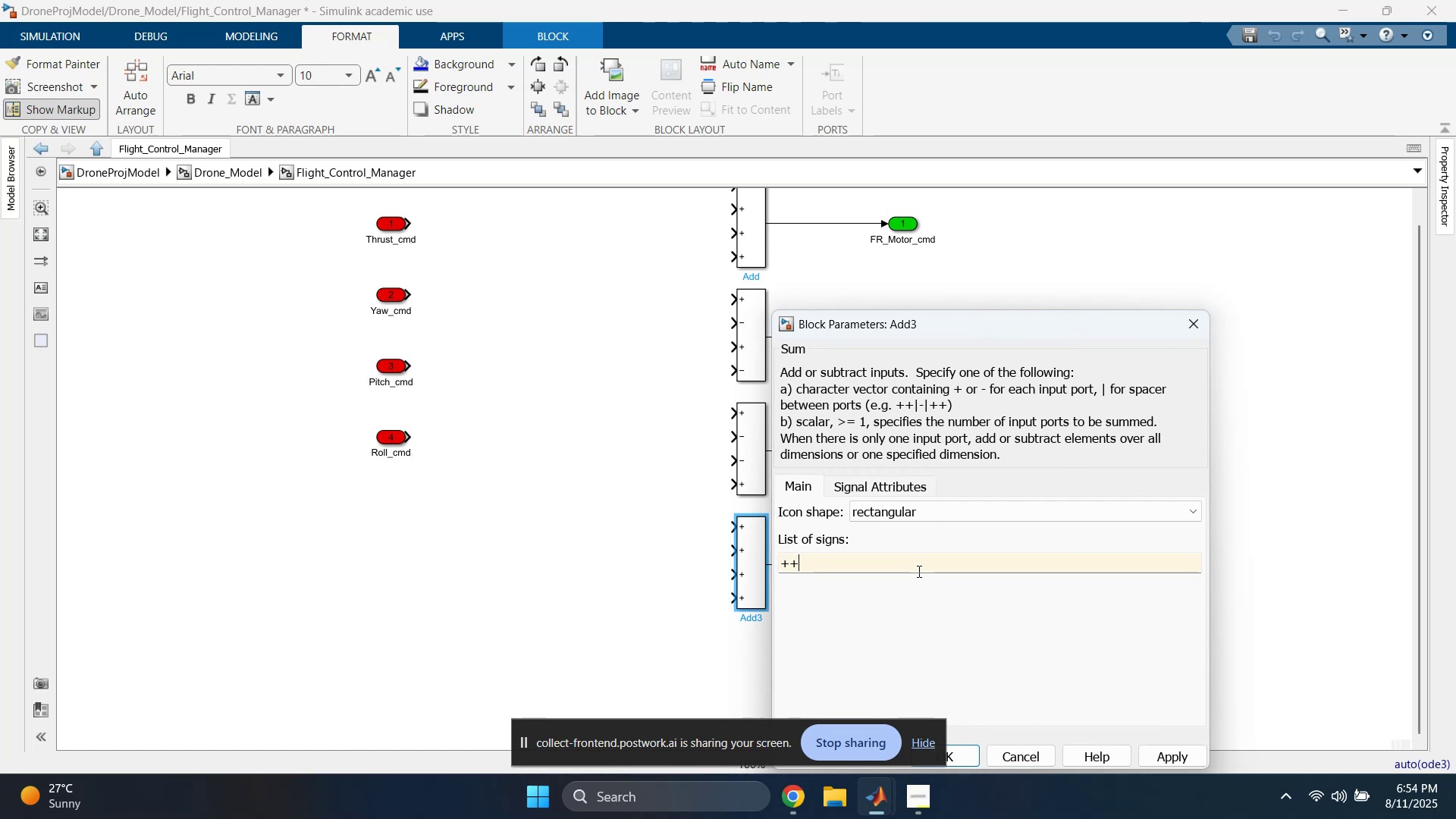 
key(Minus)
 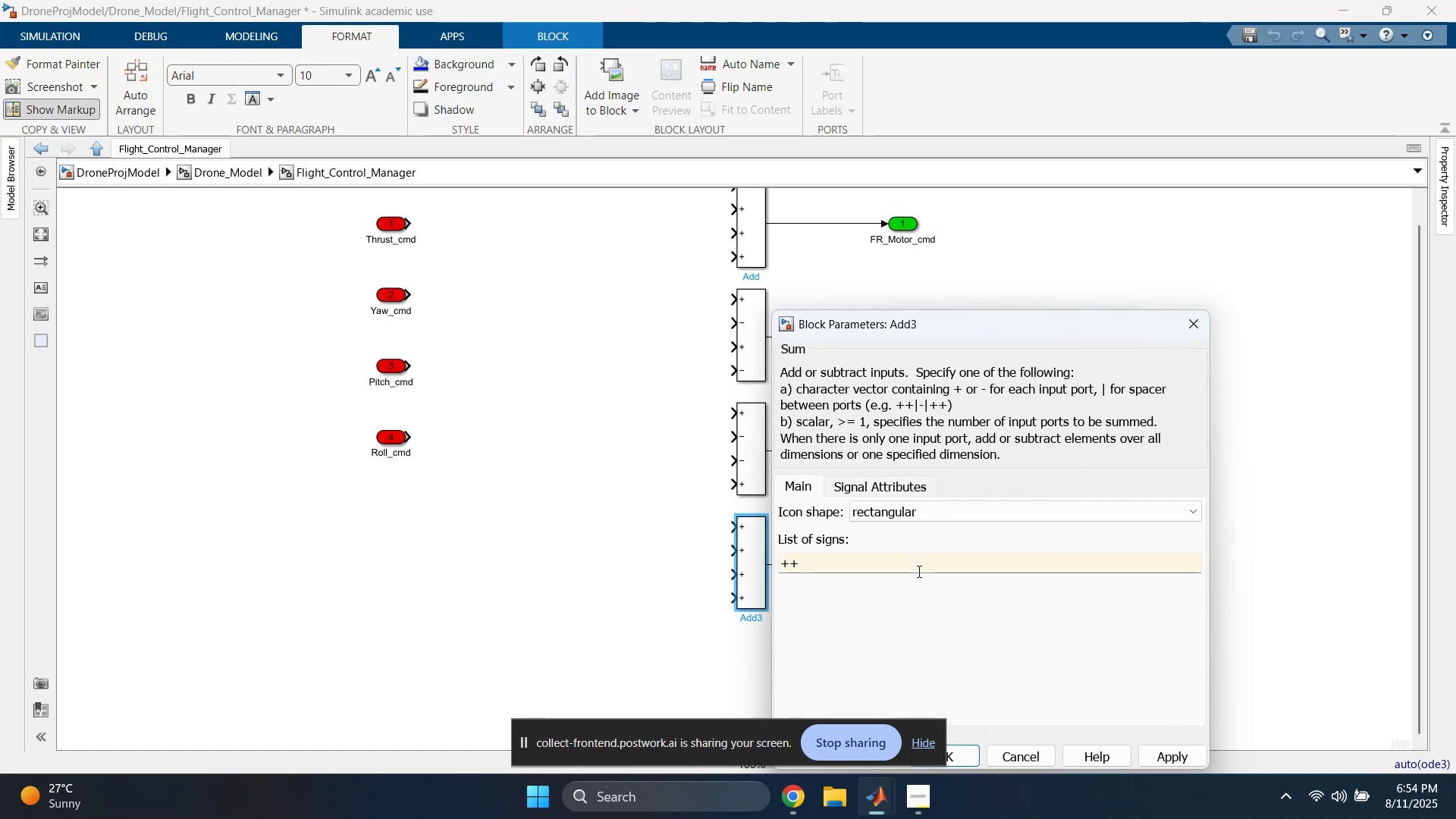 
key(Minus)
 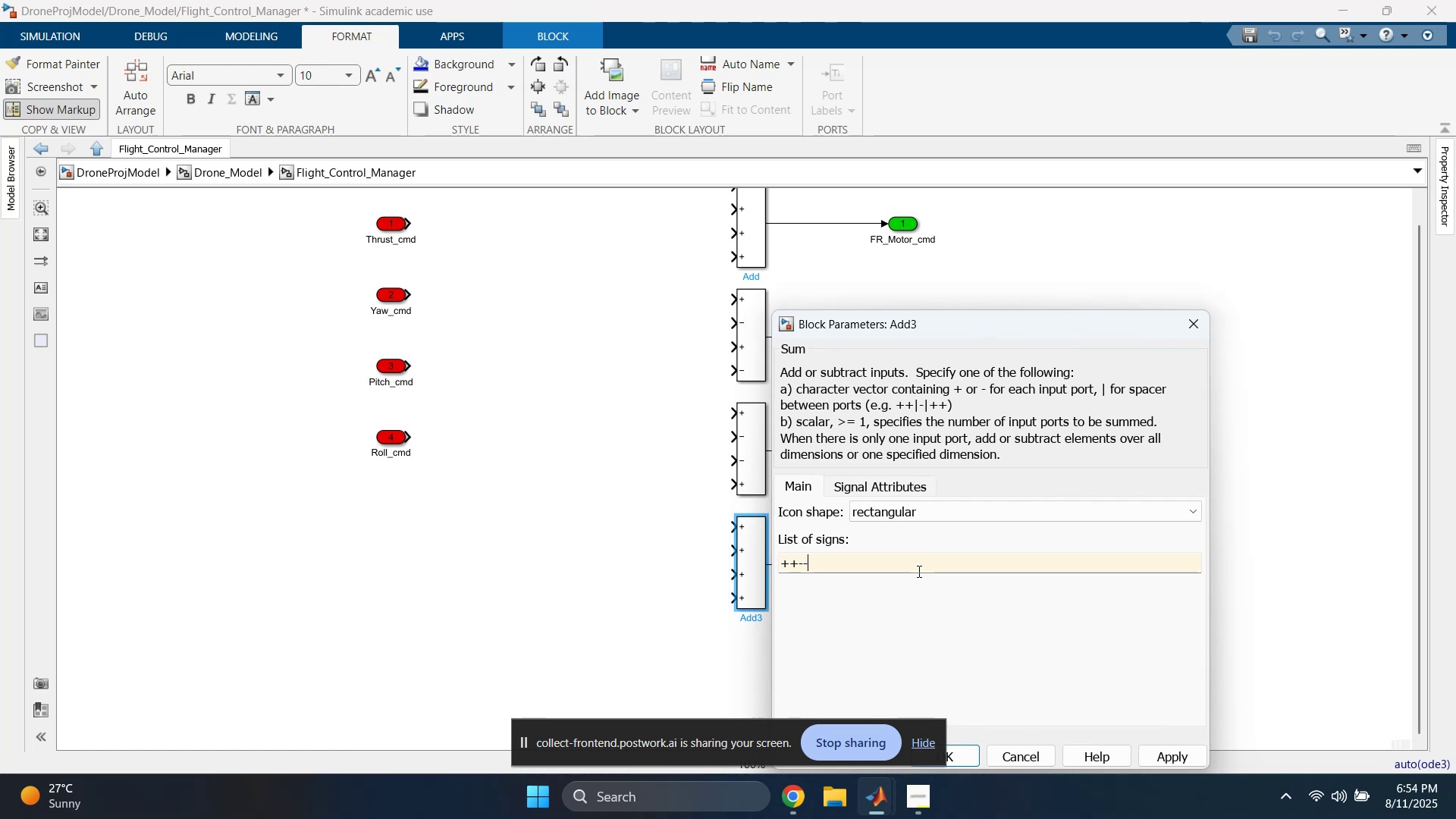 
key(Enter)
 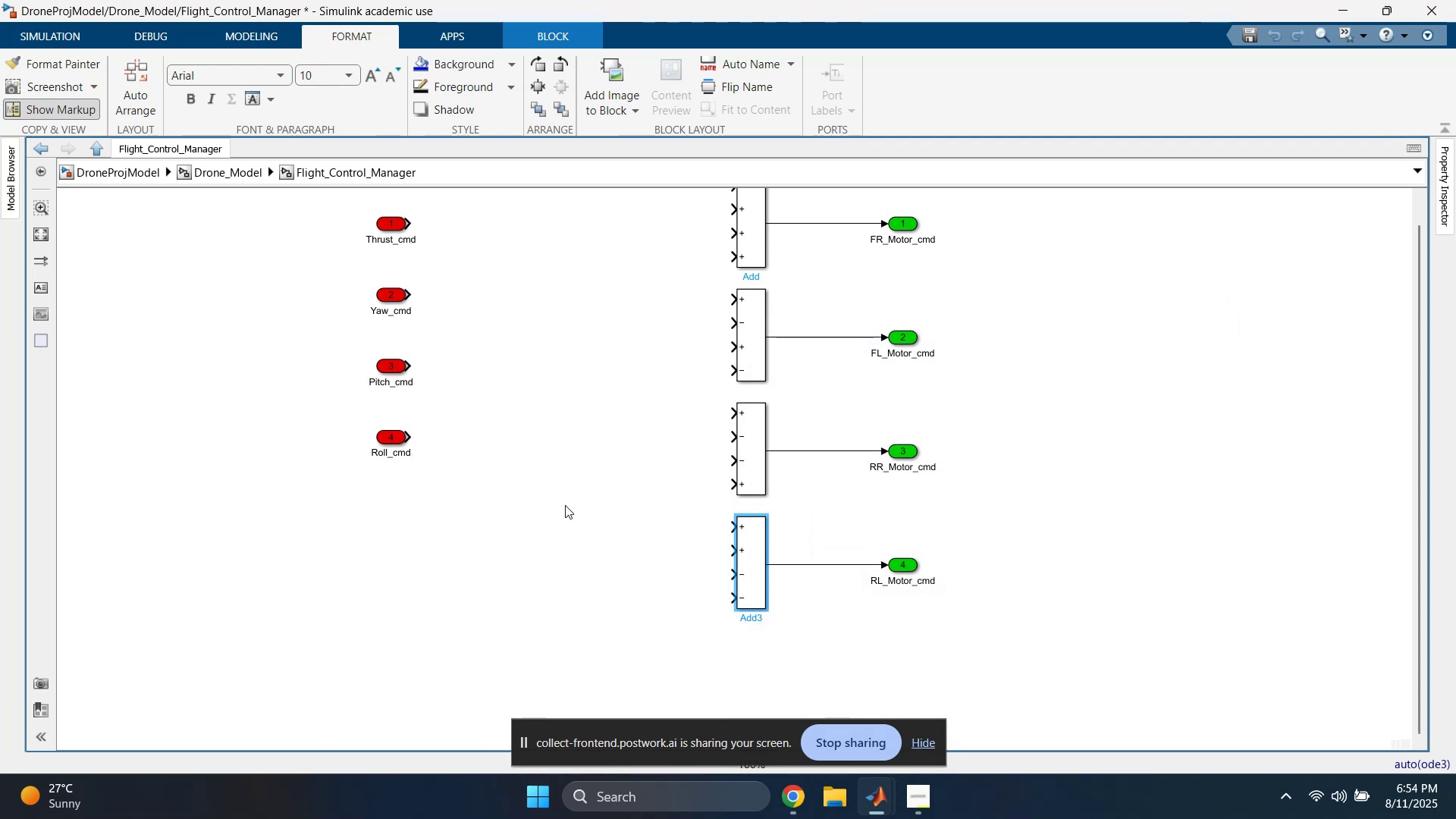 
left_click([529, 429])
 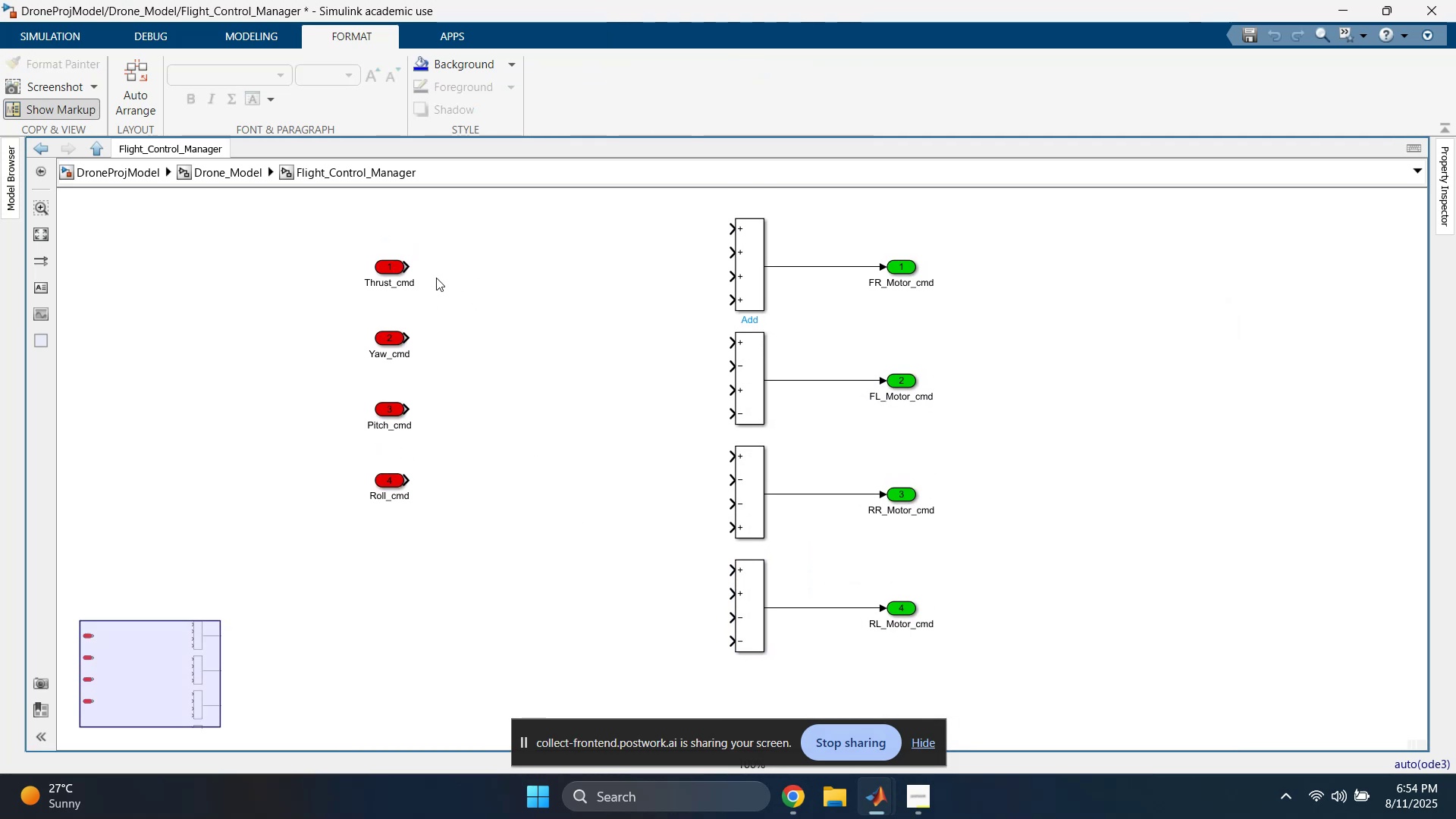 
left_click_drag(start_coordinate=[391, 268], to_coordinate=[395, 234])
 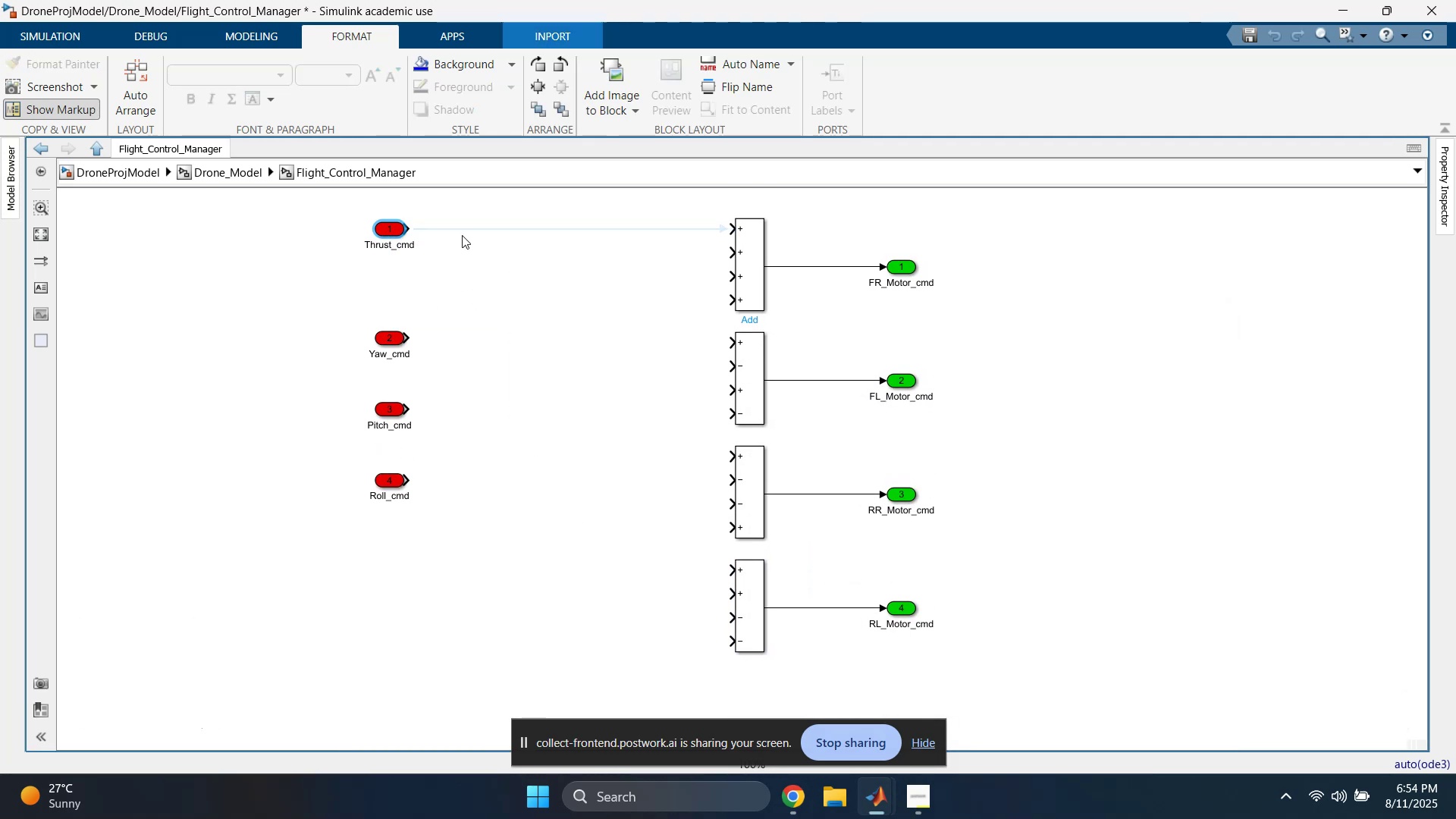 
left_click([468, 231])
 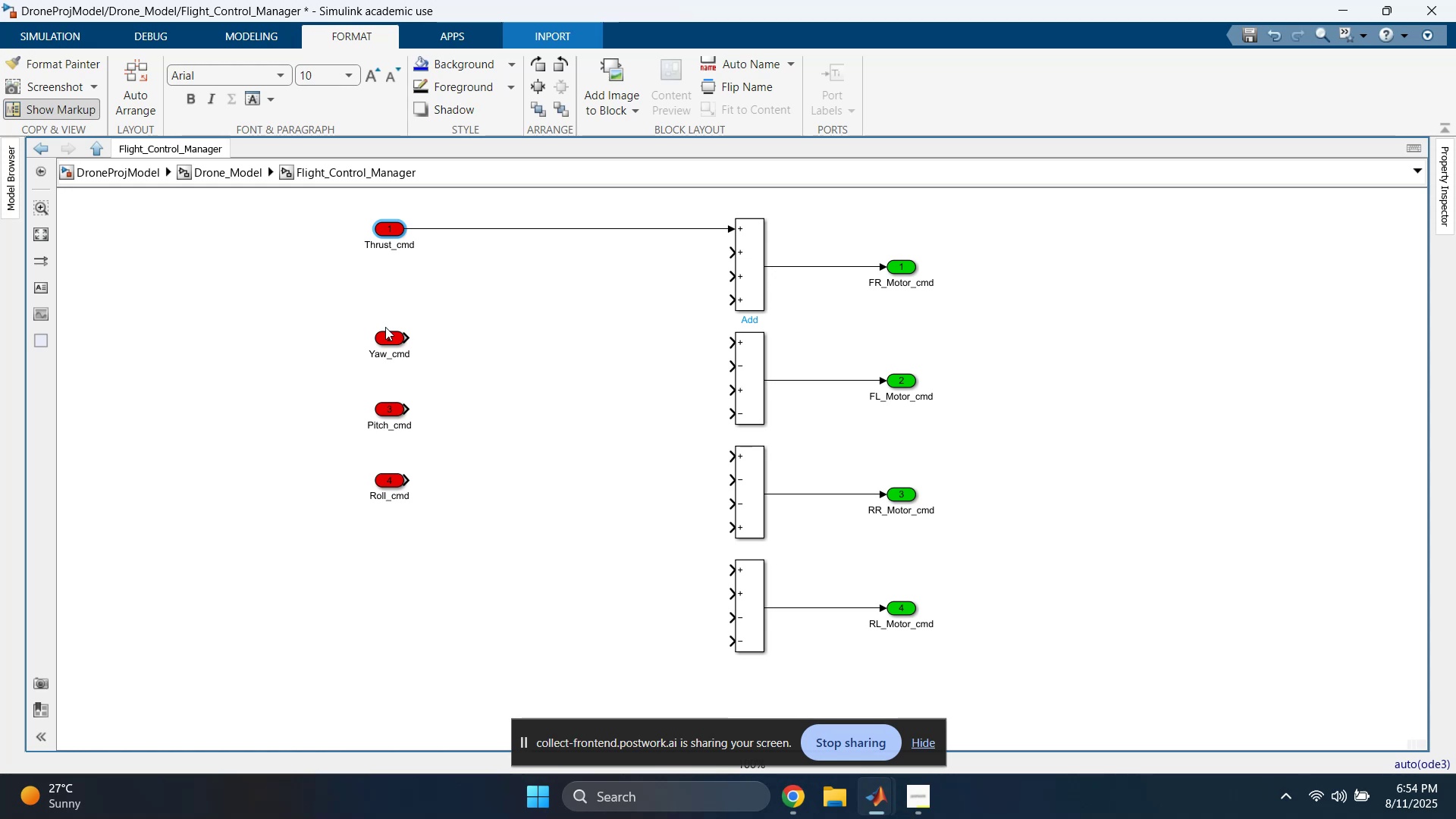 
left_click_drag(start_coordinate=[382, 340], to_coordinate=[380, 266])
 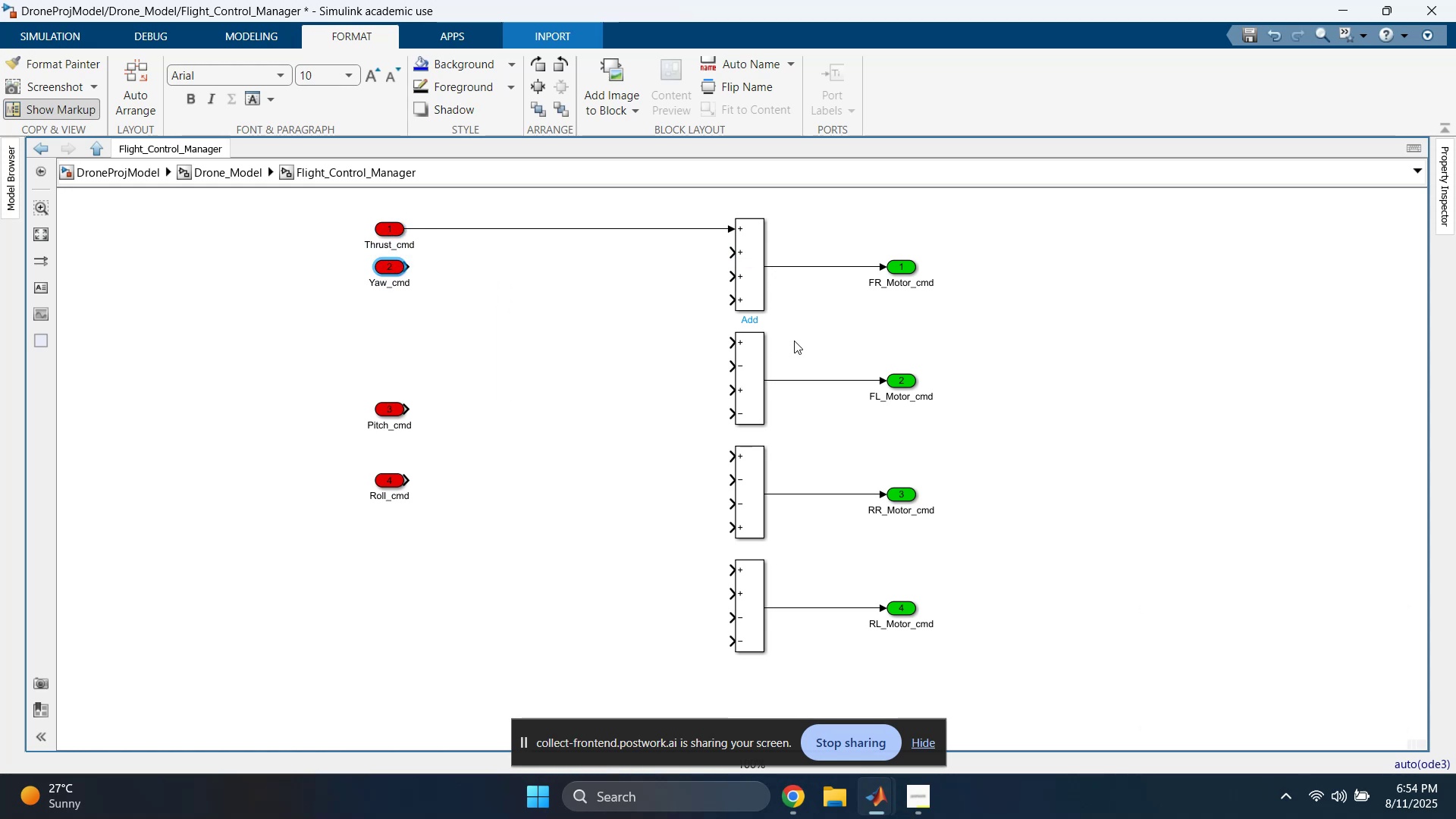 
scroll: coordinate [821, 340], scroll_direction: down, amount: 1.0
 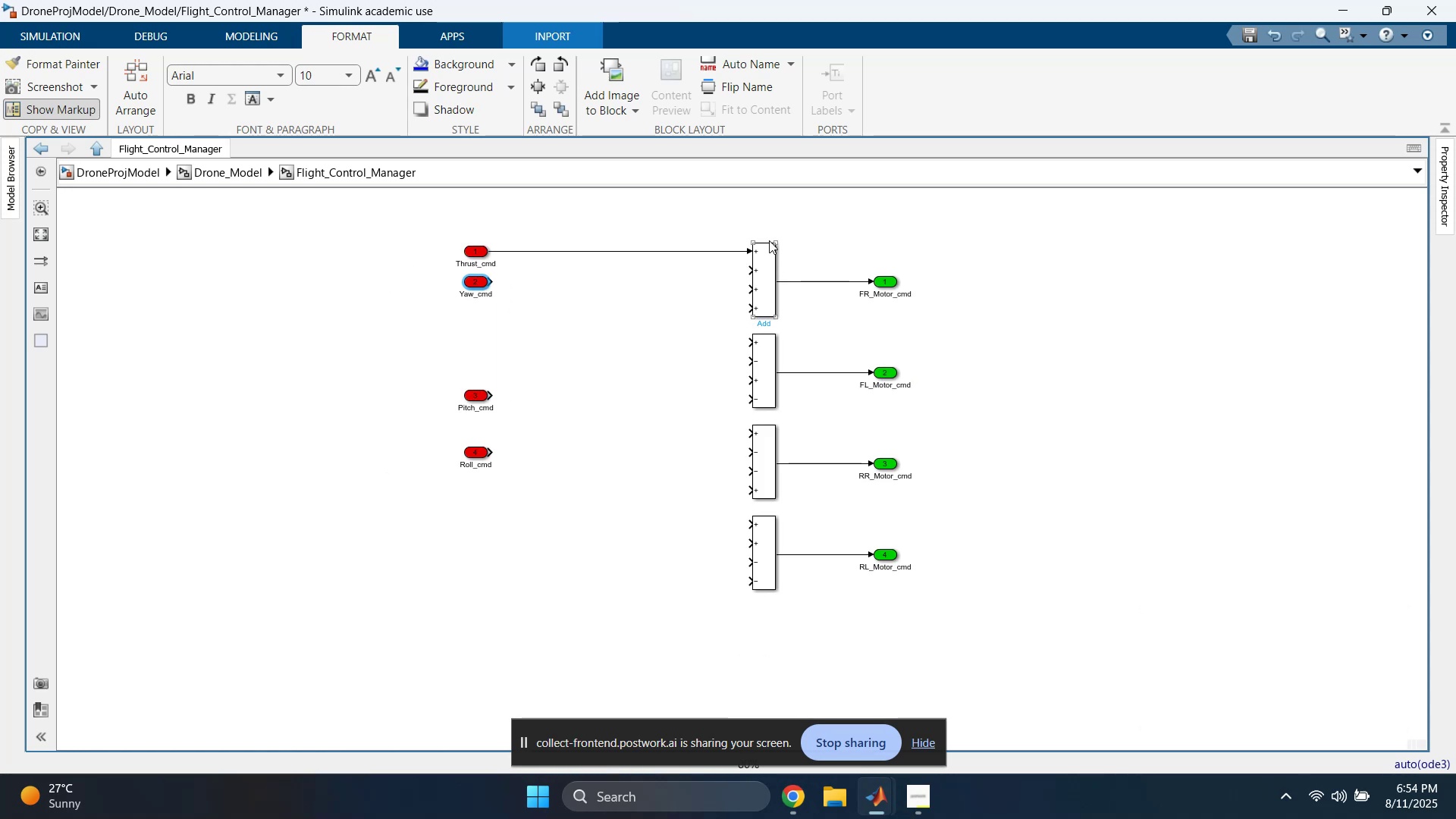 
left_click_drag(start_coordinate=[714, 356], to_coordinate=[1002, 630])
 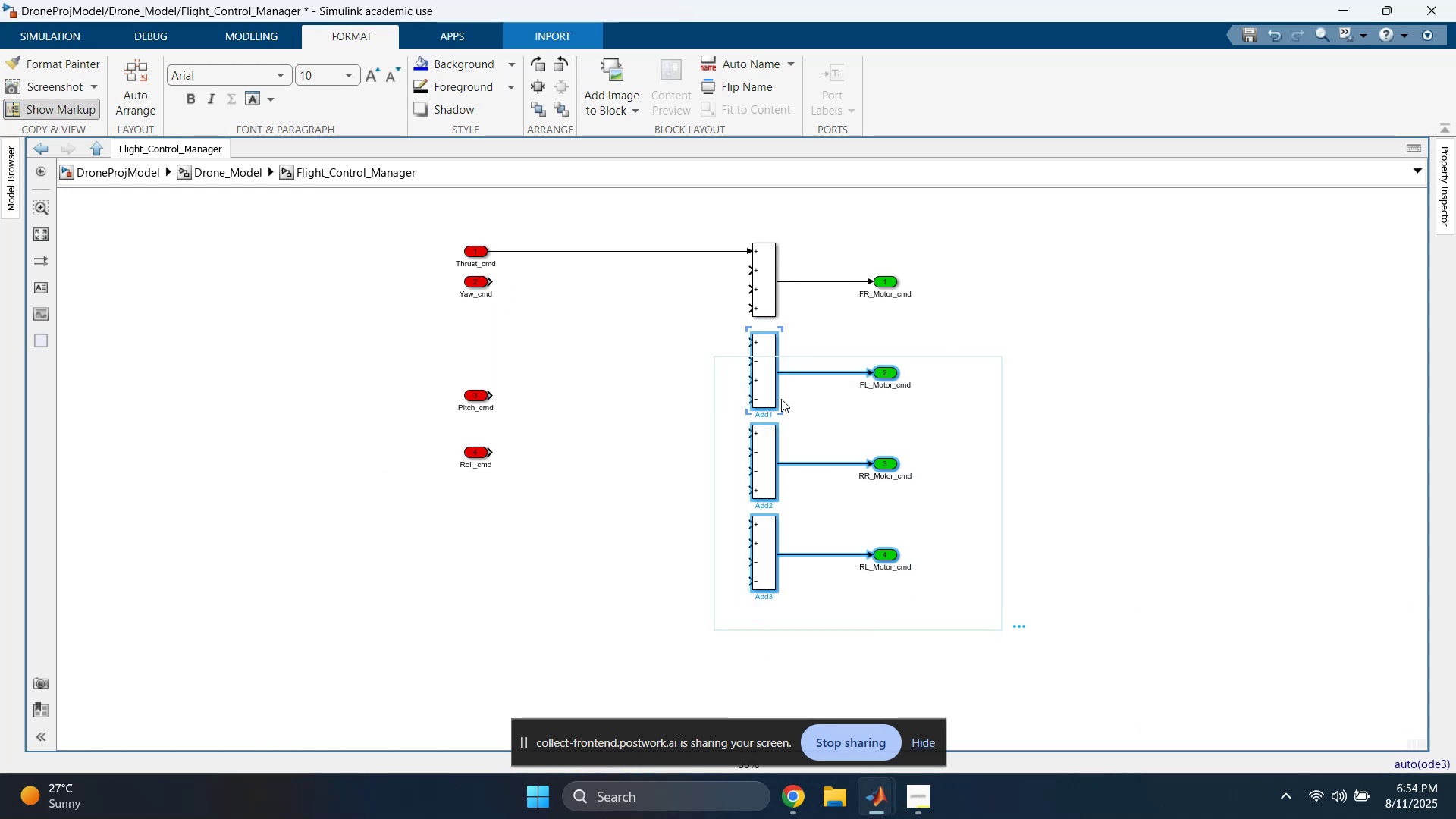 
left_click_drag(start_coordinate=[764, 388], to_coordinate=[769, 448])
 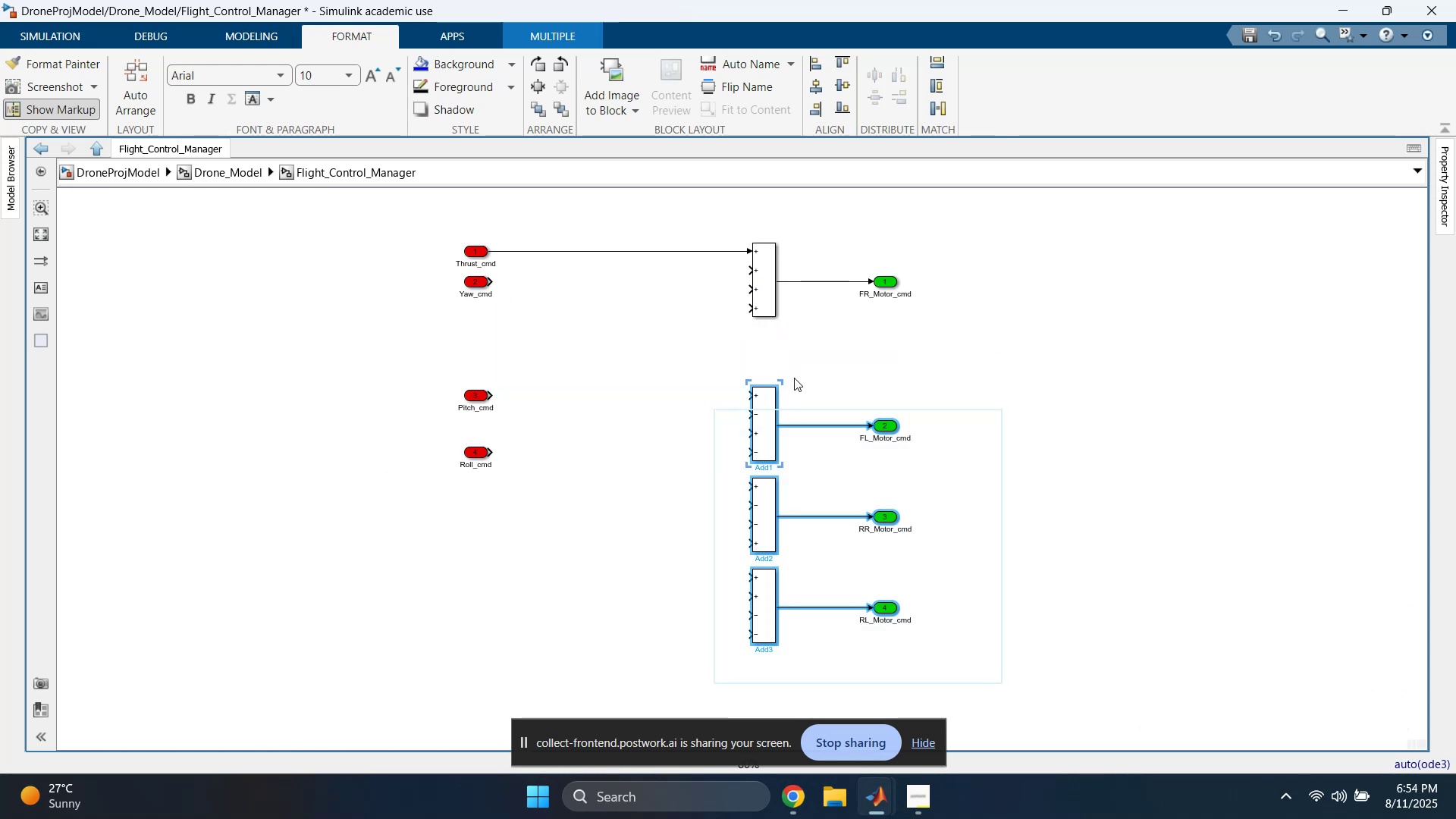 
left_click([811, 349])
 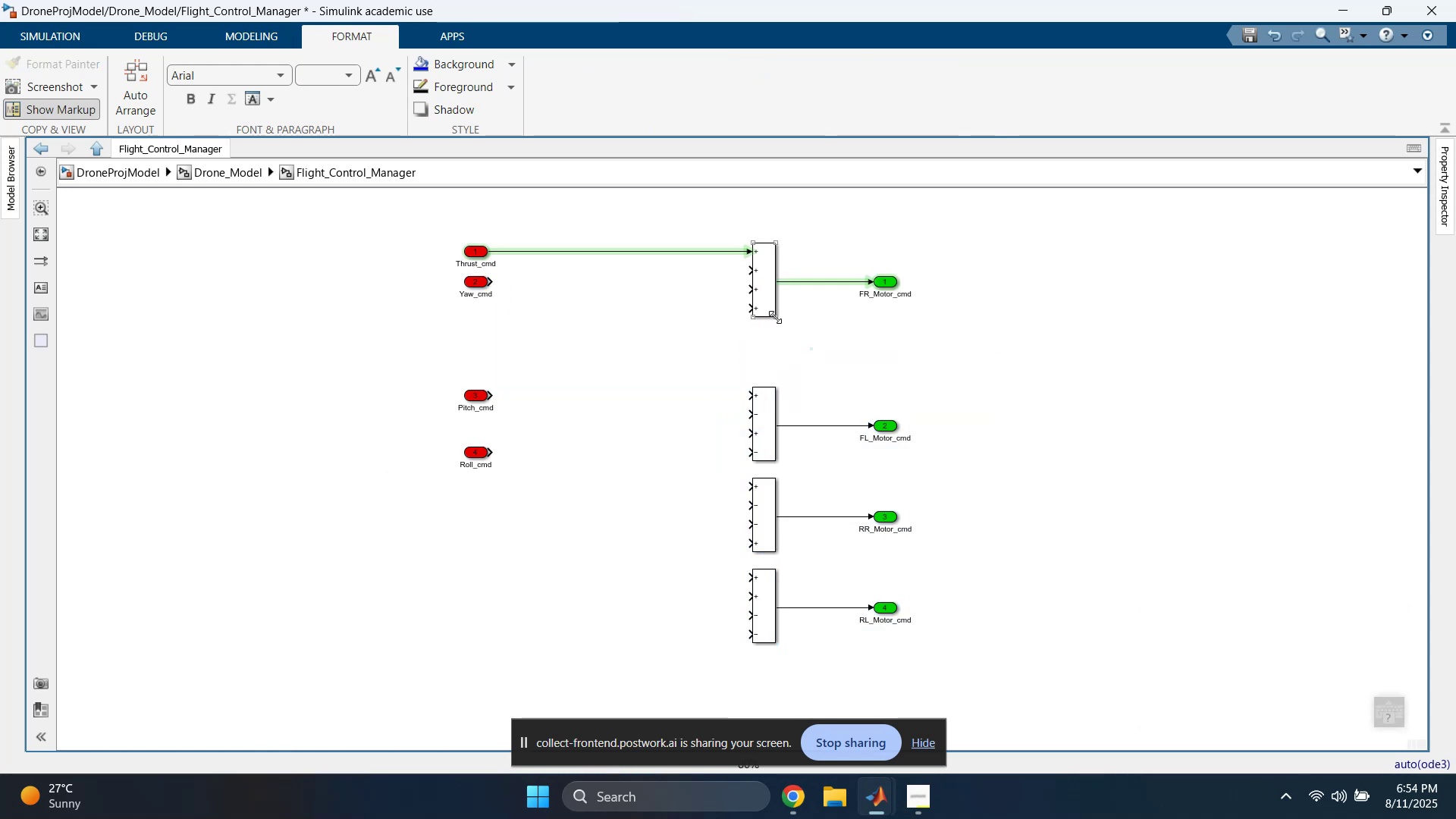 
left_click_drag(start_coordinate=[775, 317], to_coordinate=[775, 367])
 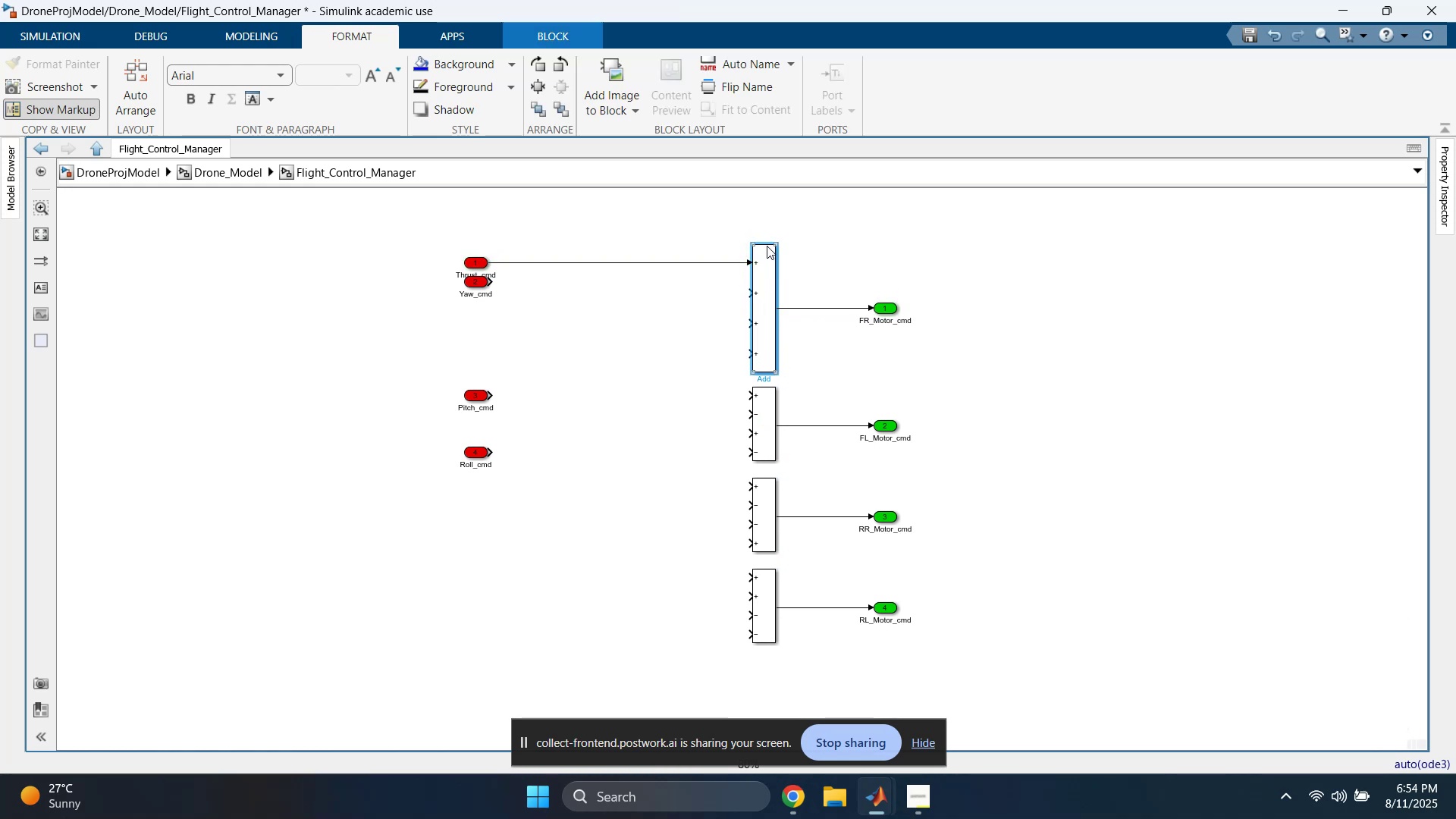 
left_click_drag(start_coordinate=[764, 218], to_coordinate=[768, 660])
 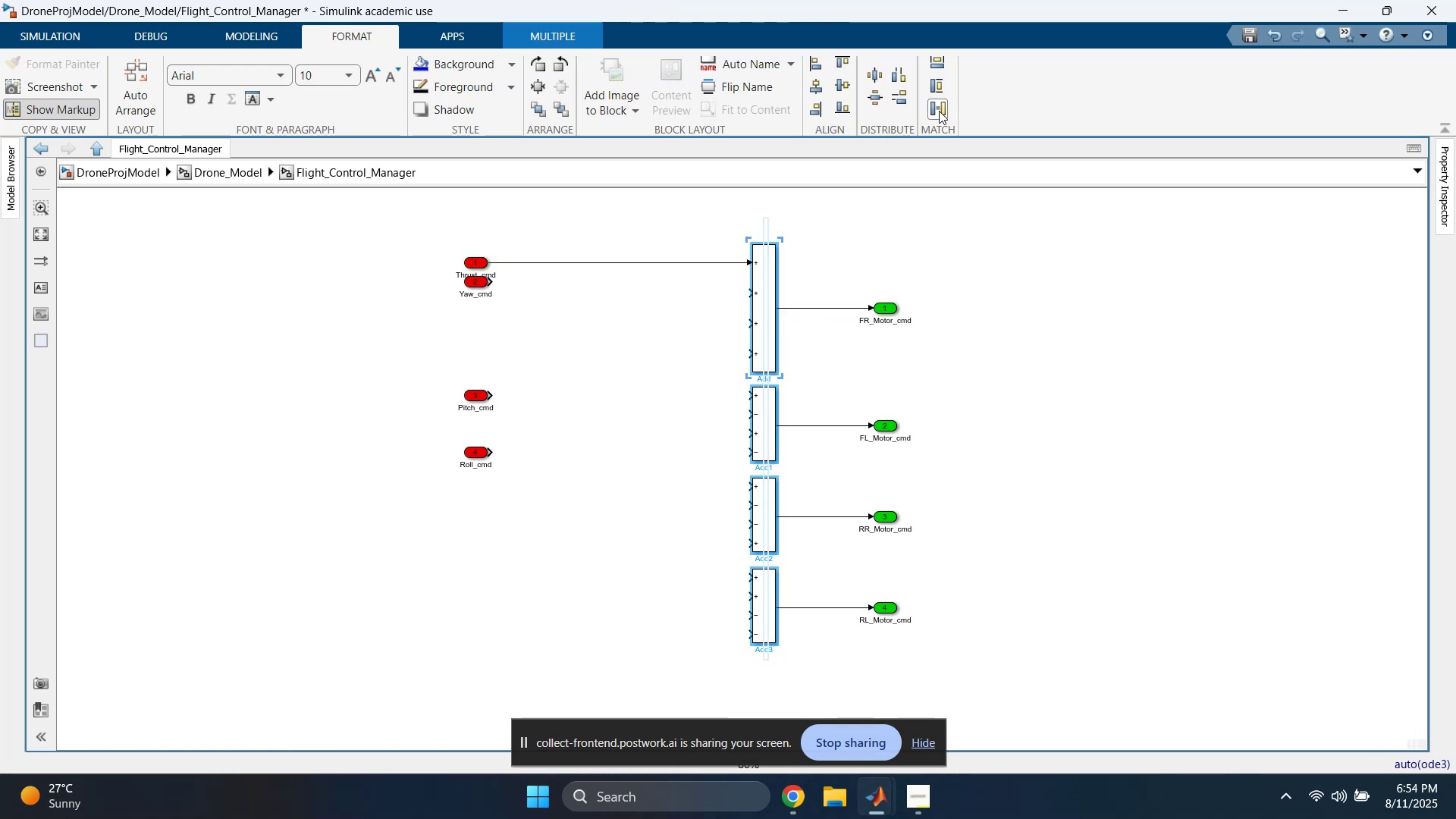 
left_click([934, 110])
 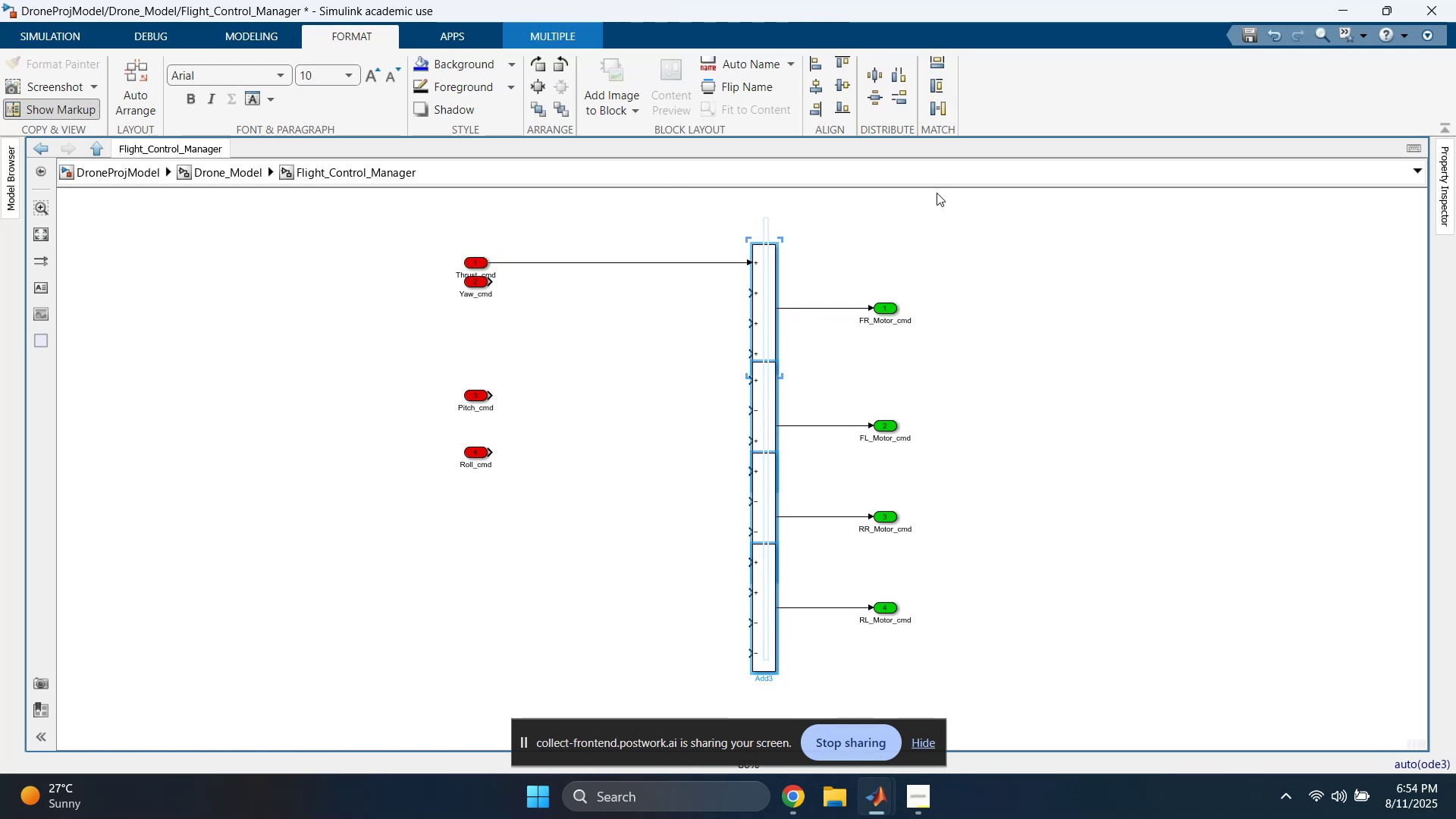 
left_click([966, 345])
 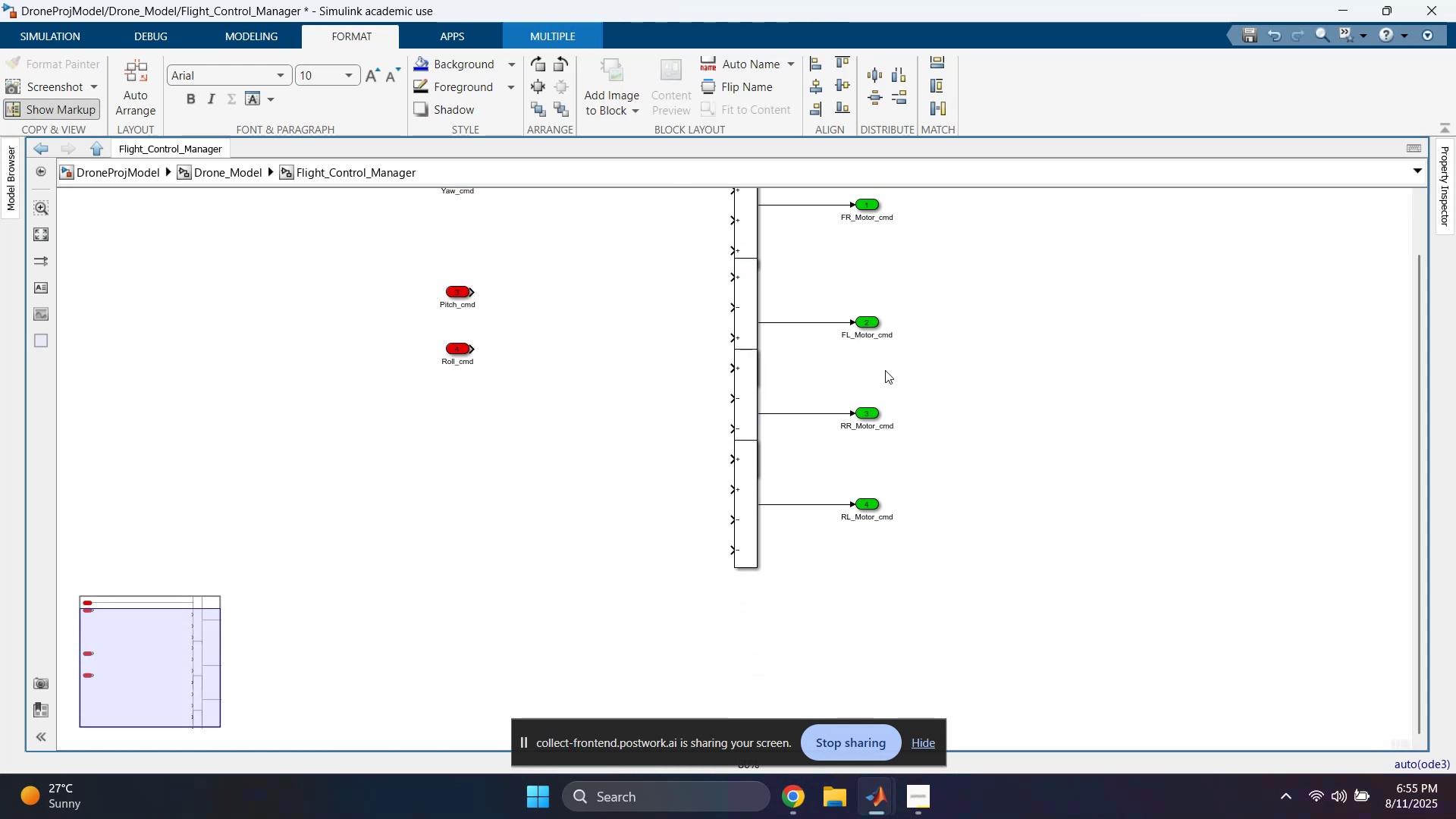 
left_click_drag(start_coordinate=[678, 304], to_coordinate=[930, 537])
 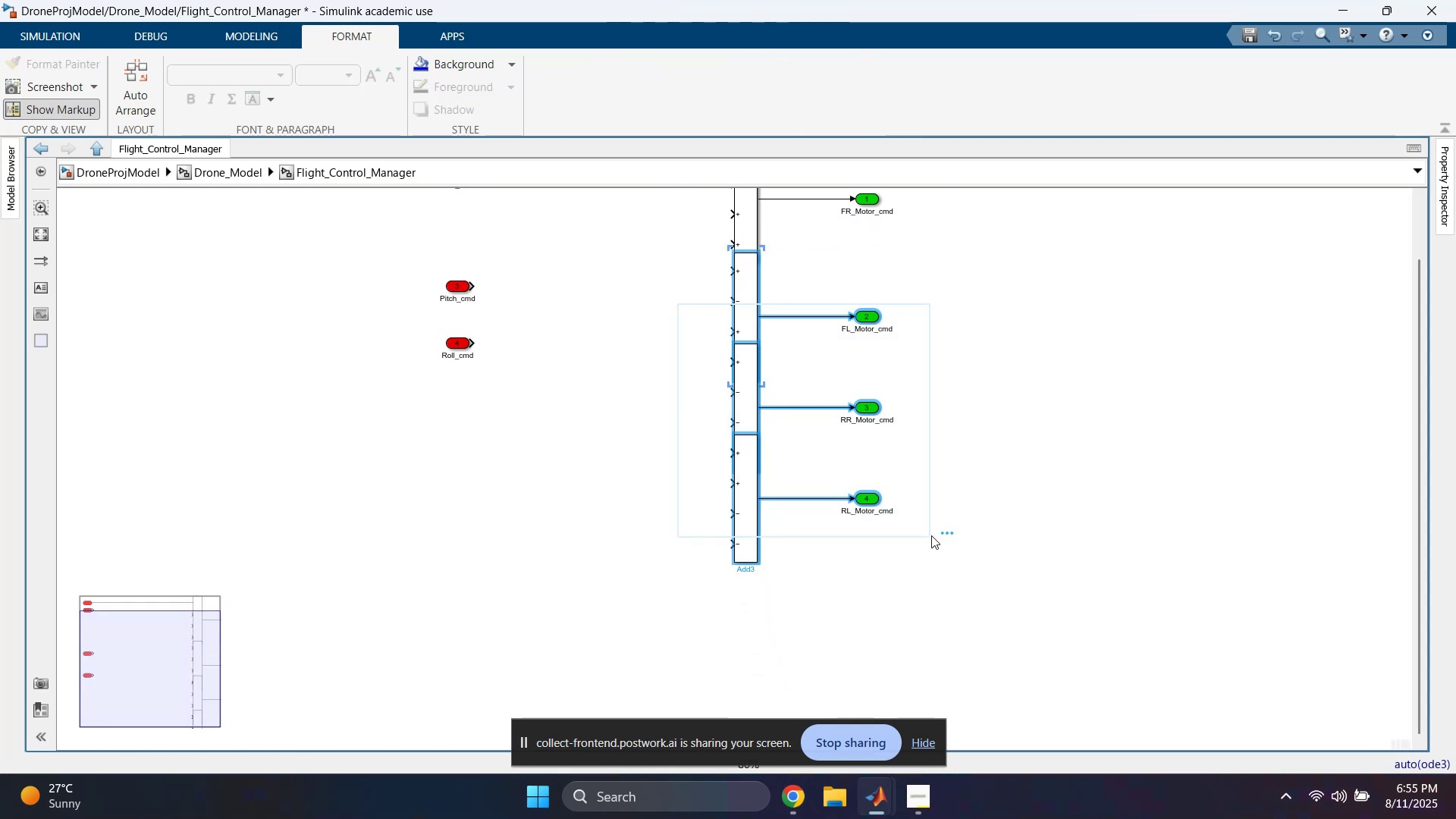 
hold_key(key=ArrowDown, duration=0.68)
 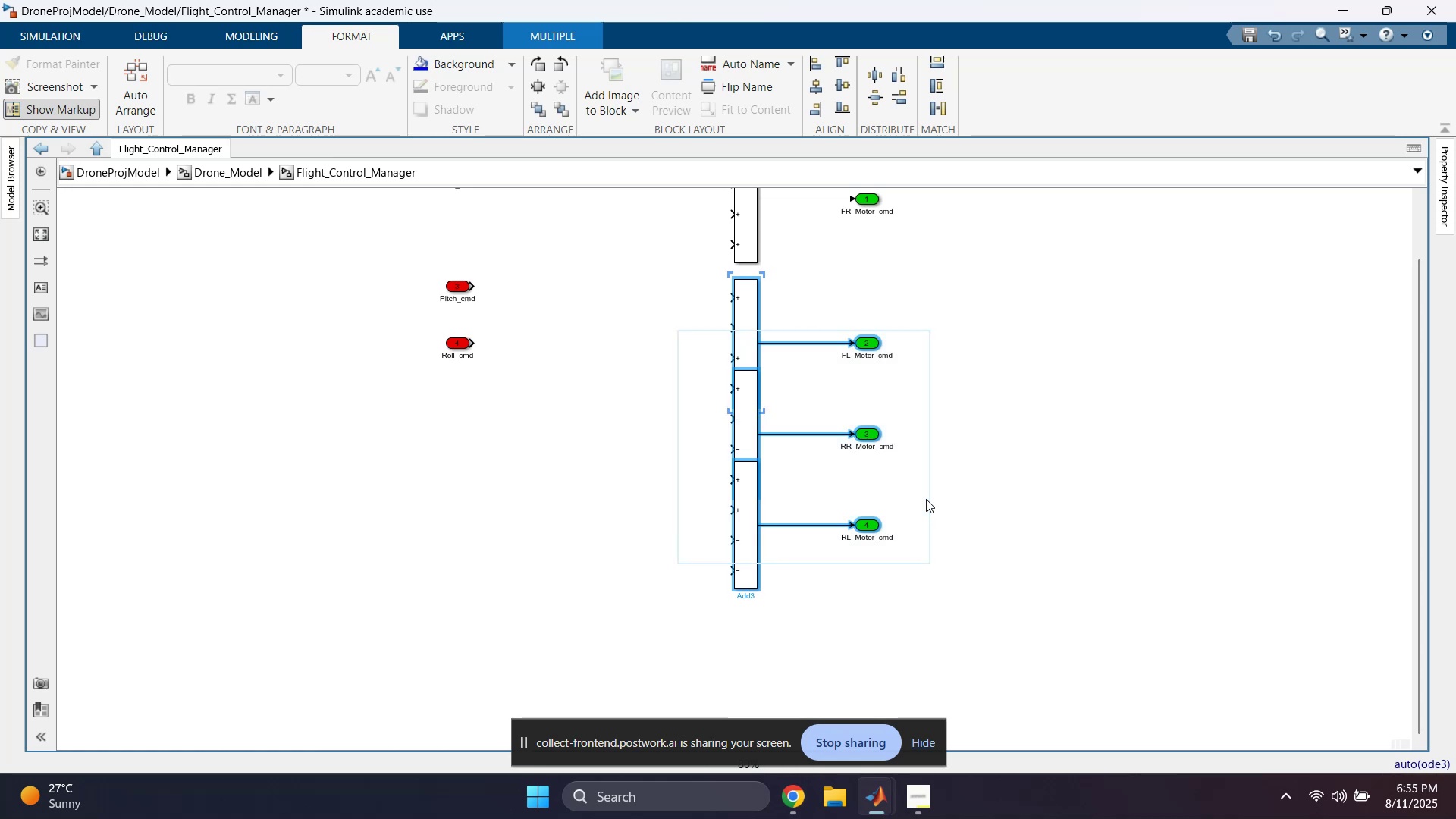 
key(ArrowDown)
 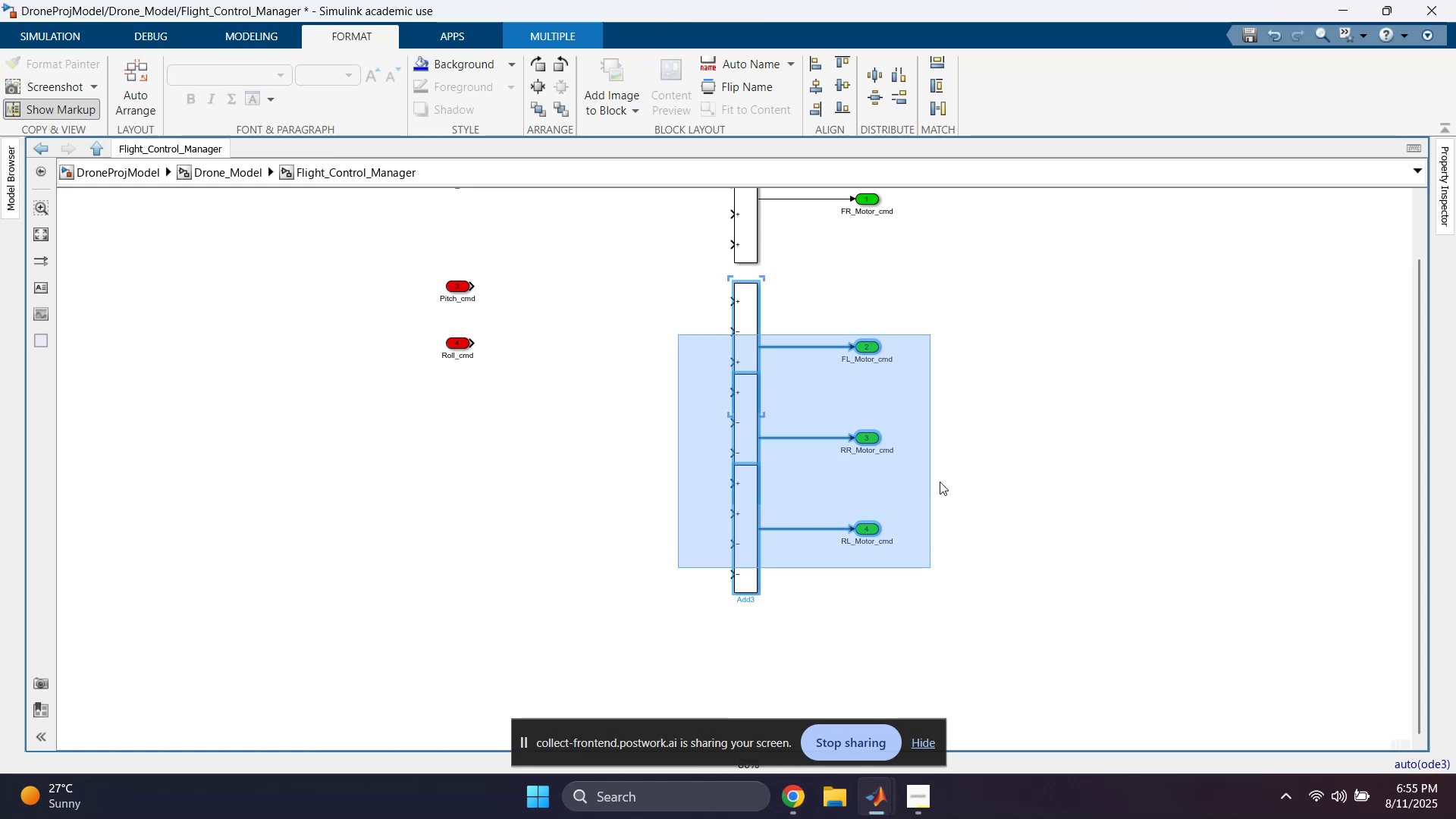 
key(ArrowUp)
 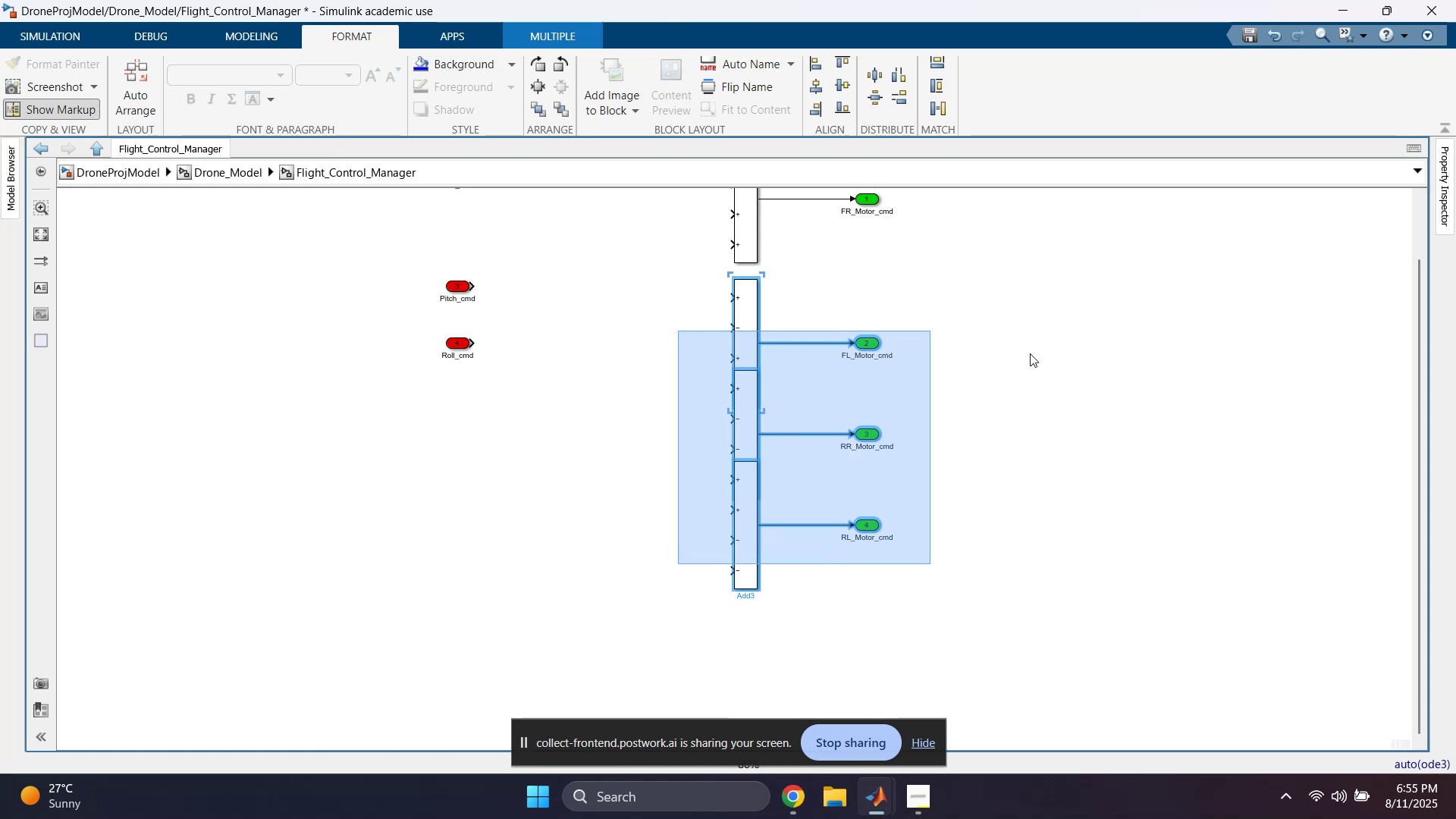 
key(ArrowUp)
 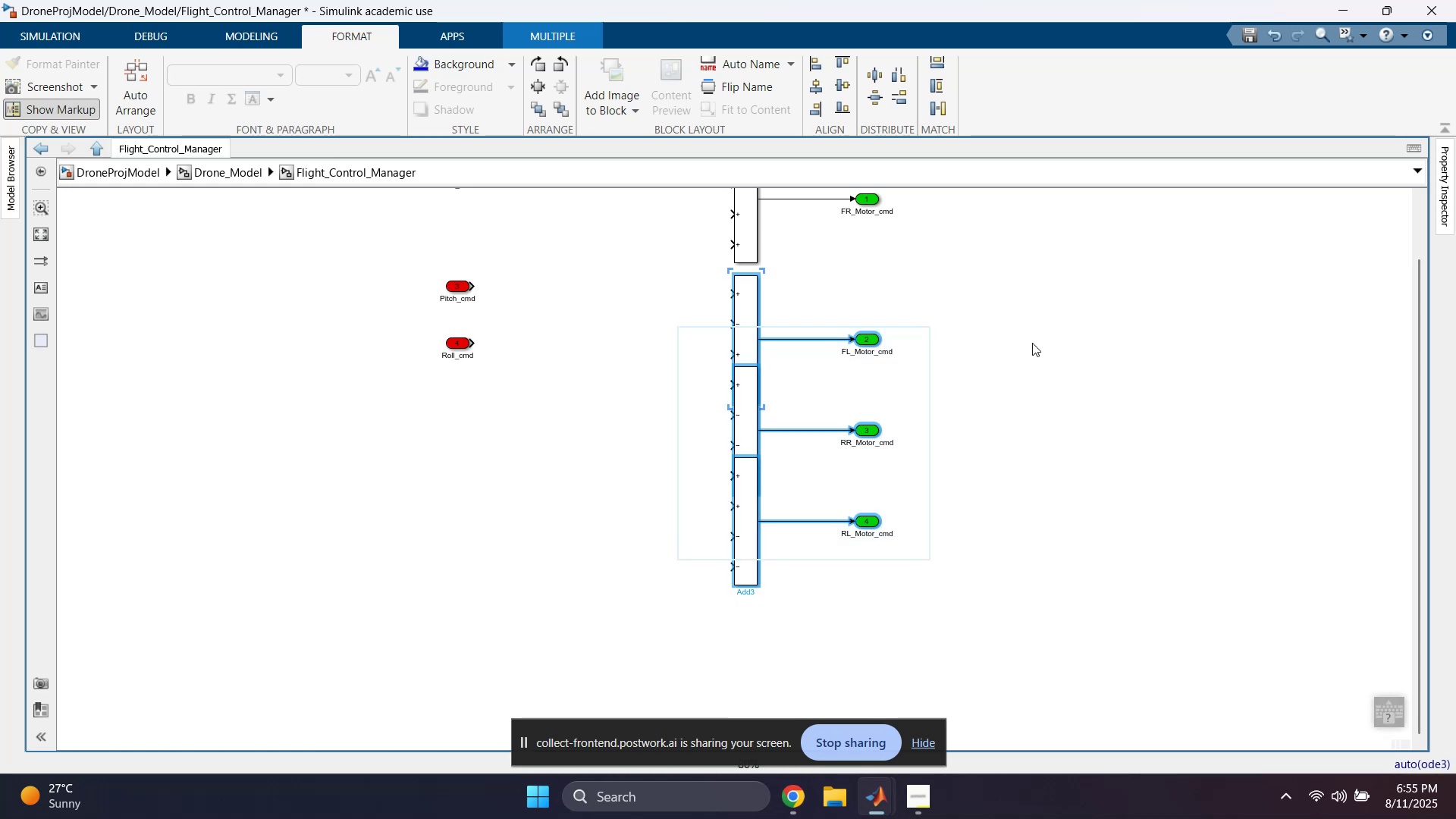 
left_click([1032, 342])
 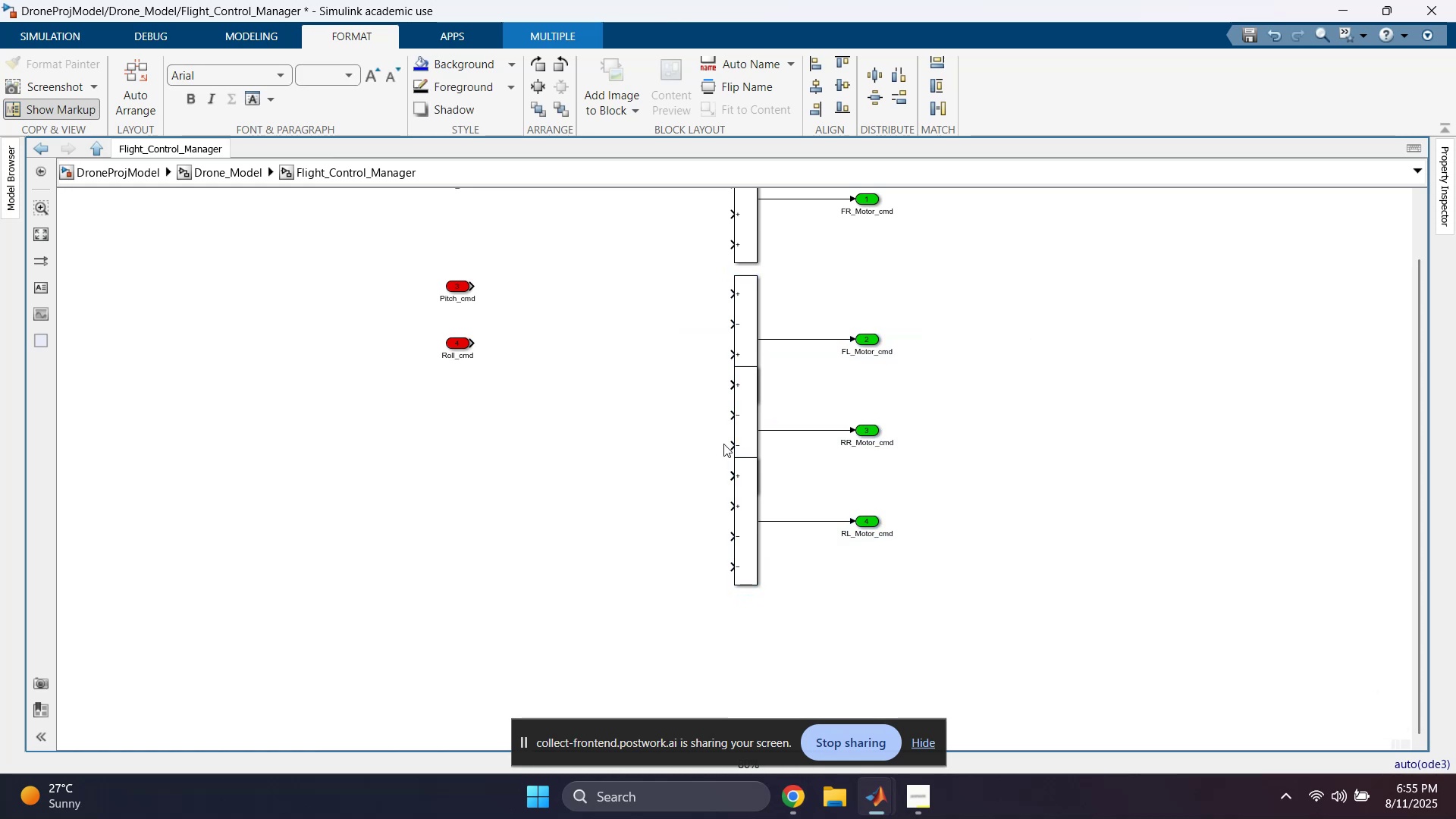 
left_click_drag(start_coordinate=[686, 434], to_coordinate=[1006, 649])
 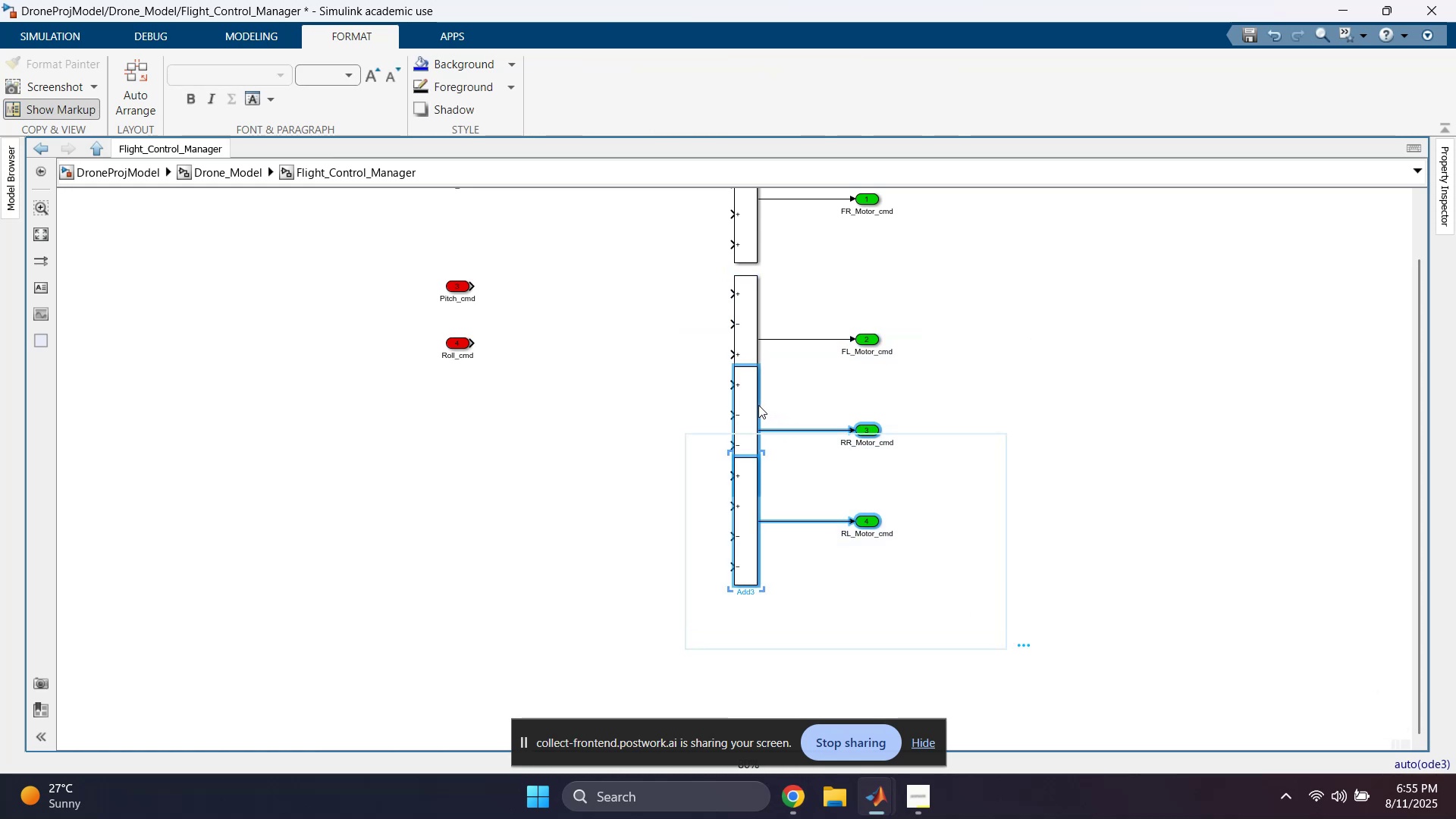 
left_click_drag(start_coordinate=[752, 409], to_coordinate=[755, 459])
 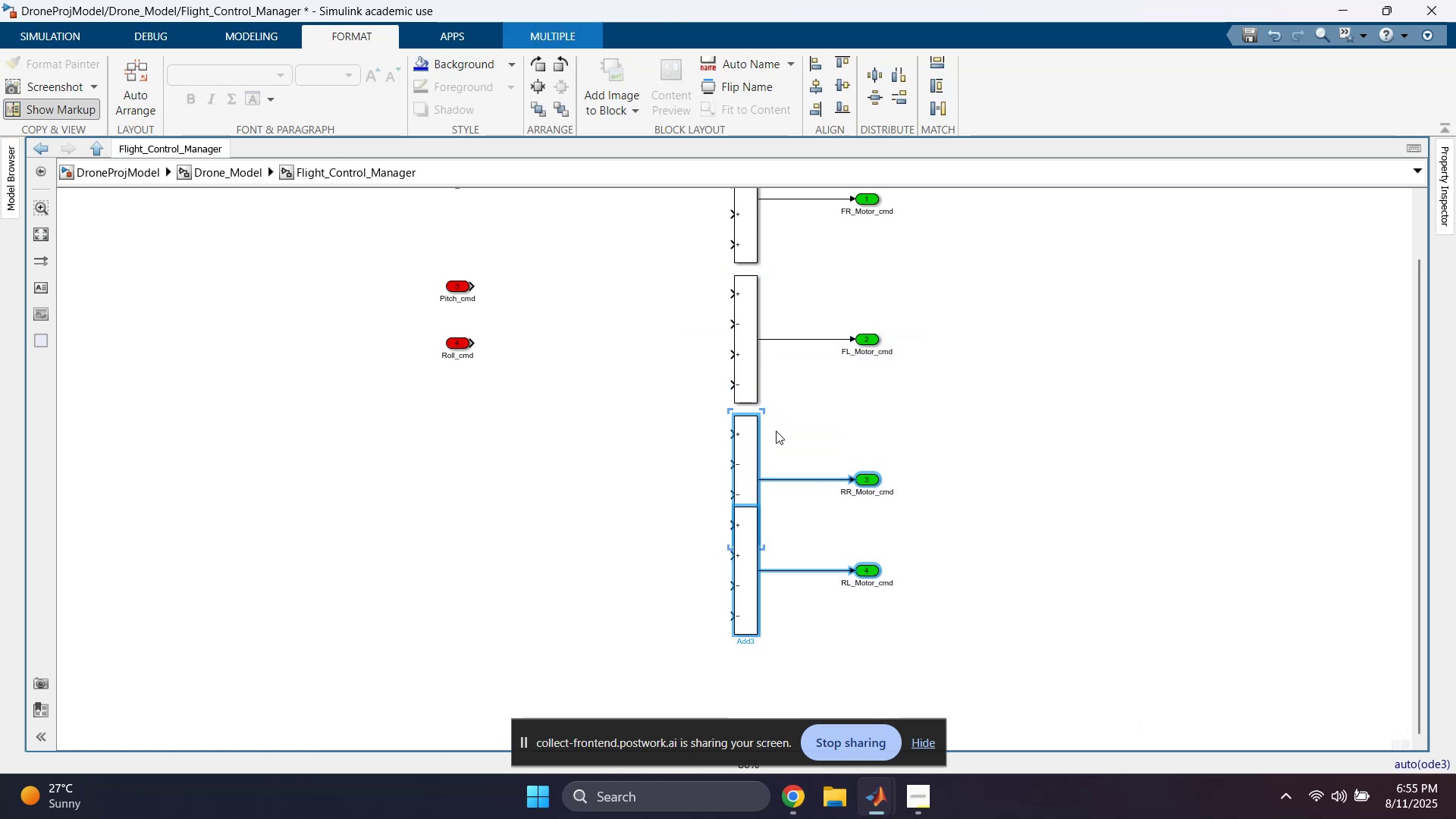 
left_click([829, 394])
 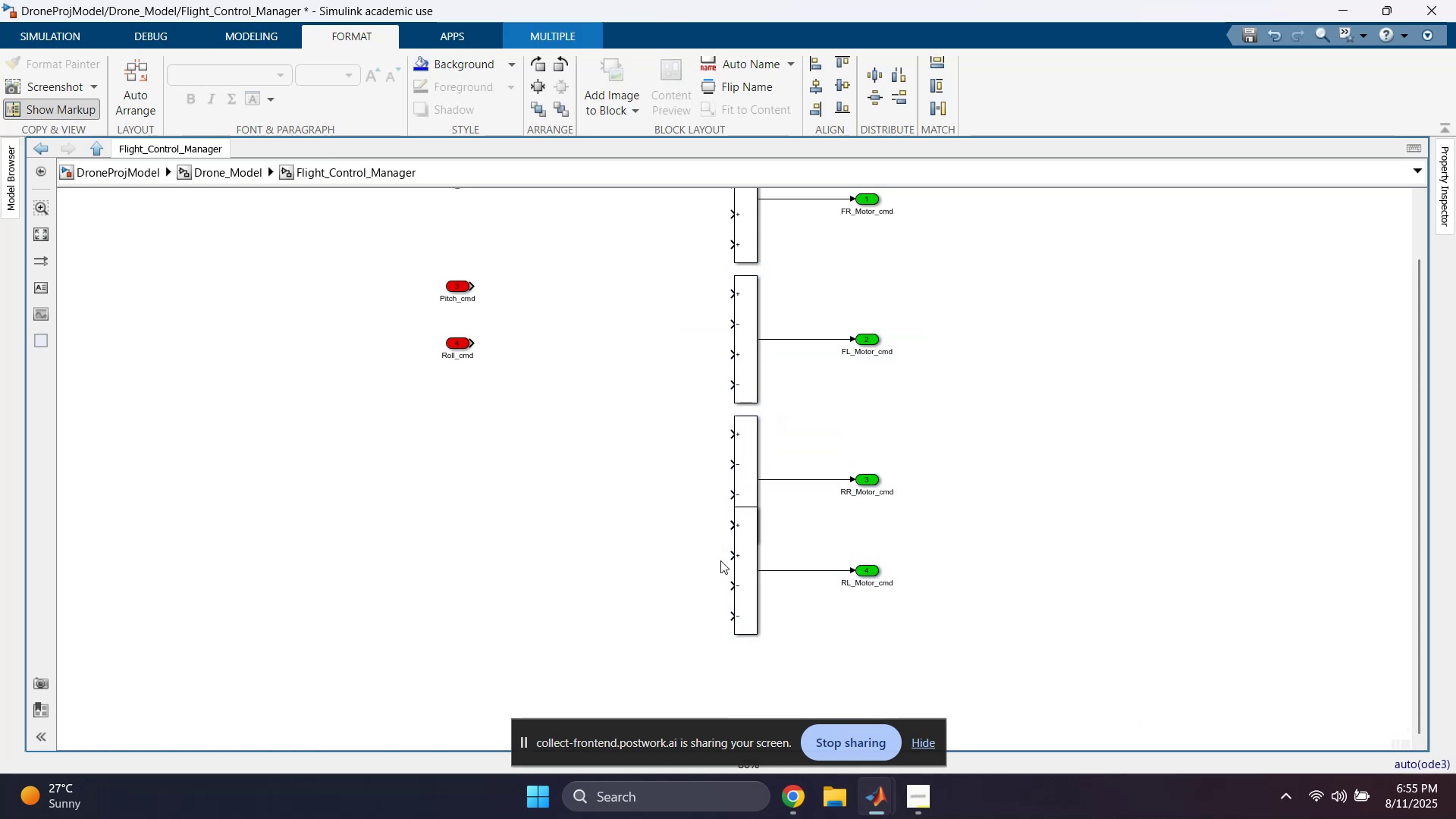 
left_click_drag(start_coordinate=[698, 562], to_coordinate=[931, 645])
 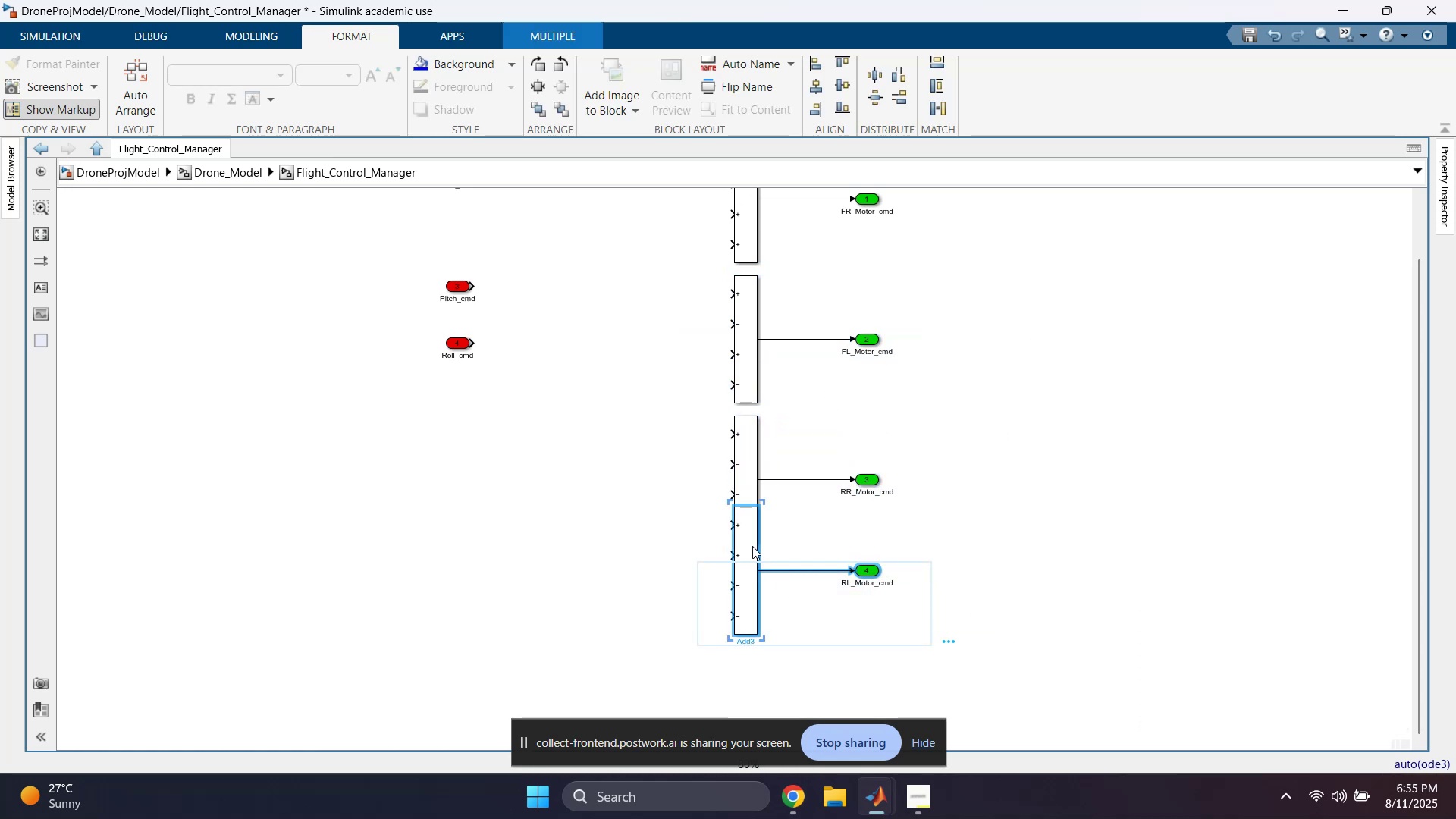 
left_click_drag(start_coordinate=[742, 538], to_coordinate=[747, 587])
 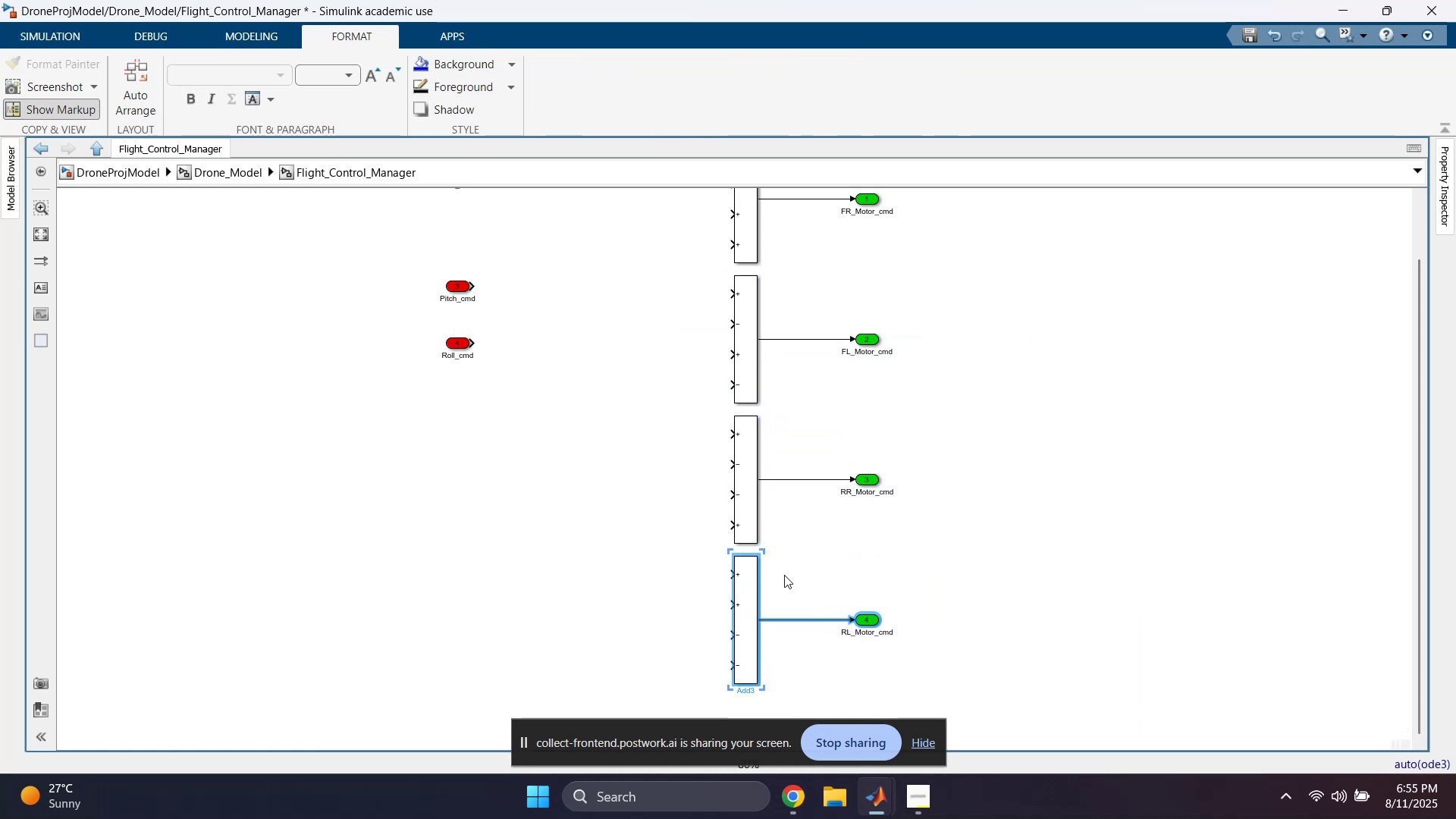 
left_click([846, 555])
 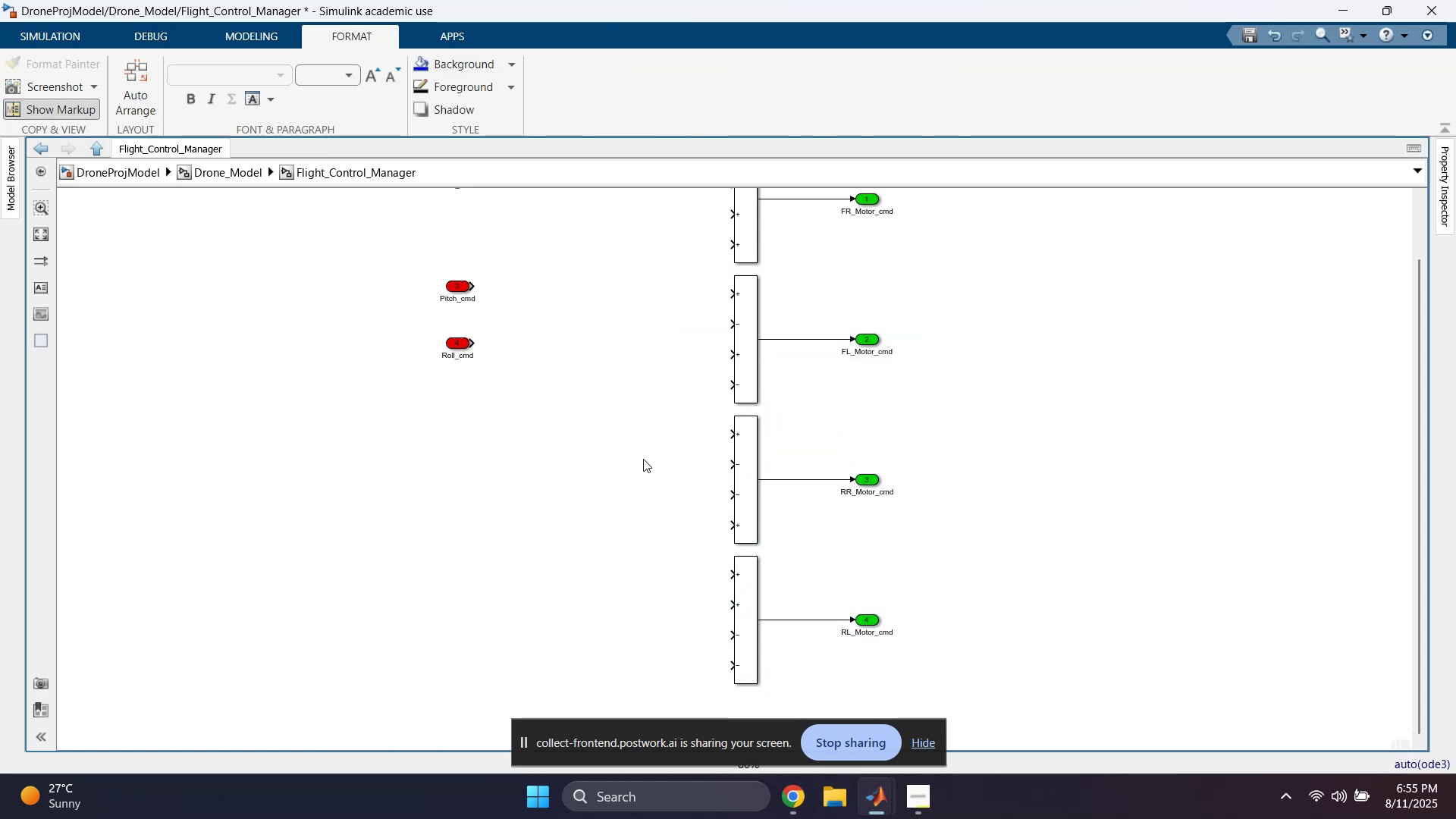 
scroll: coordinate [621, 413], scroll_direction: down, amount: 1.0
 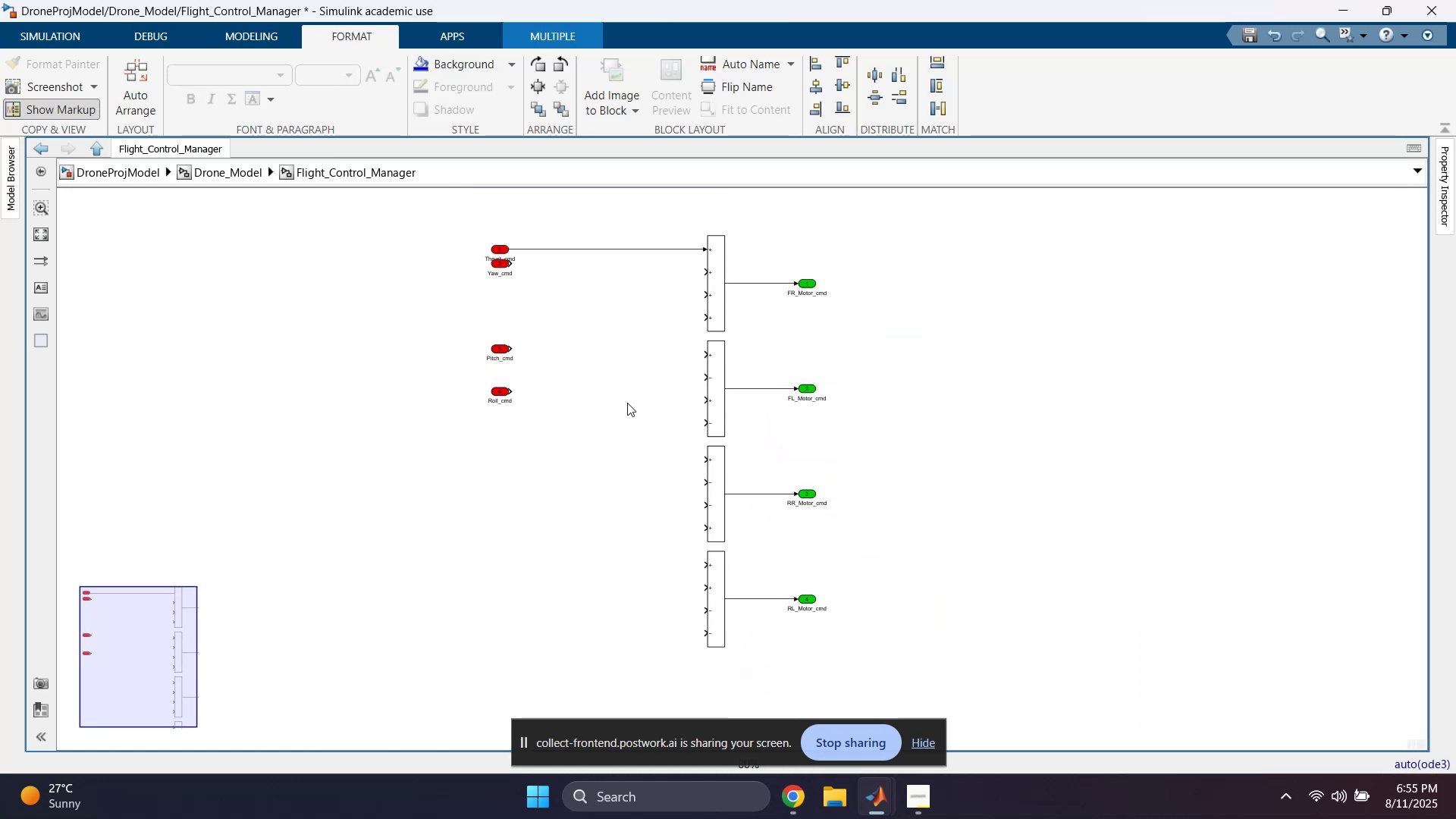 
scroll: coordinate [565, 332], scroll_direction: up, amount: 1.0
 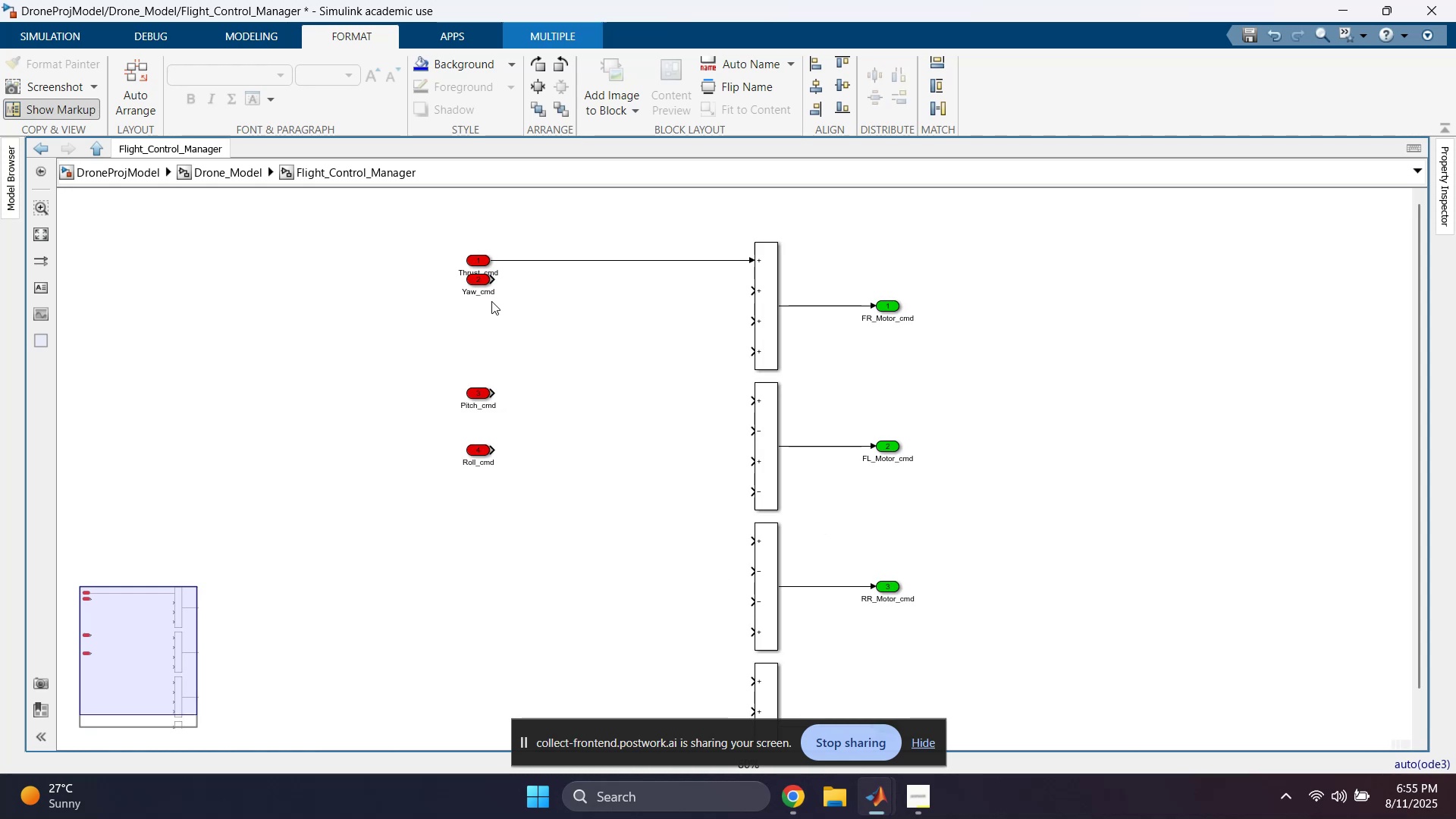 
left_click_drag(start_coordinate=[480, 280], to_coordinate=[480, 292])
 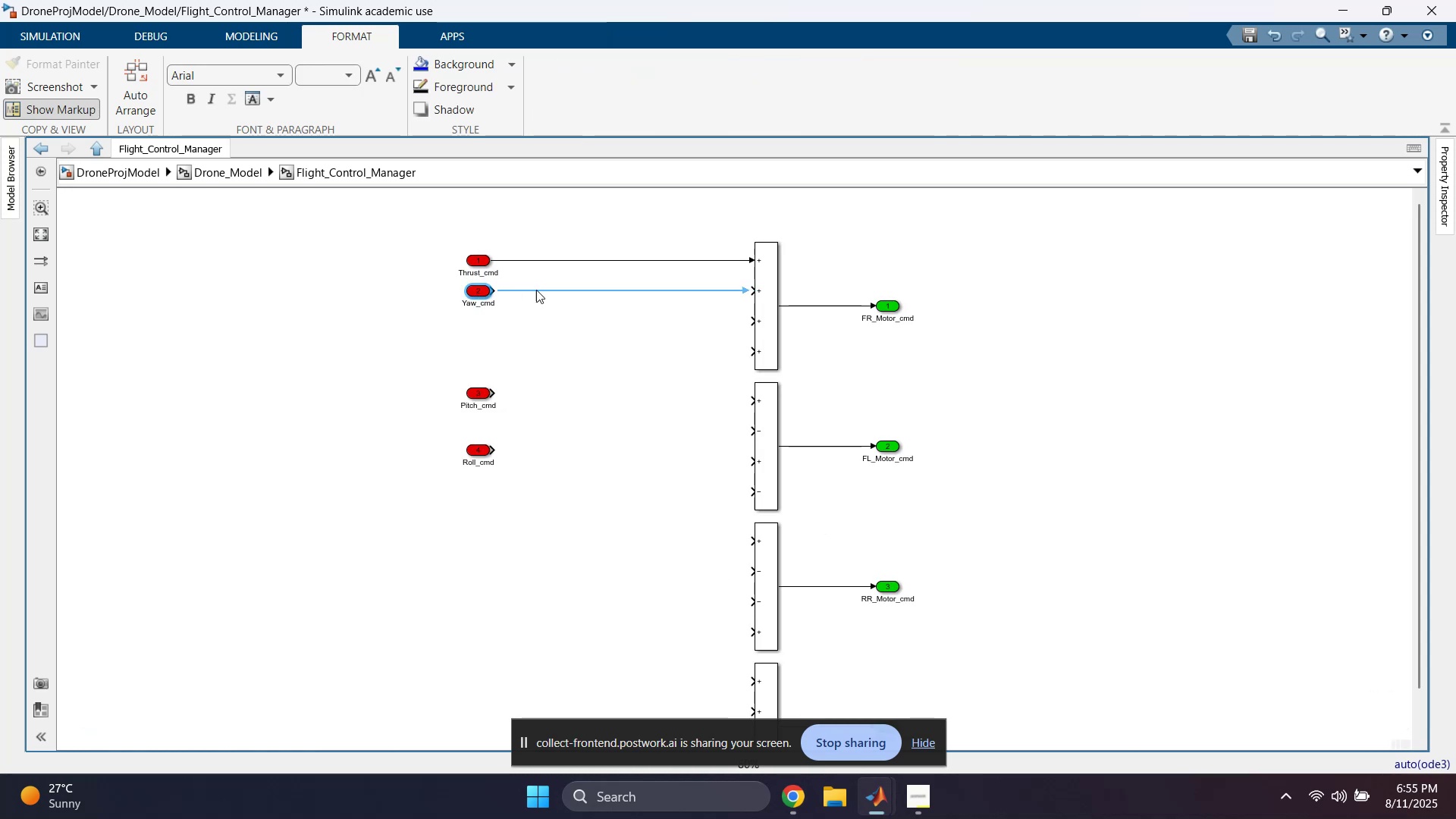 
left_click([545, 290])
 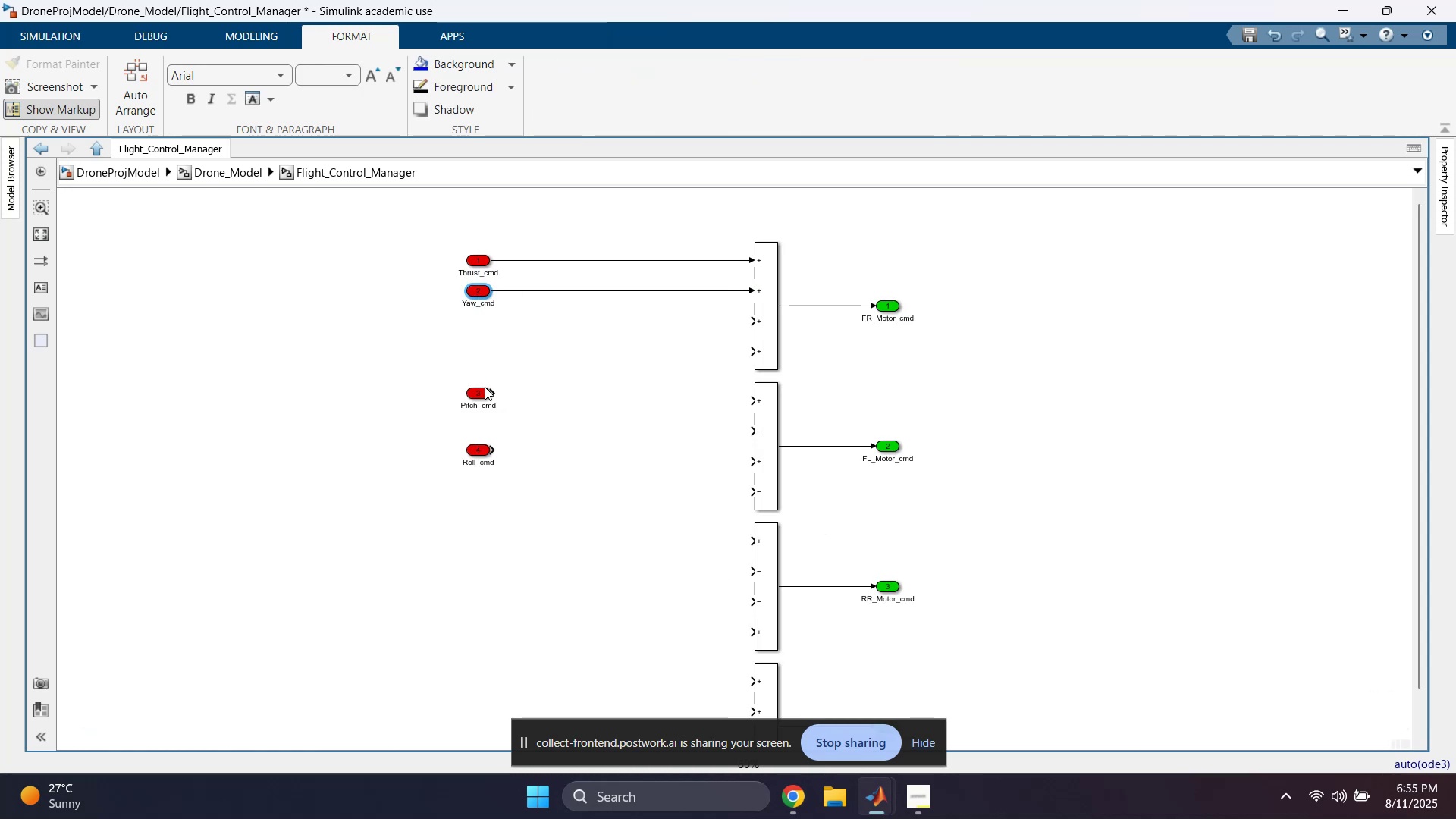 
left_click_drag(start_coordinate=[482, 393], to_coordinate=[483, 321])
 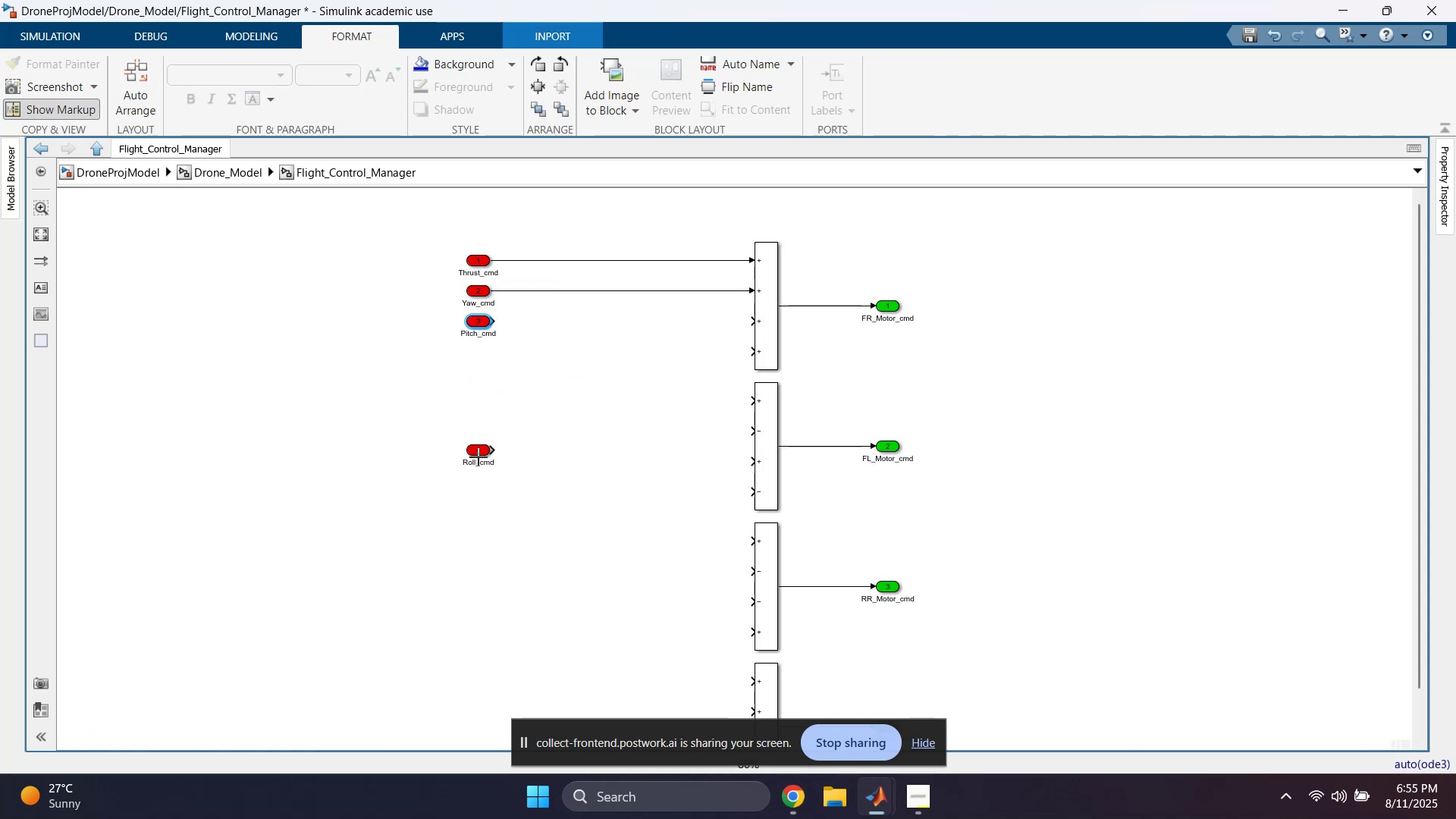 
left_click_drag(start_coordinate=[478, 450], to_coordinate=[480, 354])
 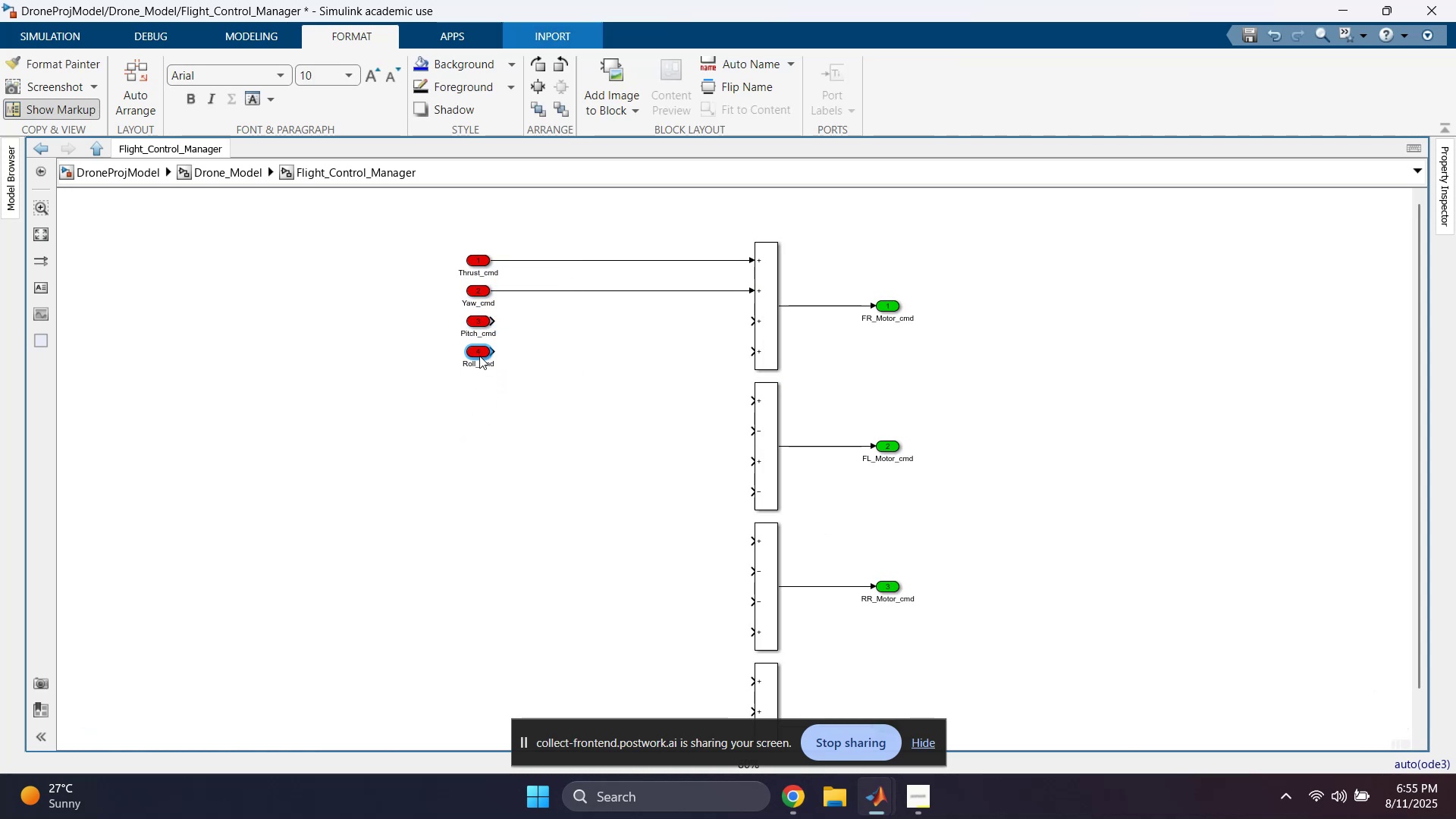 
left_click_drag(start_coordinate=[475, 416], to_coordinate=[491, 317])
 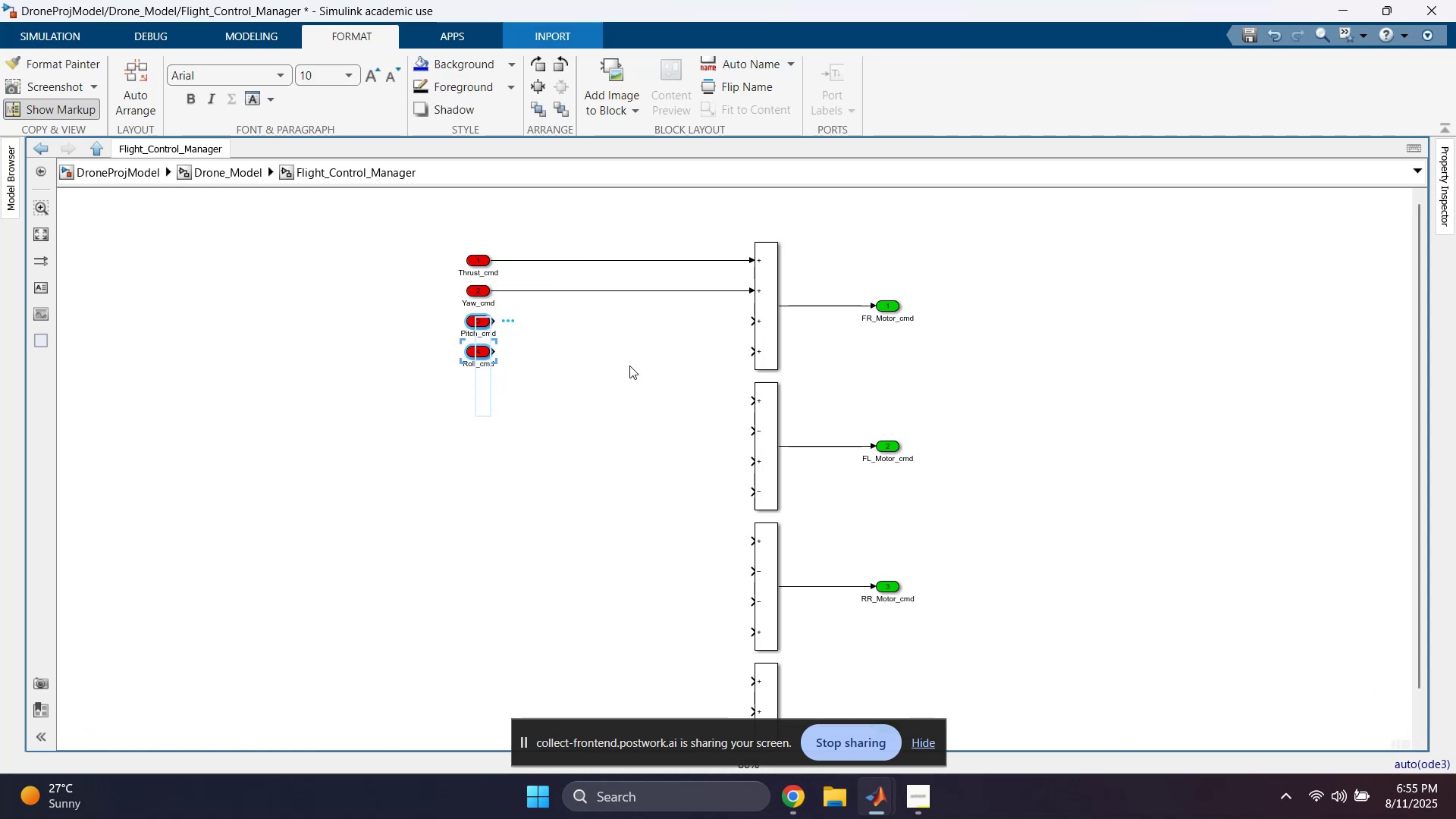 
hold_key(key=ControlLeft, duration=0.59)
left_click([764, 331])
 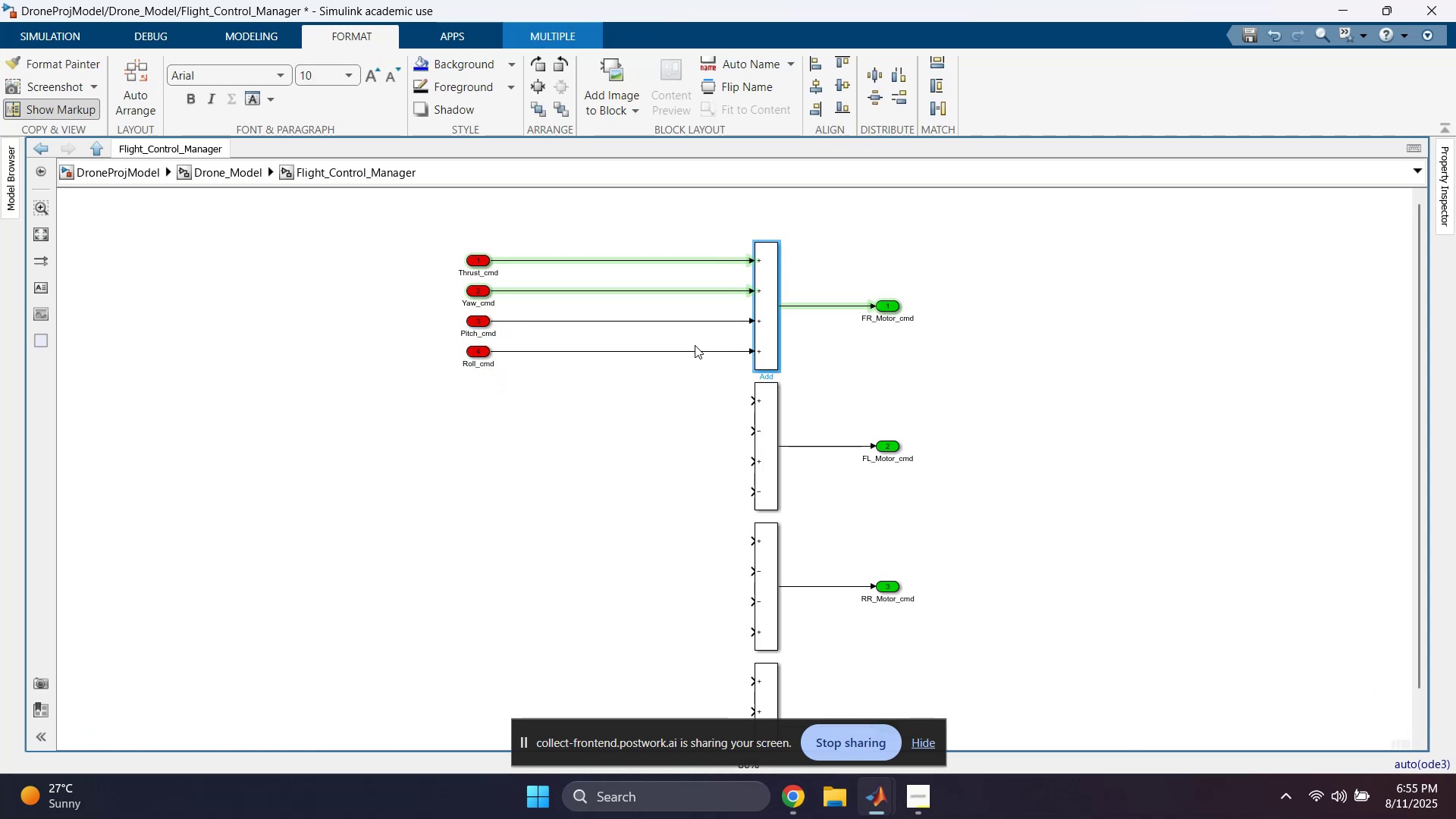 
left_click([613, 410])
 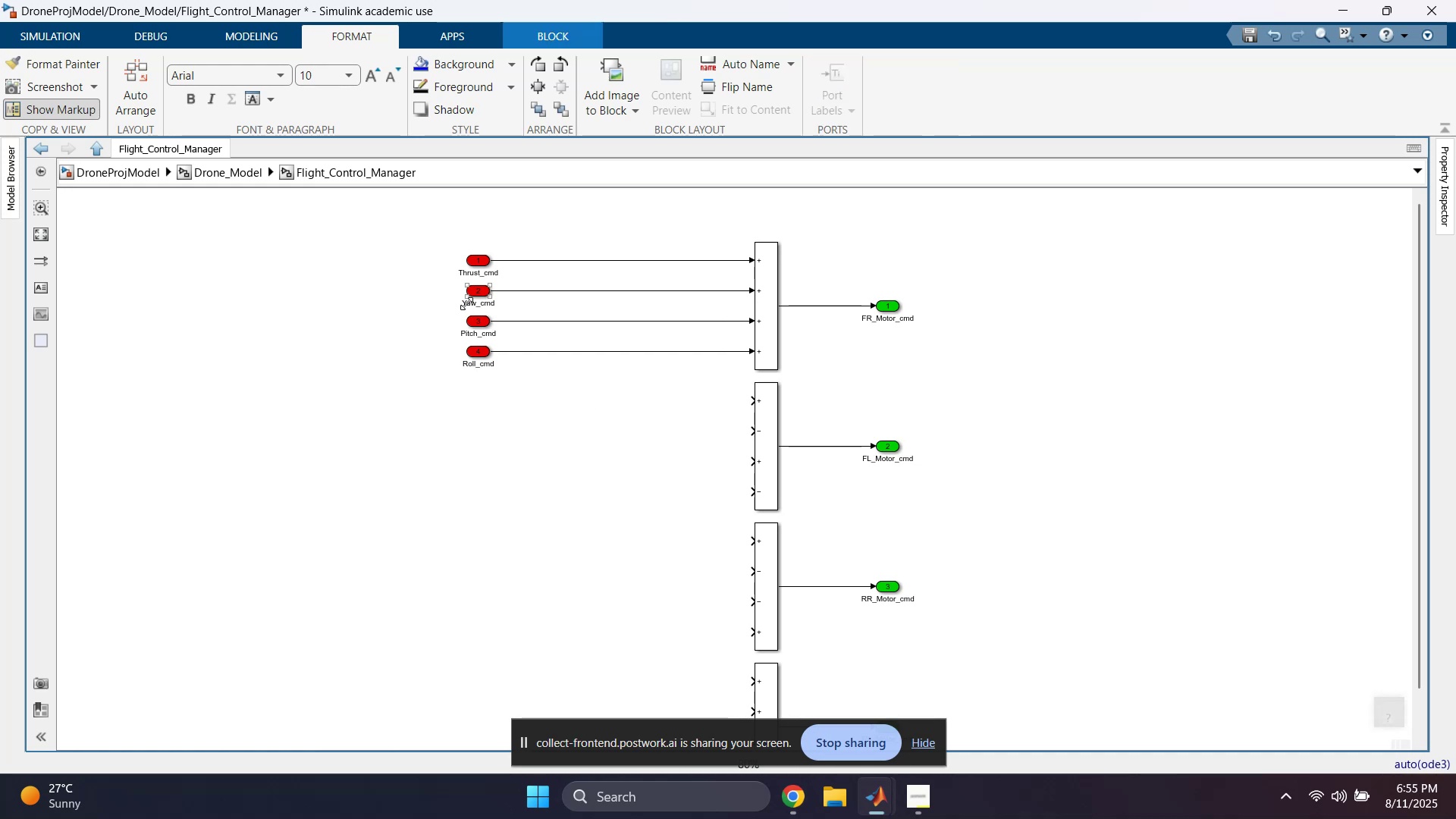 
scroll: coordinate [431, 304], scroll_direction: up, amount: 2.0
 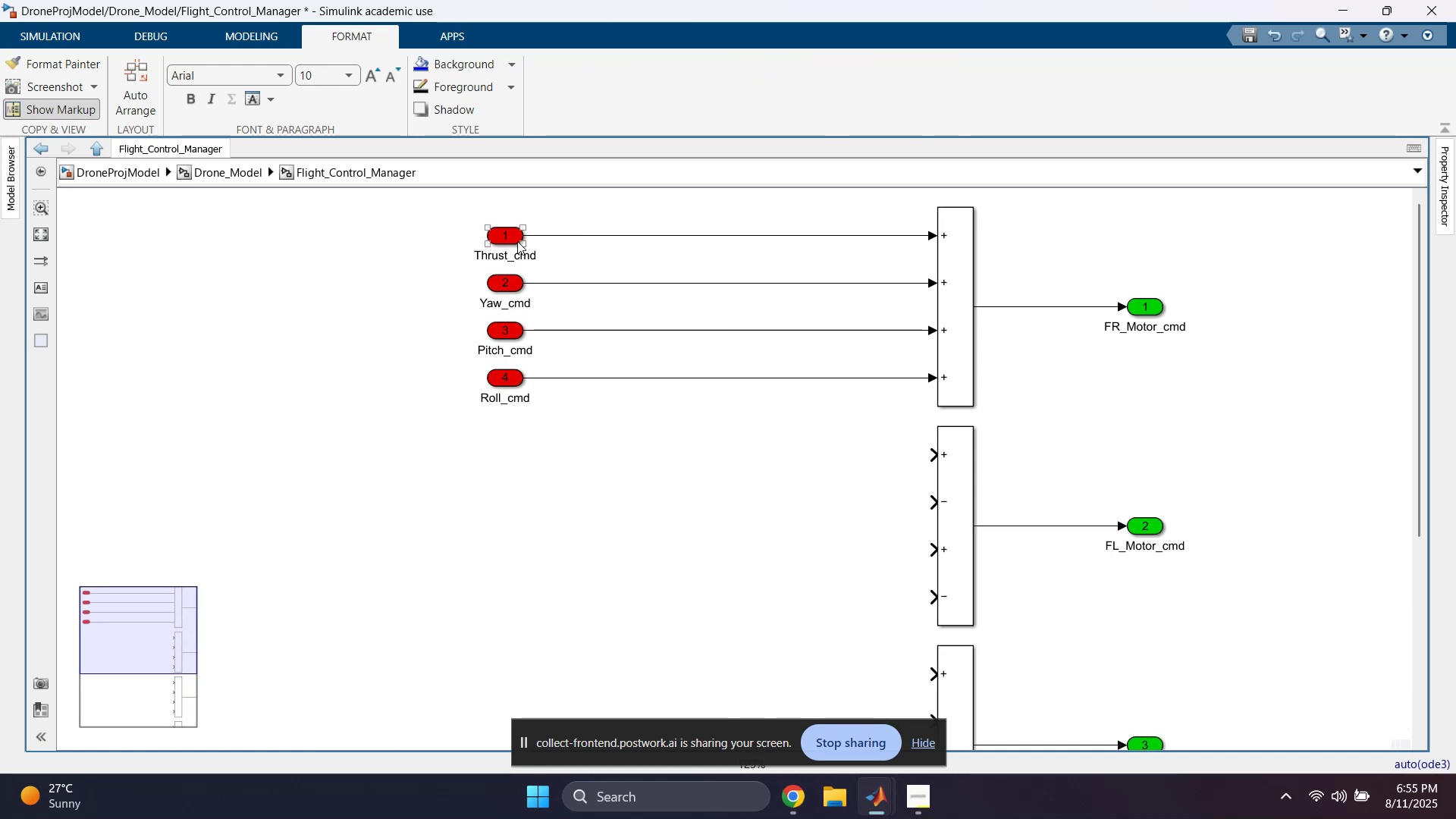 
left_click([505, 234])
 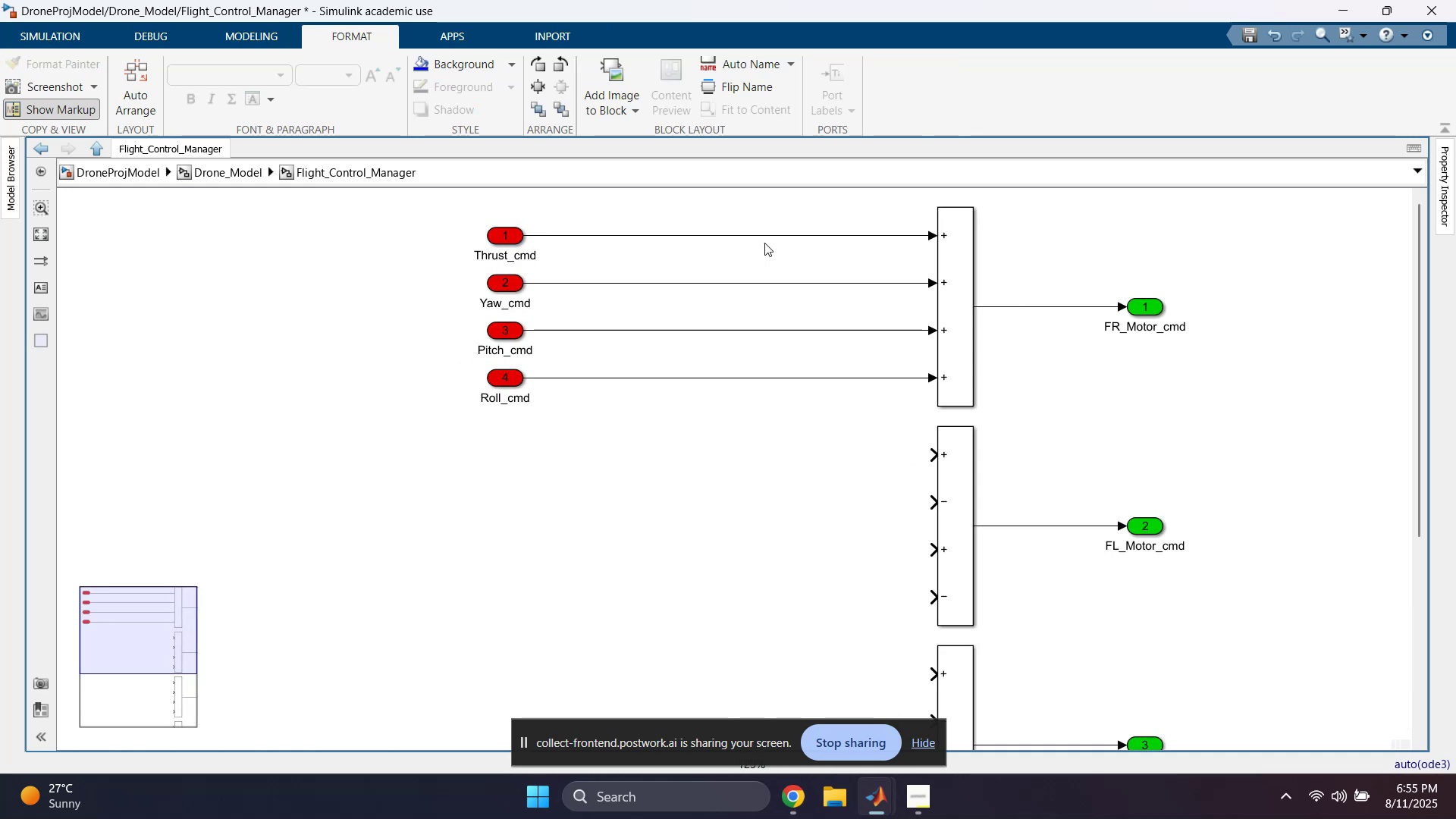 
double_click([761, 236])
 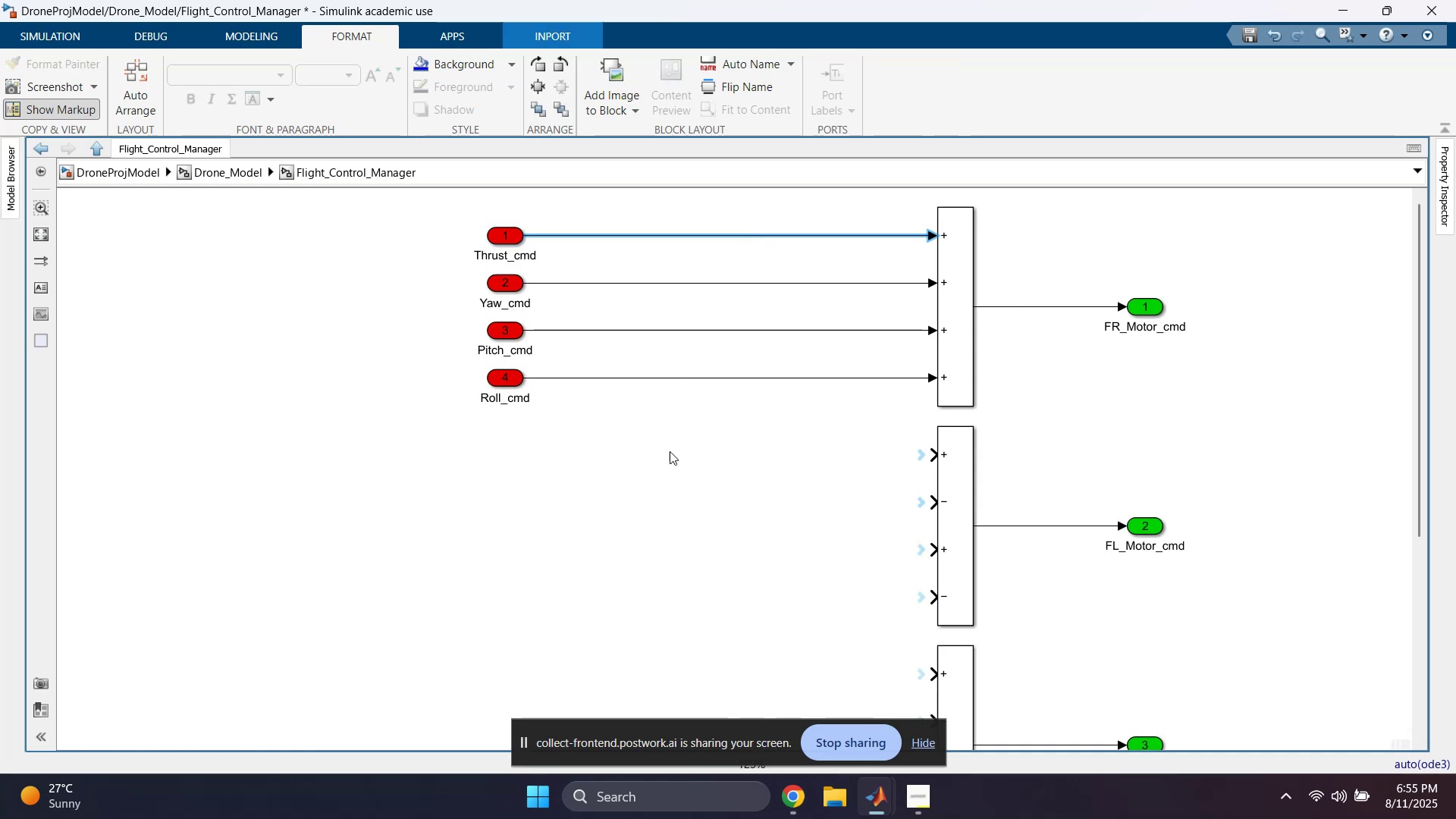 
left_click([670, 464])
 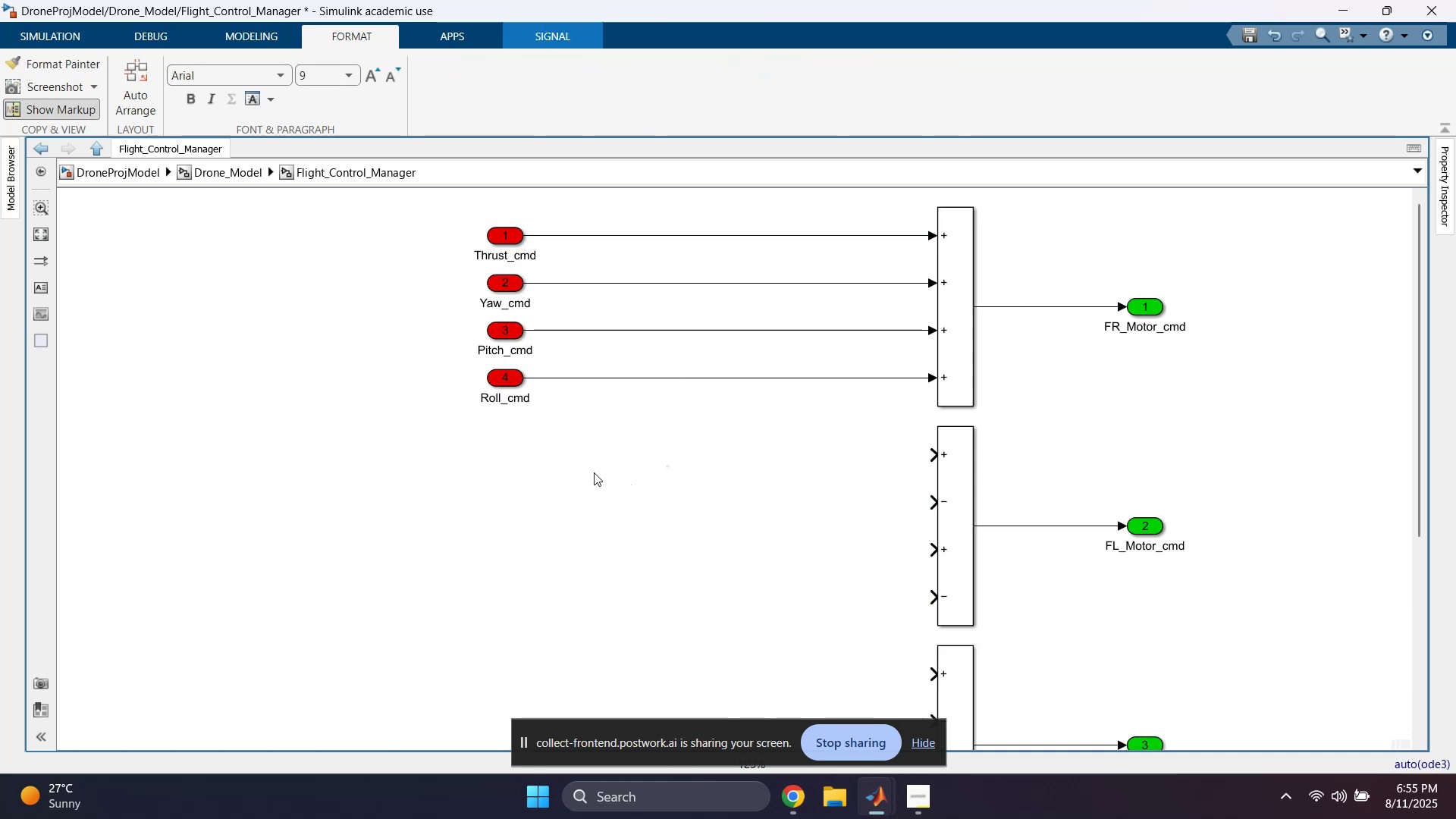 
scroll: coordinate [700, 362], scroll_direction: down, amount: 2.0
 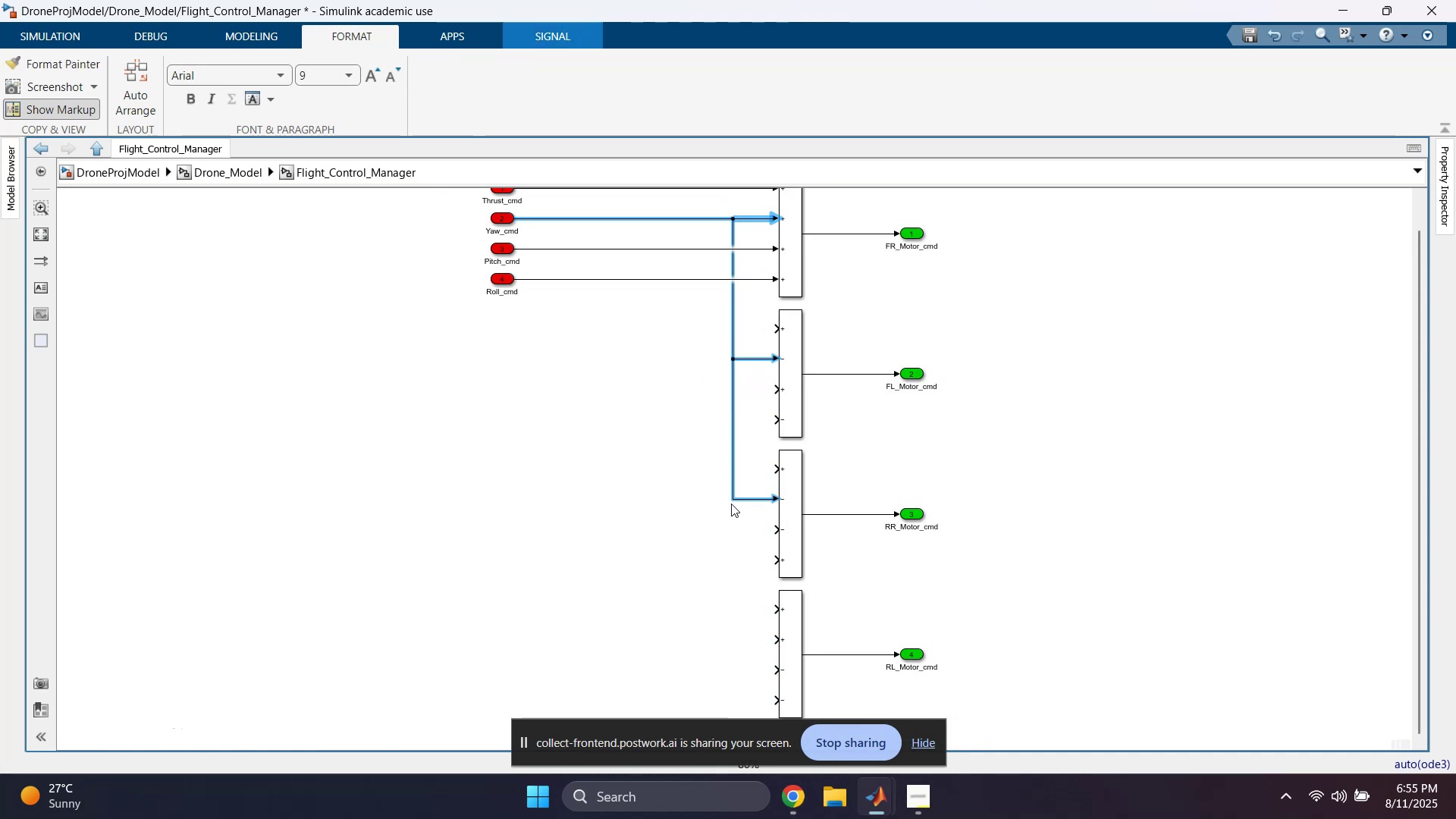 
wait(6.19)
 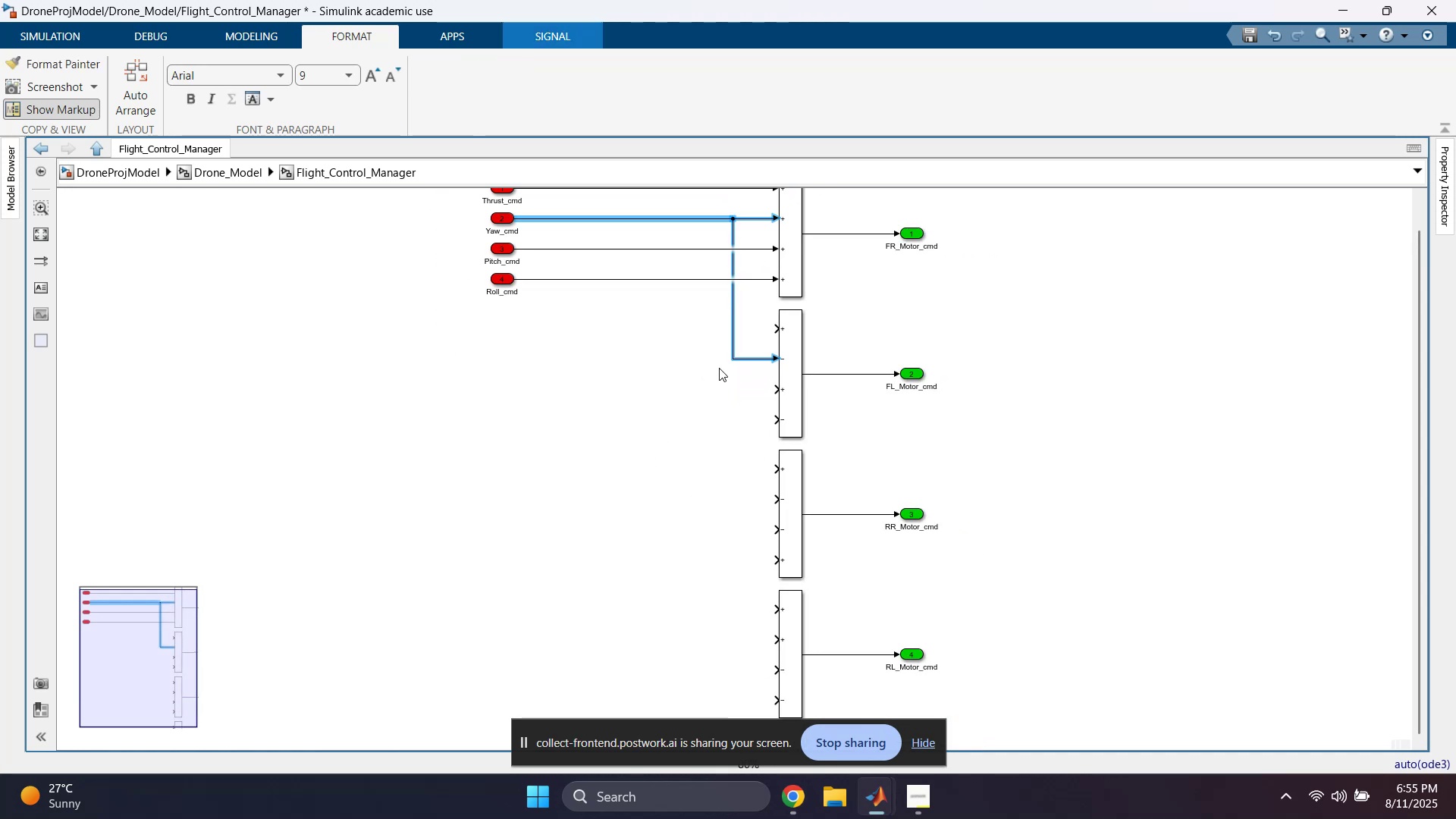 
left_click([644, 603])
 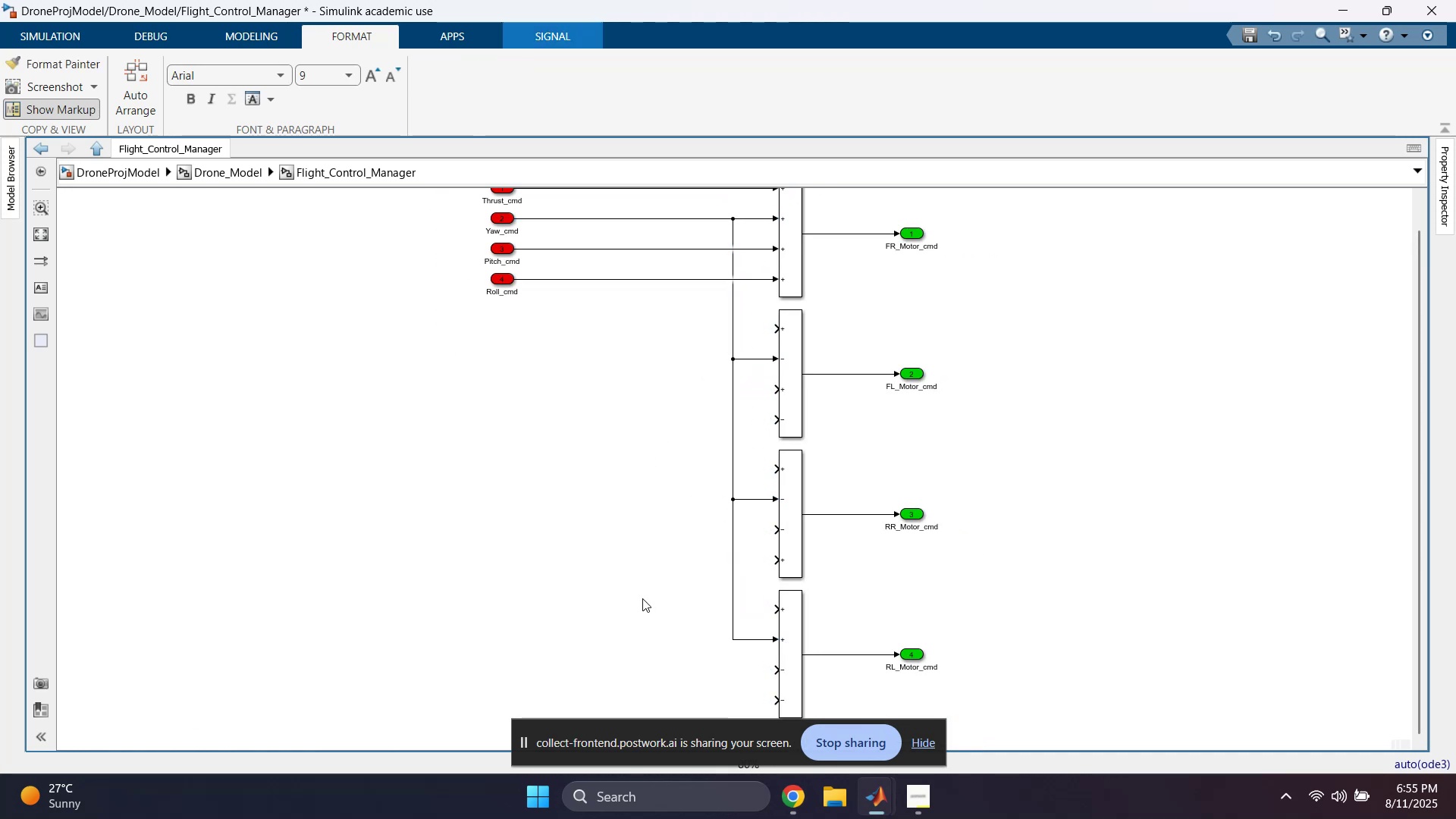 
scroll: coordinate [642, 596], scroll_direction: down, amount: 1.0
 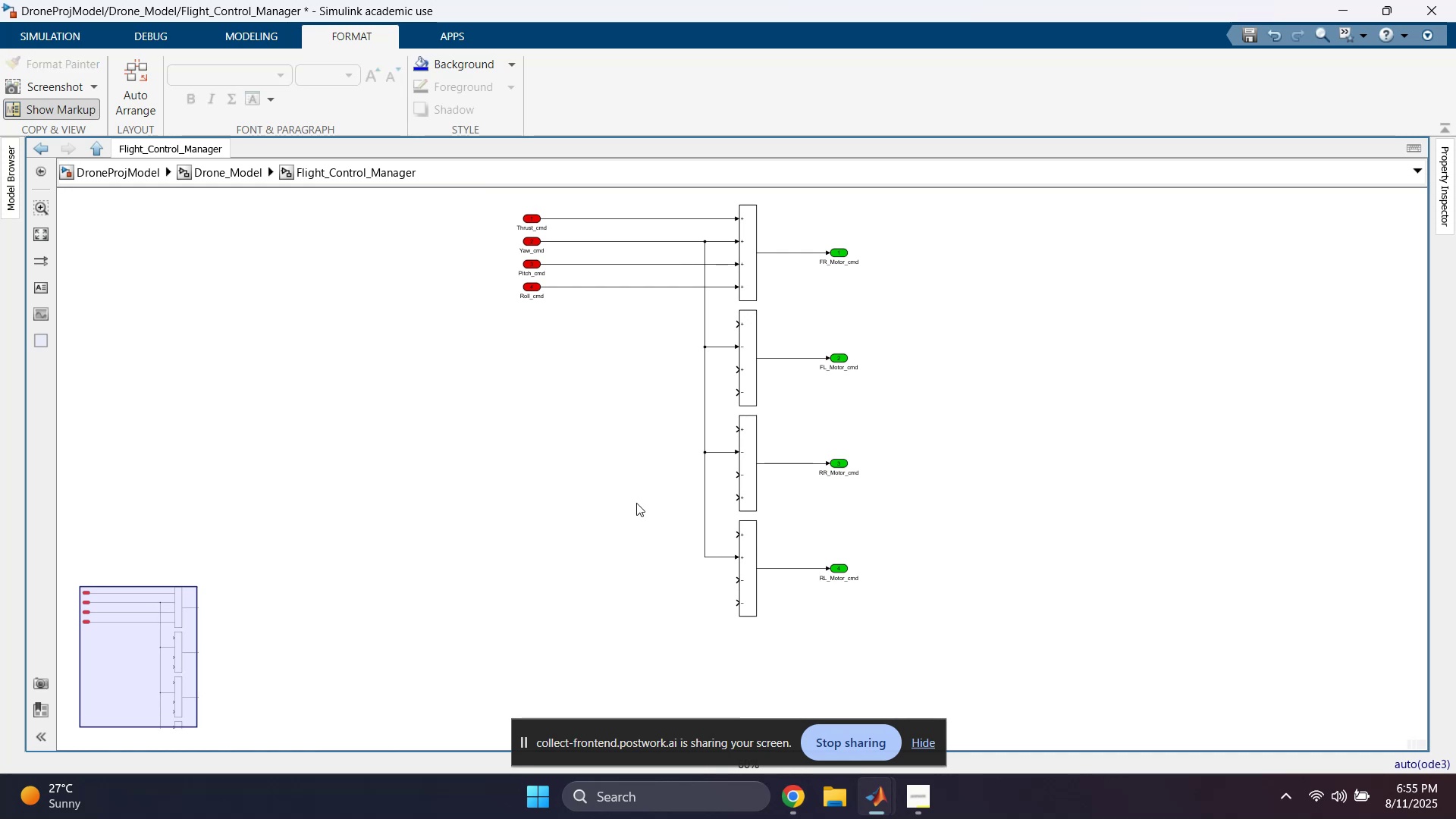 
scroll: coordinate [741, 310], scroll_direction: up, amount: 1.0
 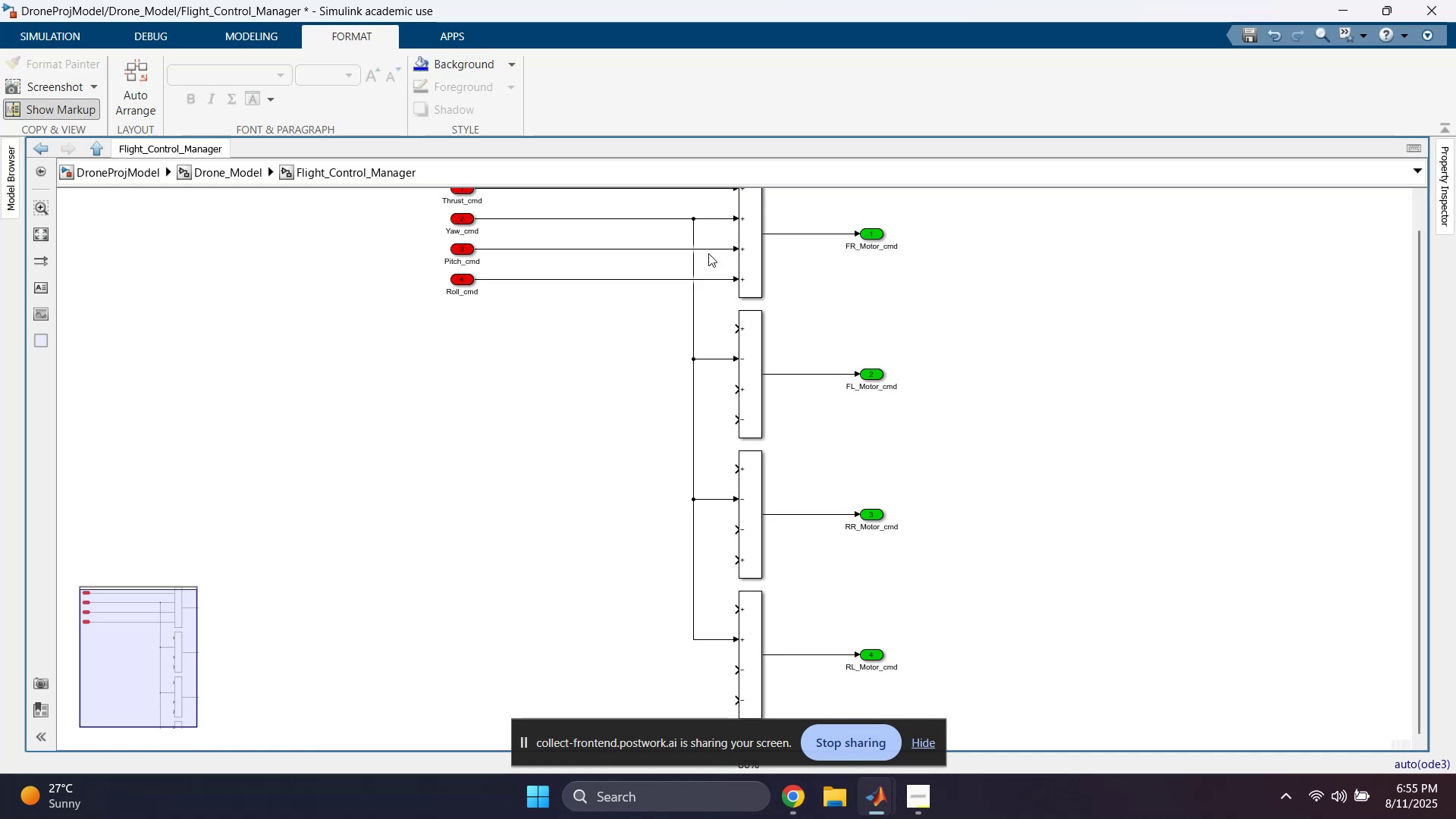 
scroll: coordinate [708, 265], scroll_direction: down, amount: 1.0
 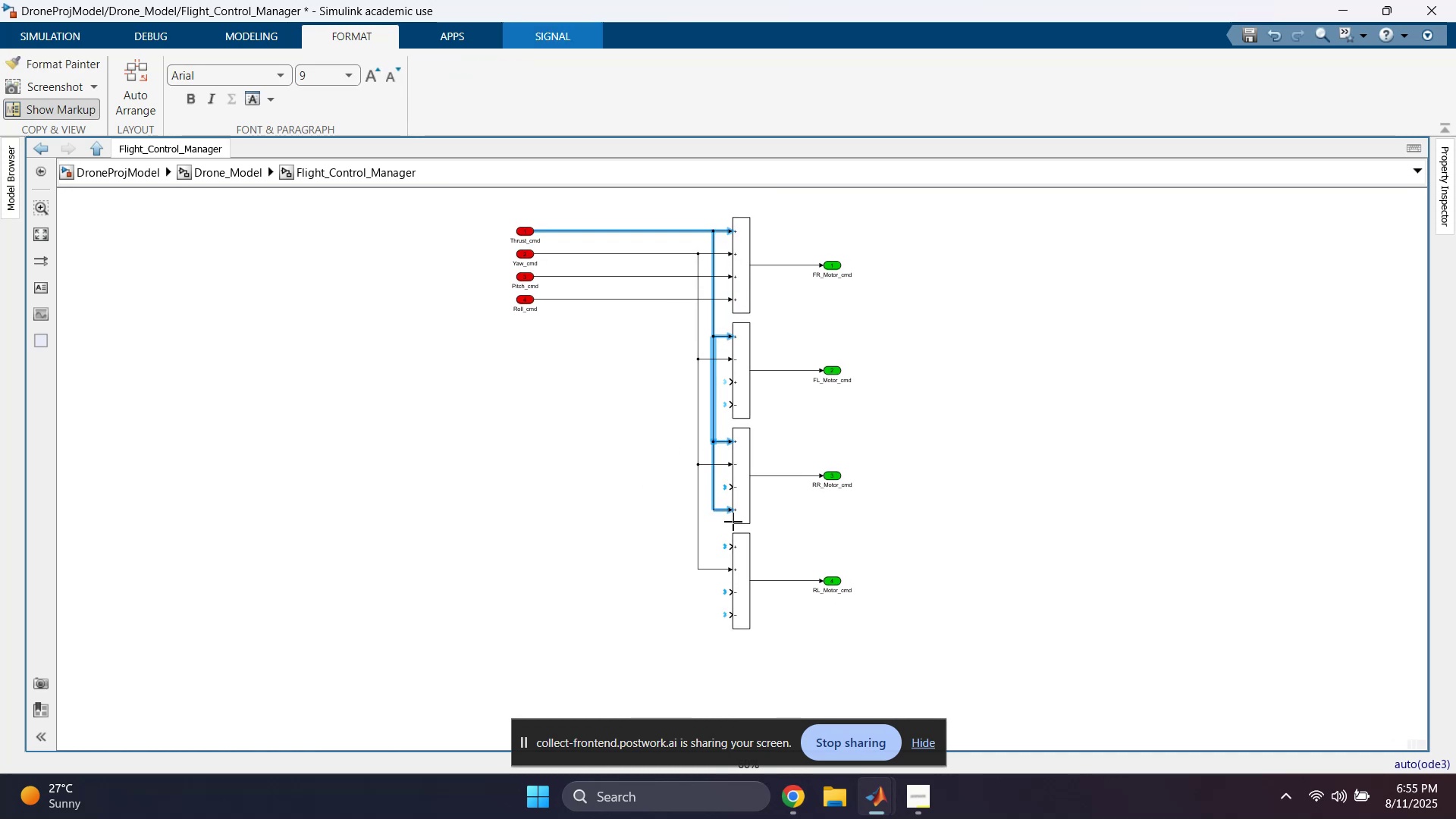 
wait(6.71)
 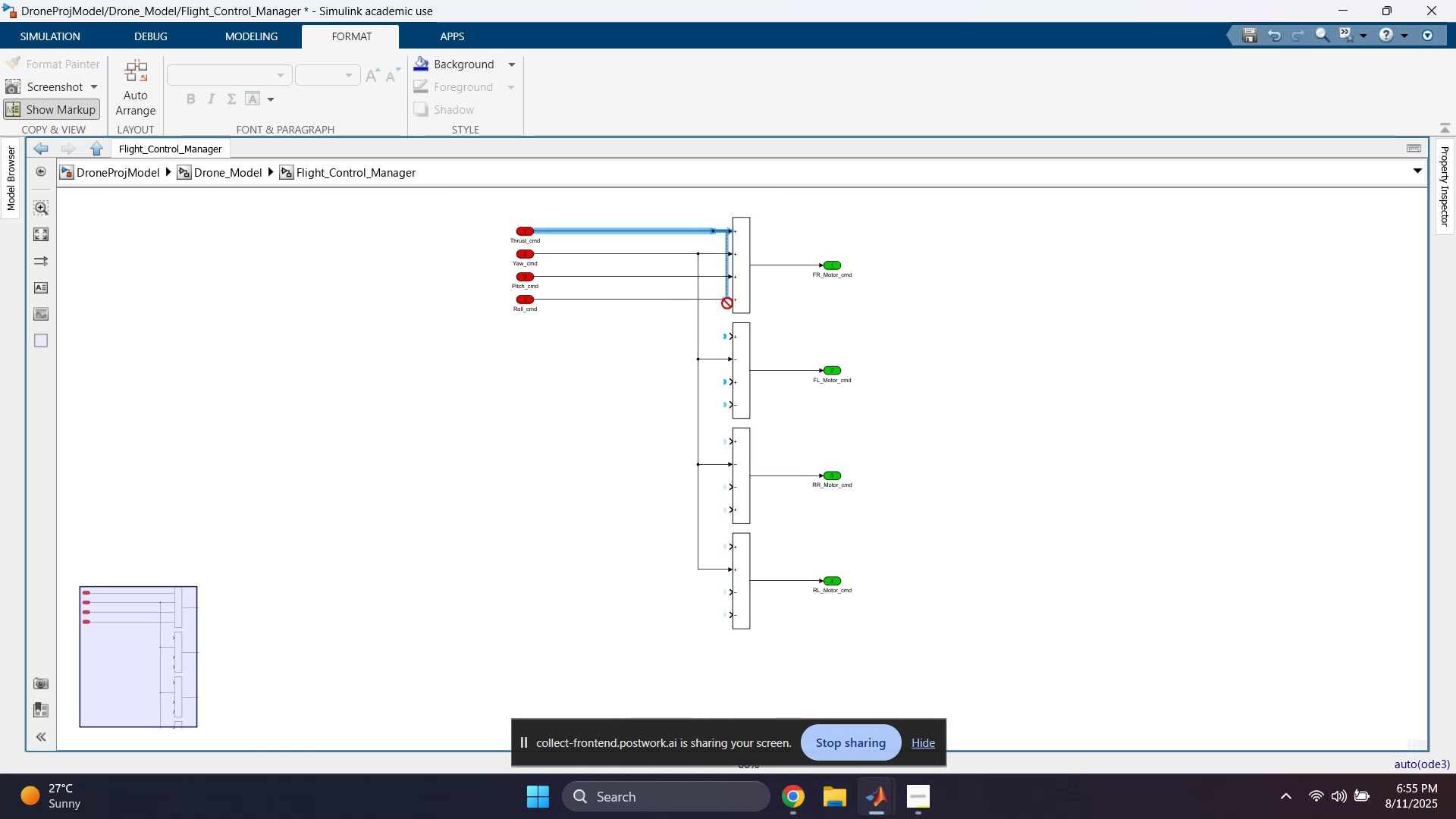 
left_click([815, 548])
 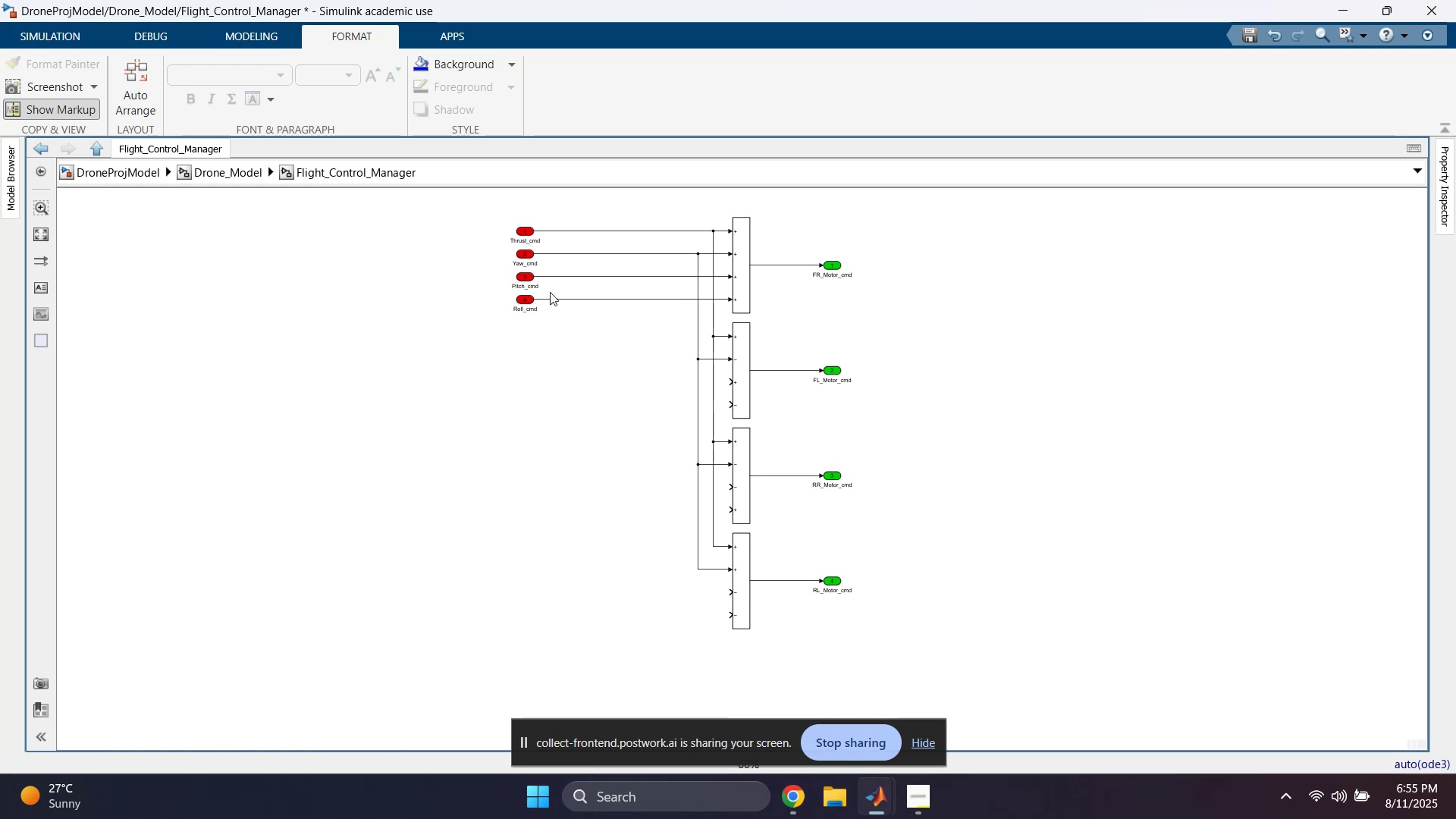 
scroll: coordinate [643, 298], scroll_direction: up, amount: 1.0
 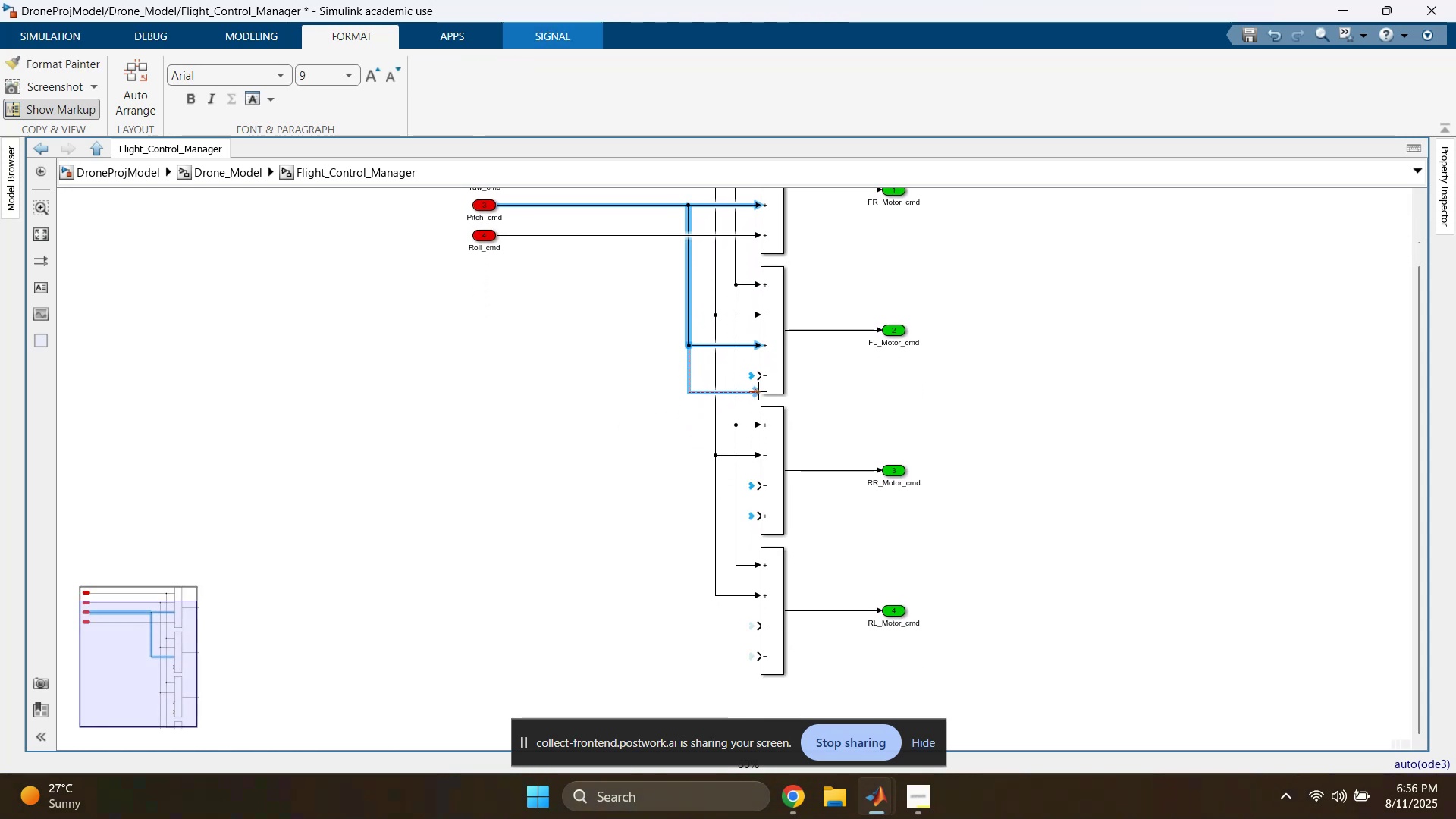 
wait(12.14)
 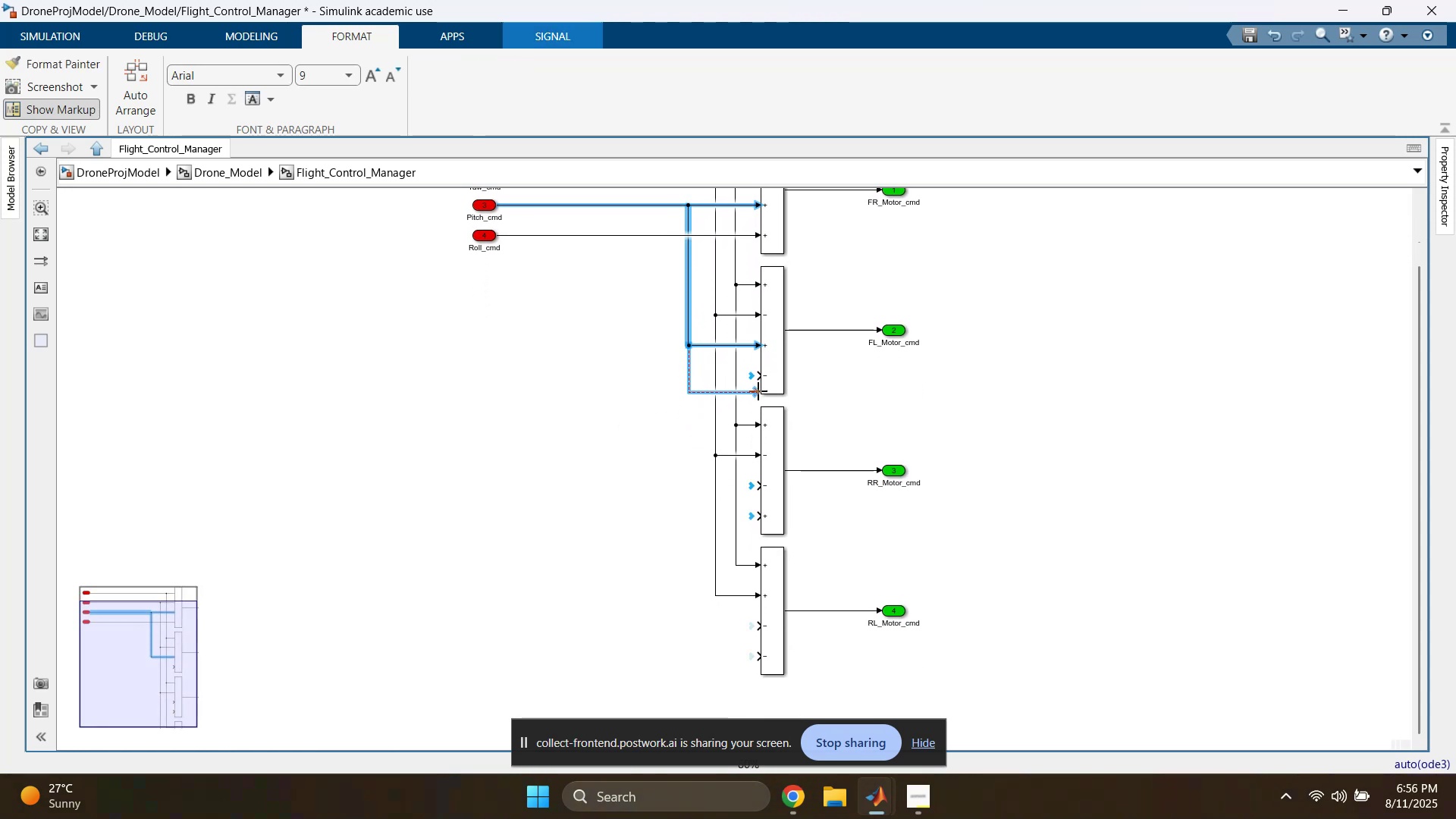 
left_click([752, 385])
 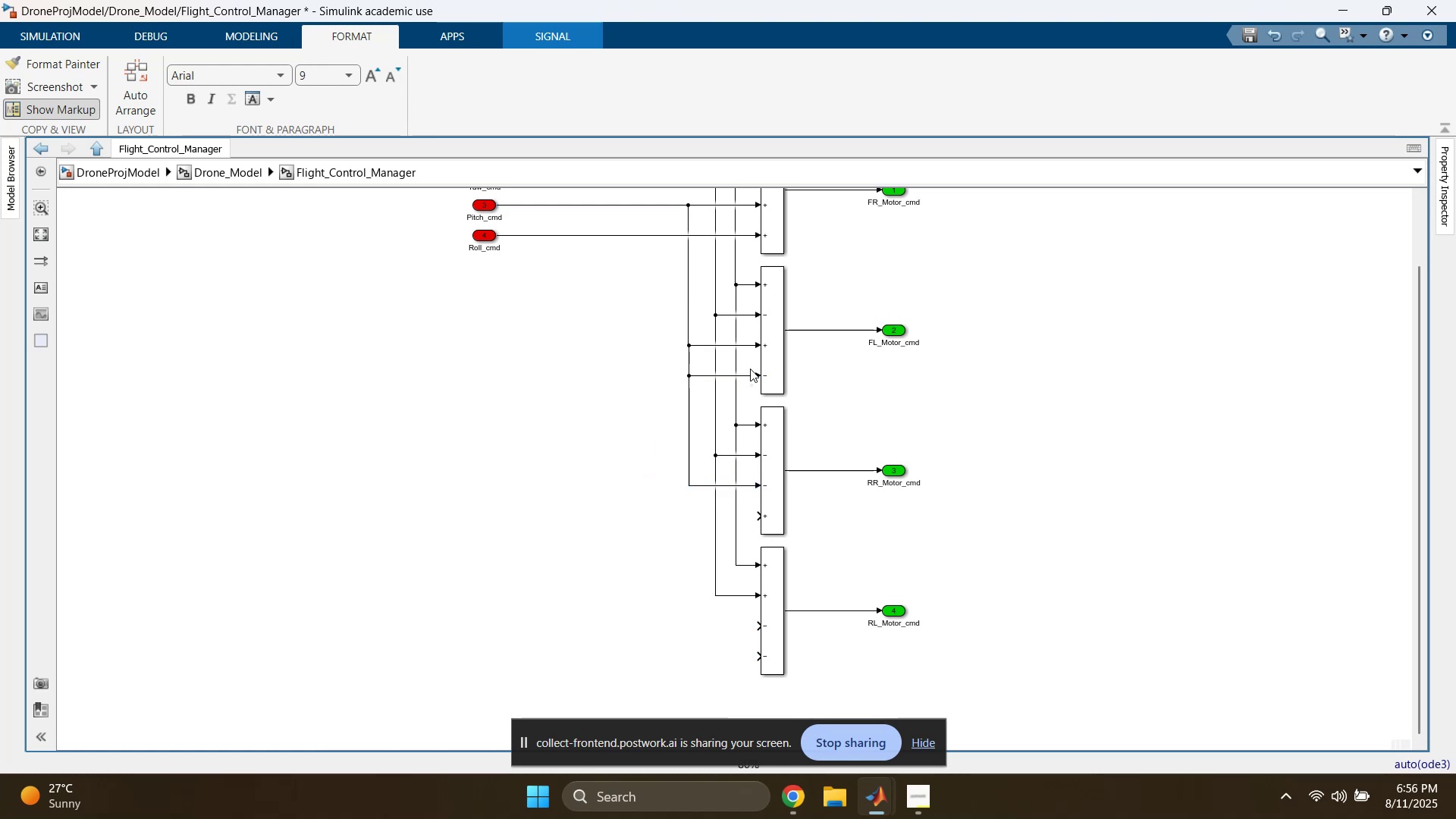 
left_click_drag(start_coordinate=[750, 359], to_coordinate=[752, 387])
 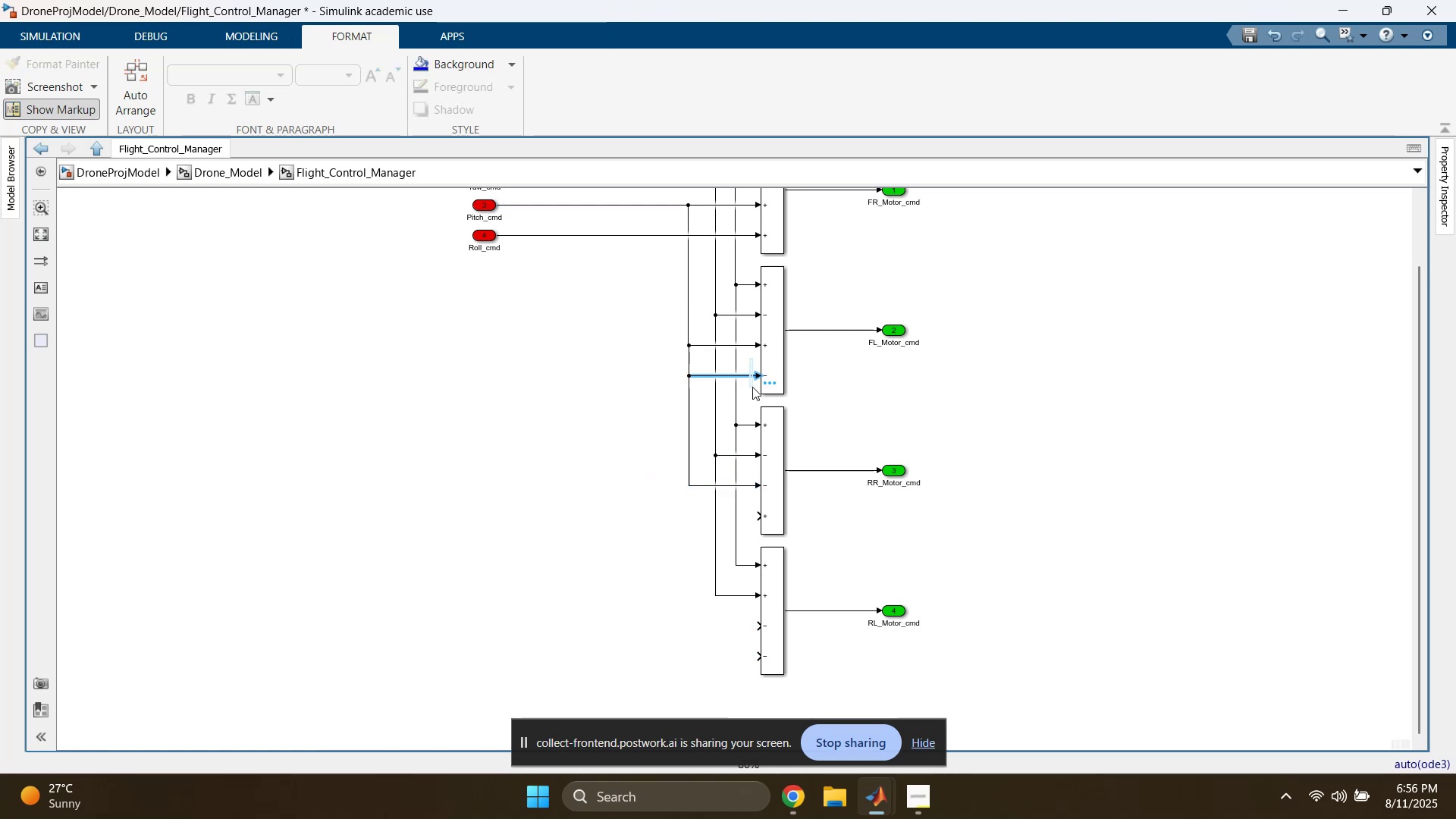 
key(Delete)
 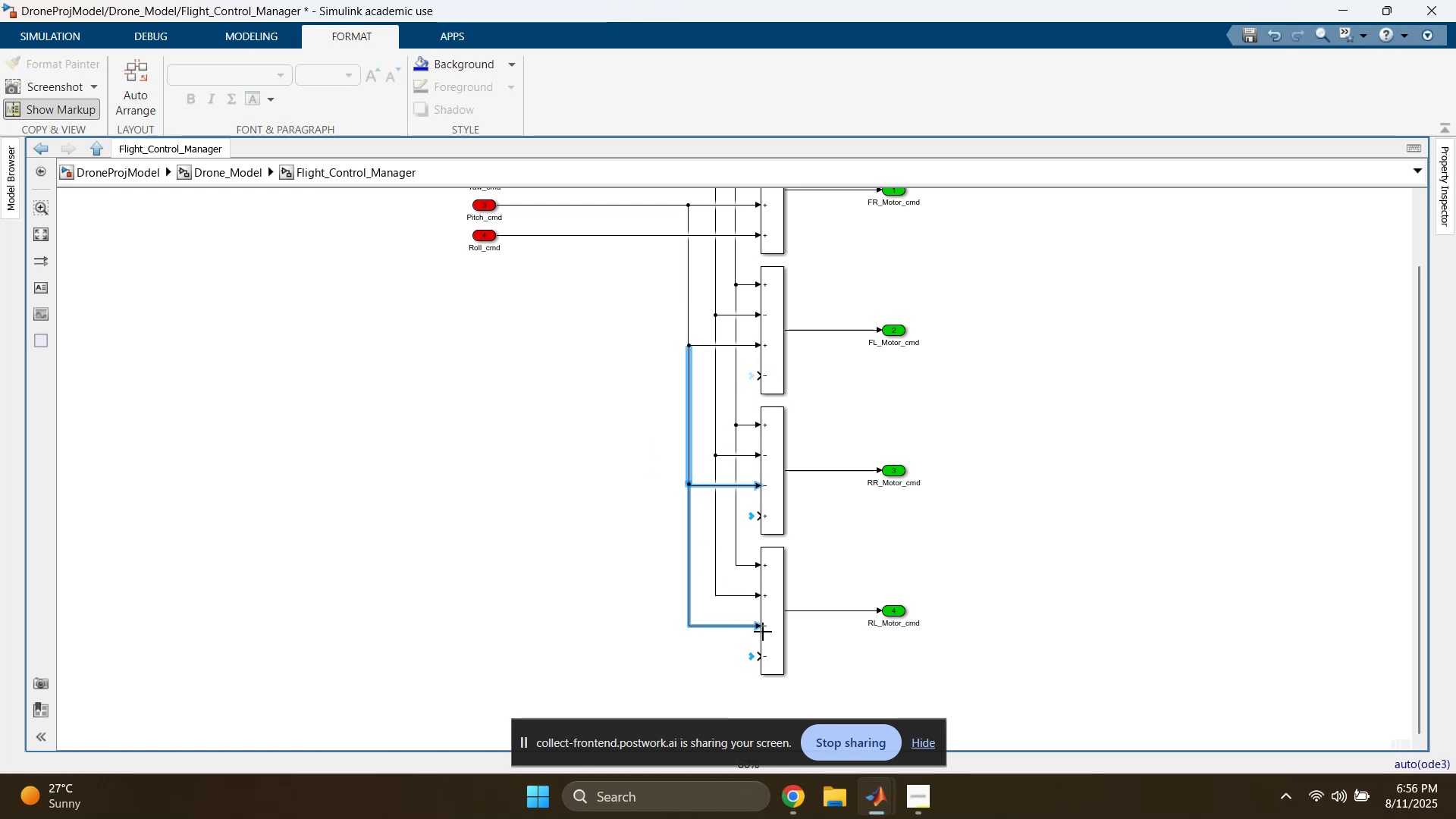 
left_click([595, 516])
 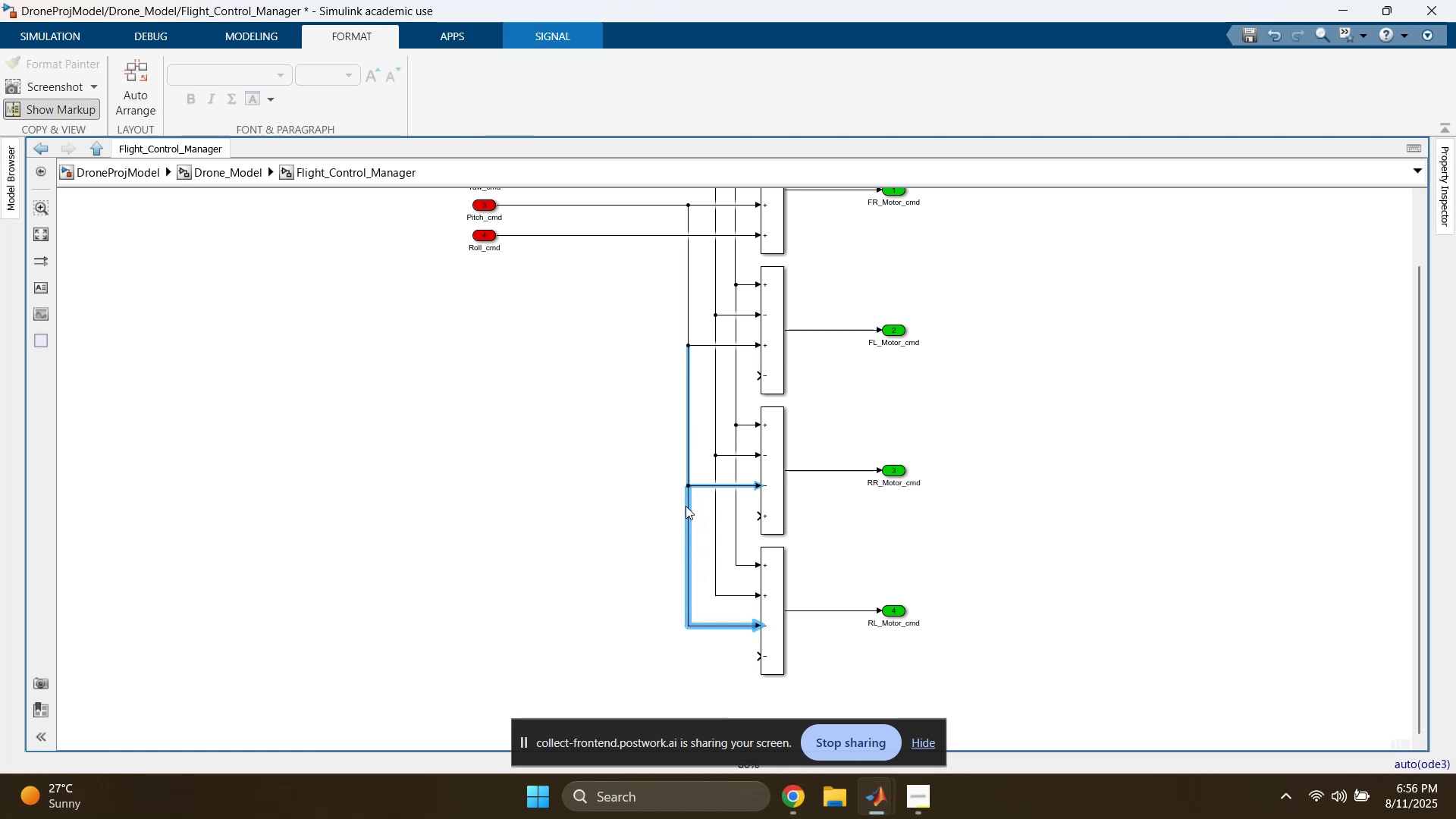 
left_click([642, 476])
 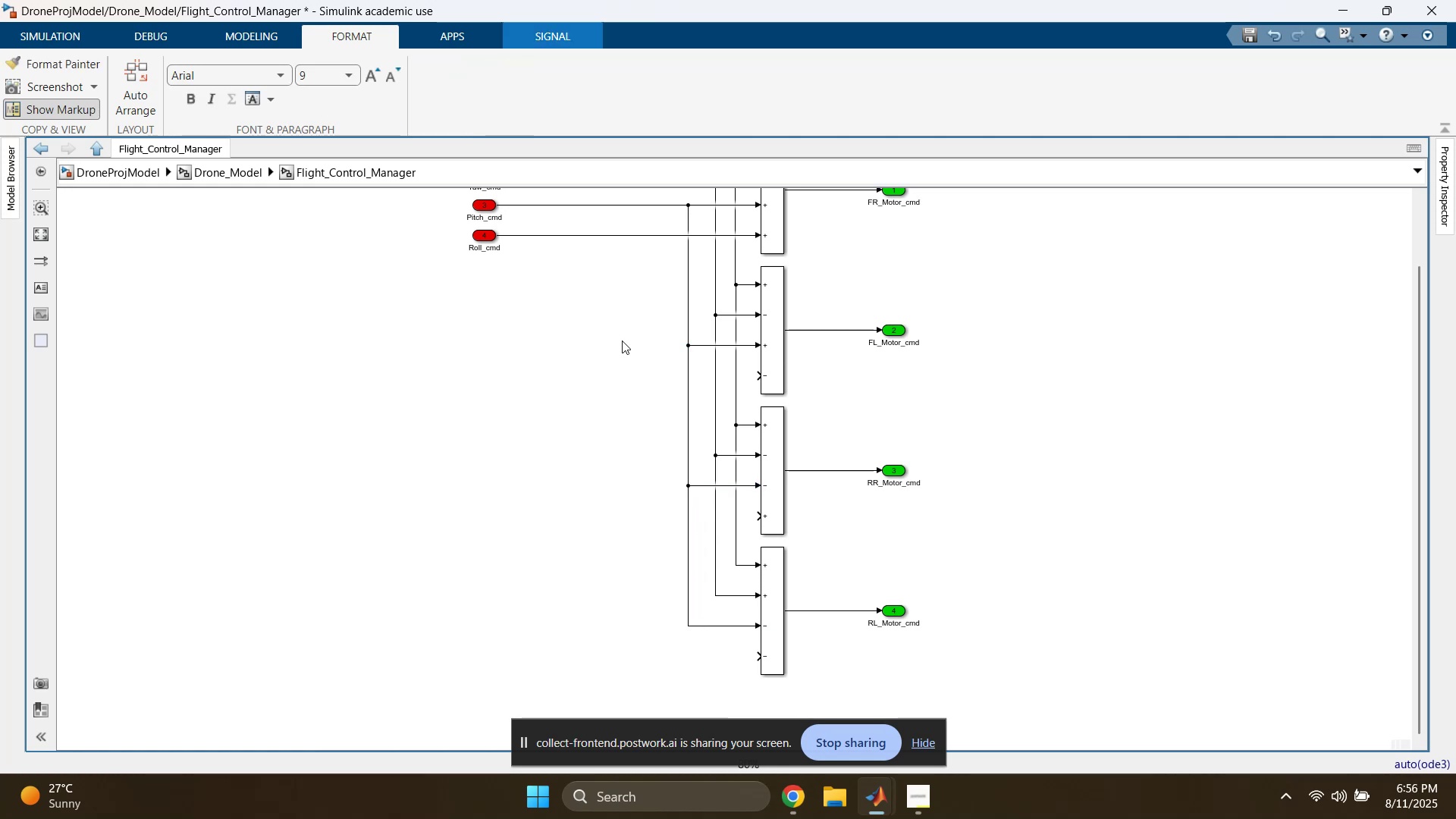 
scroll: coordinate [622, 340], scroll_direction: down, amount: 1.0
 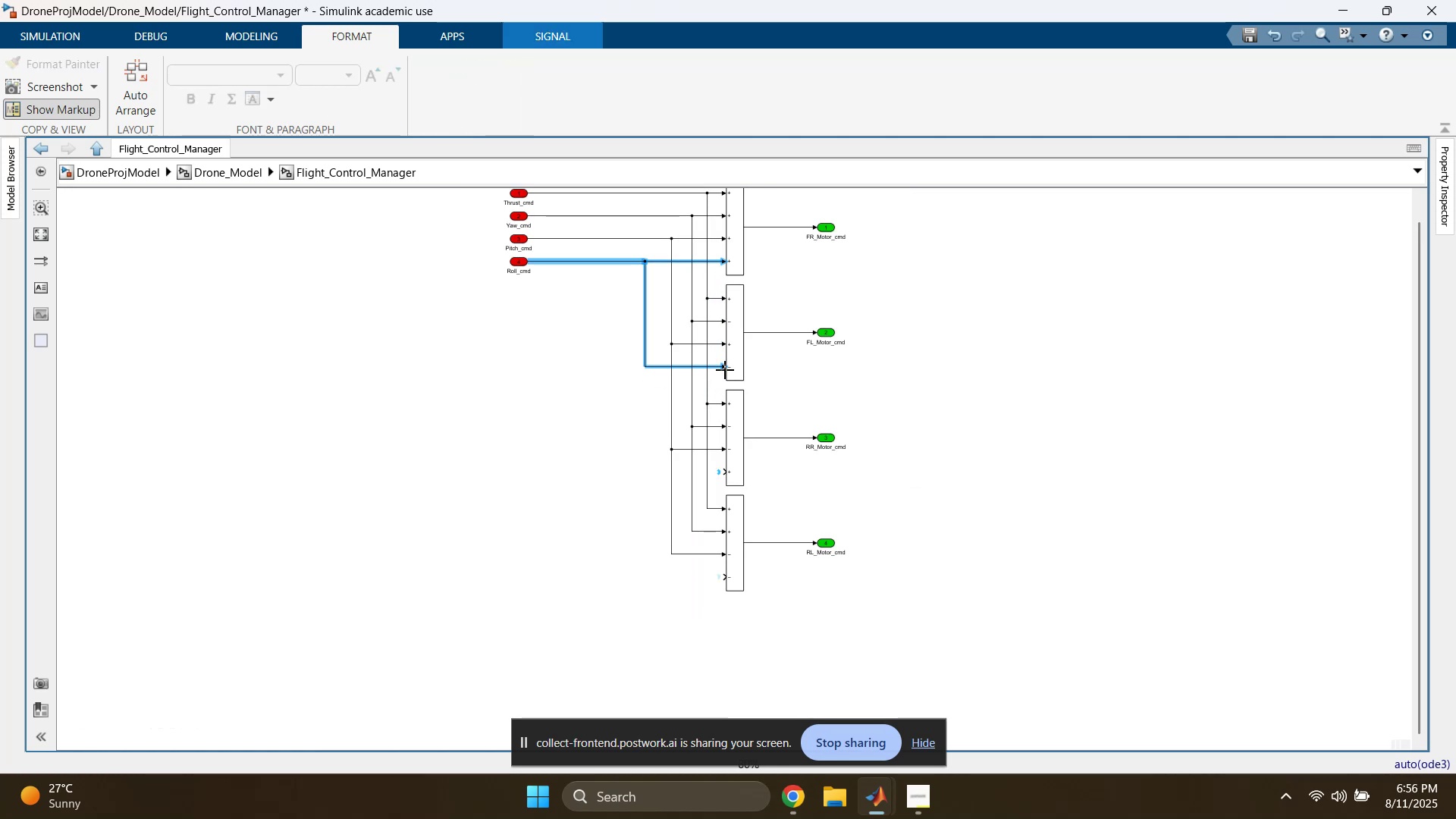 
left_click([630, 384])
 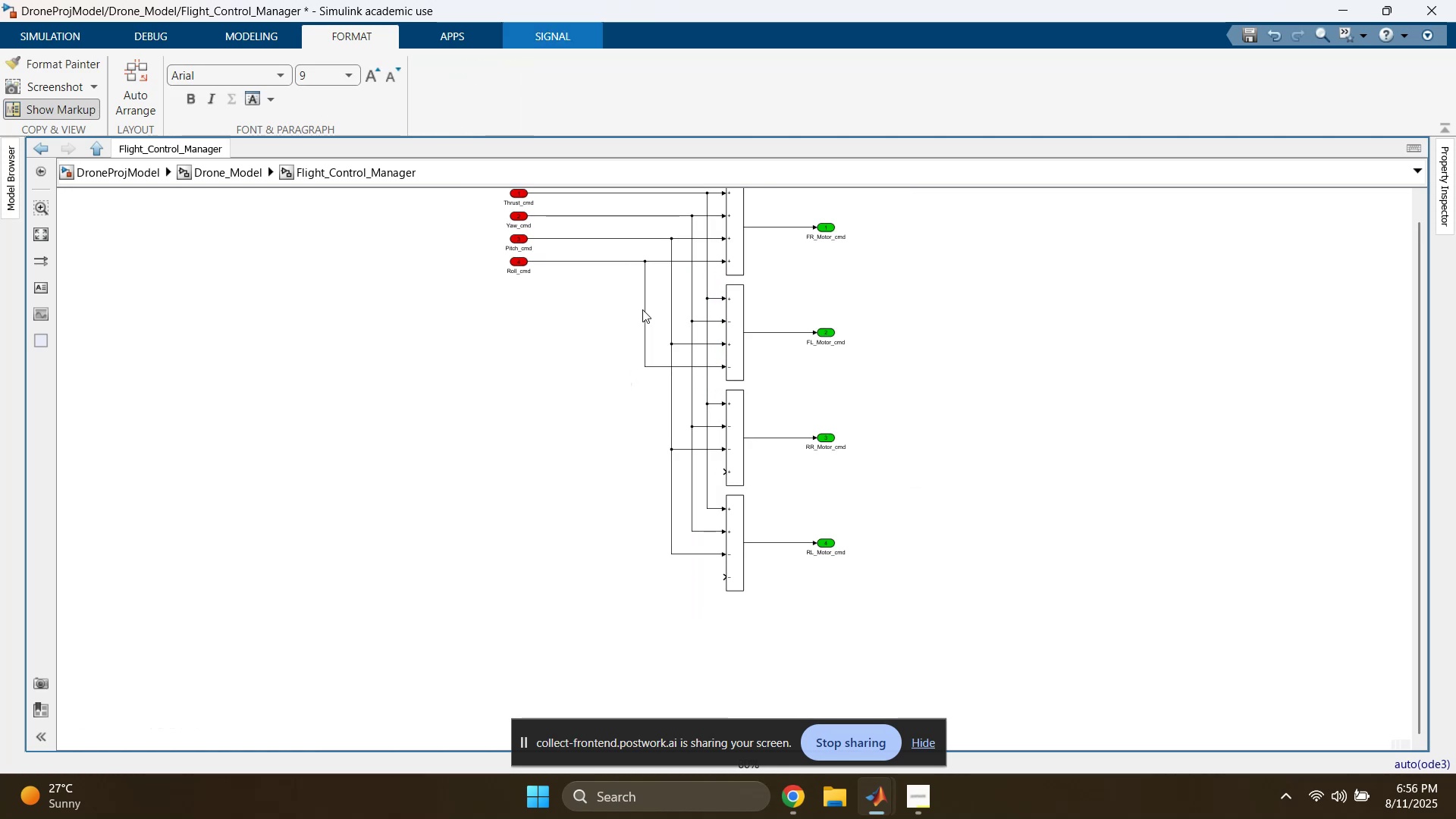 
left_click_drag(start_coordinate=[645, 312], to_coordinate=[651, 315])
 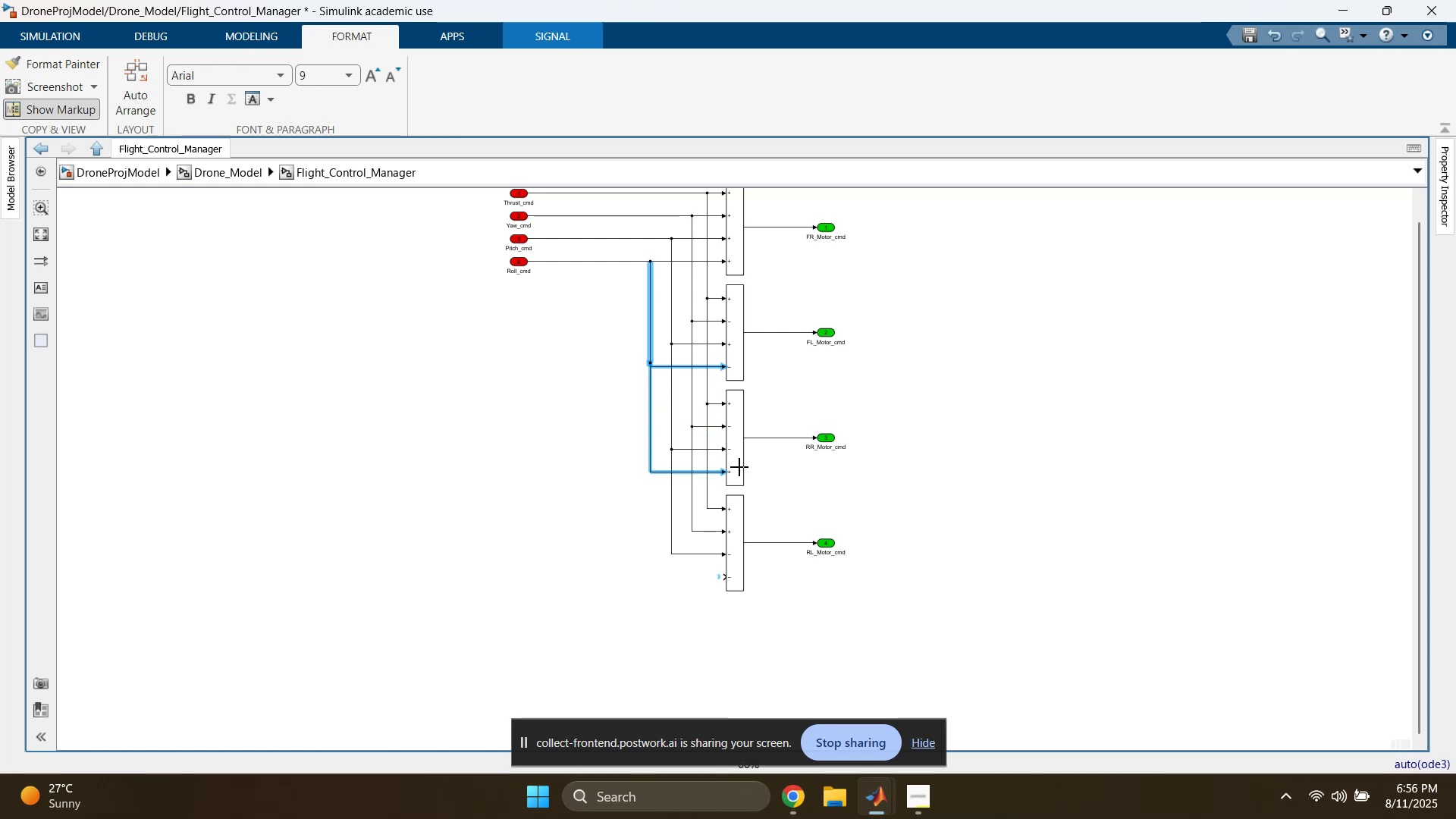 
left_click([601, 442])
 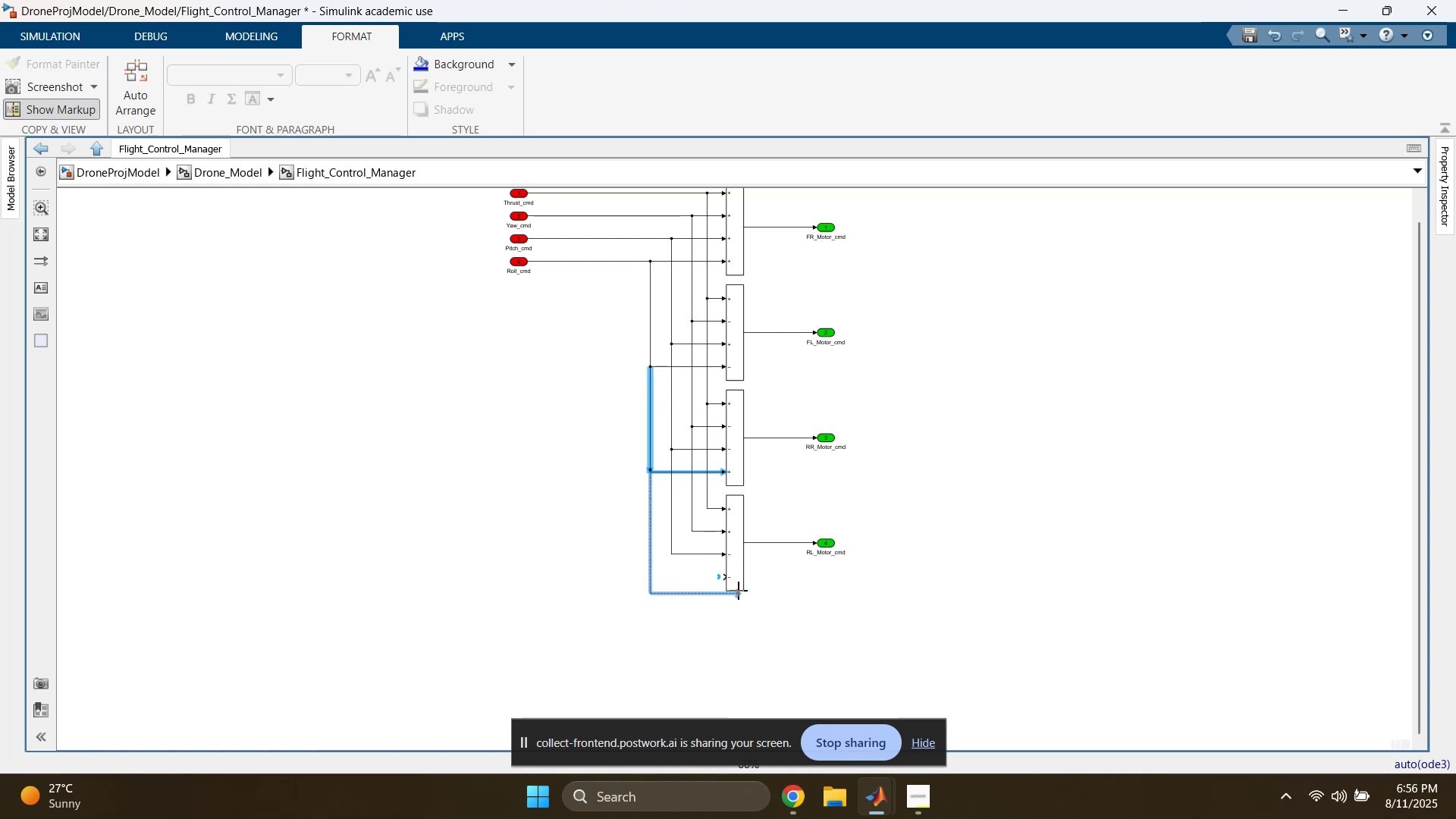 
left_click([550, 499])
 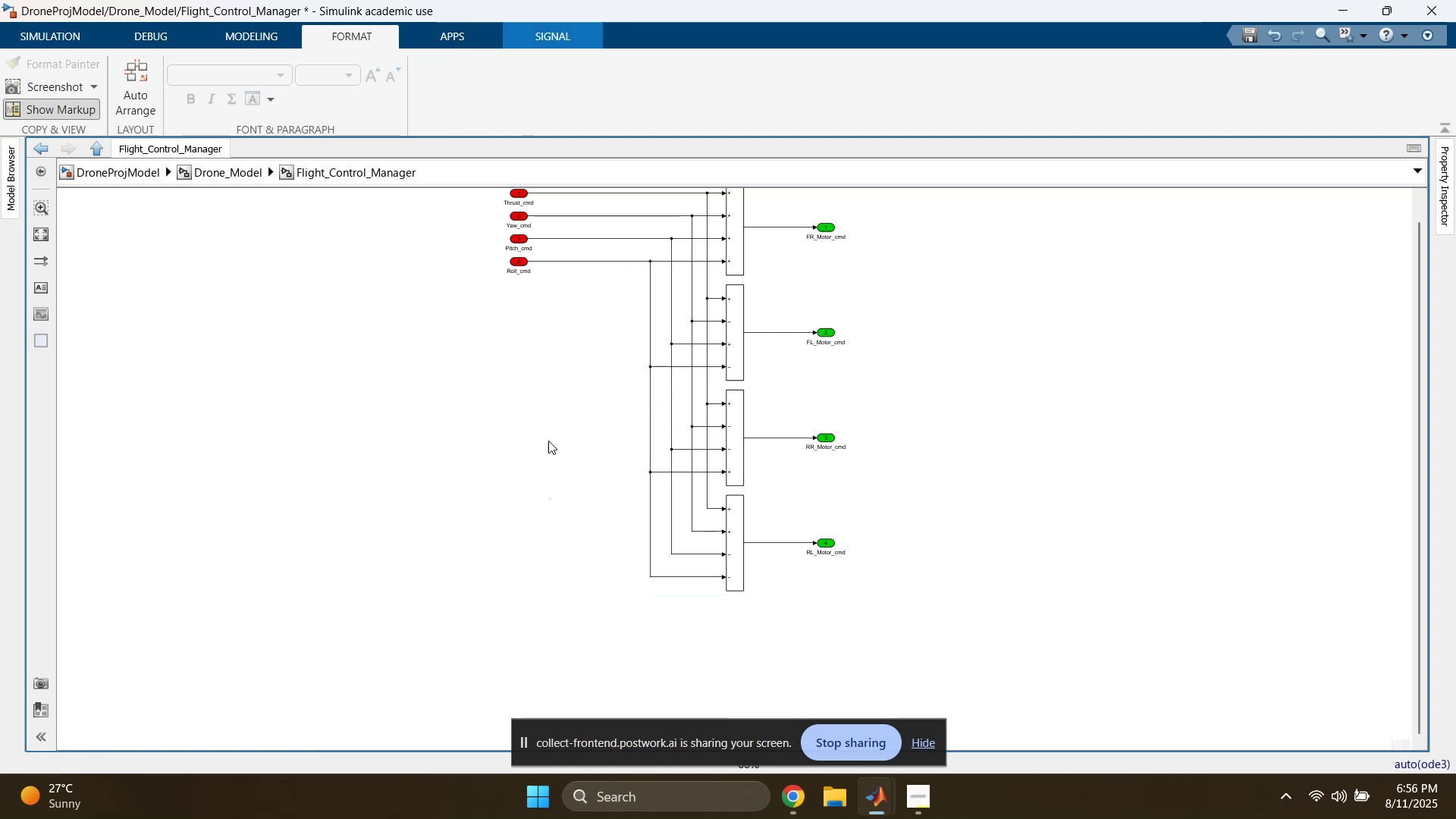 
scroll: coordinate [541, 423], scroll_direction: down, amount: 1.0
 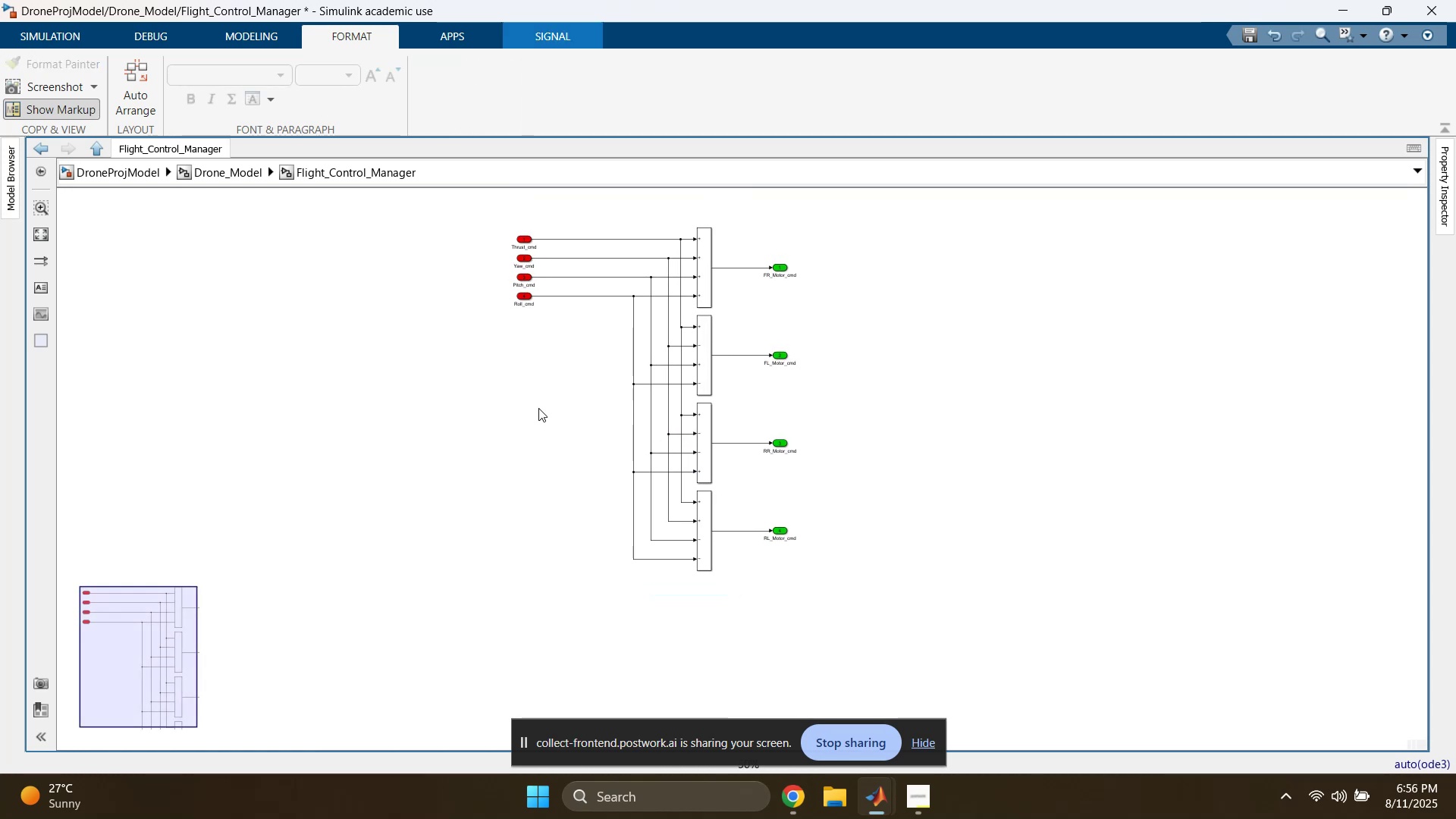 
key(Space)
 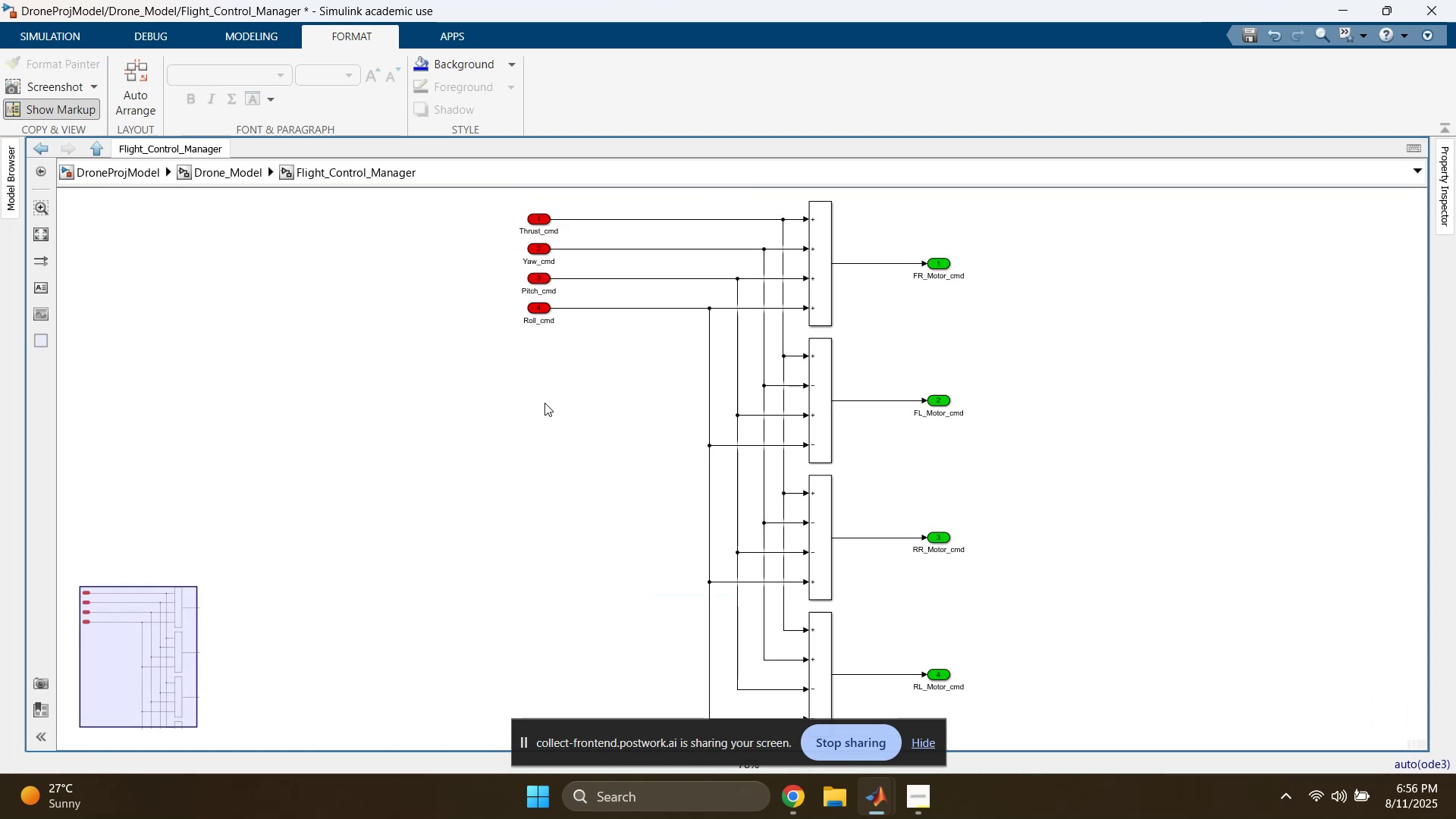 
left_click([590, 395])
 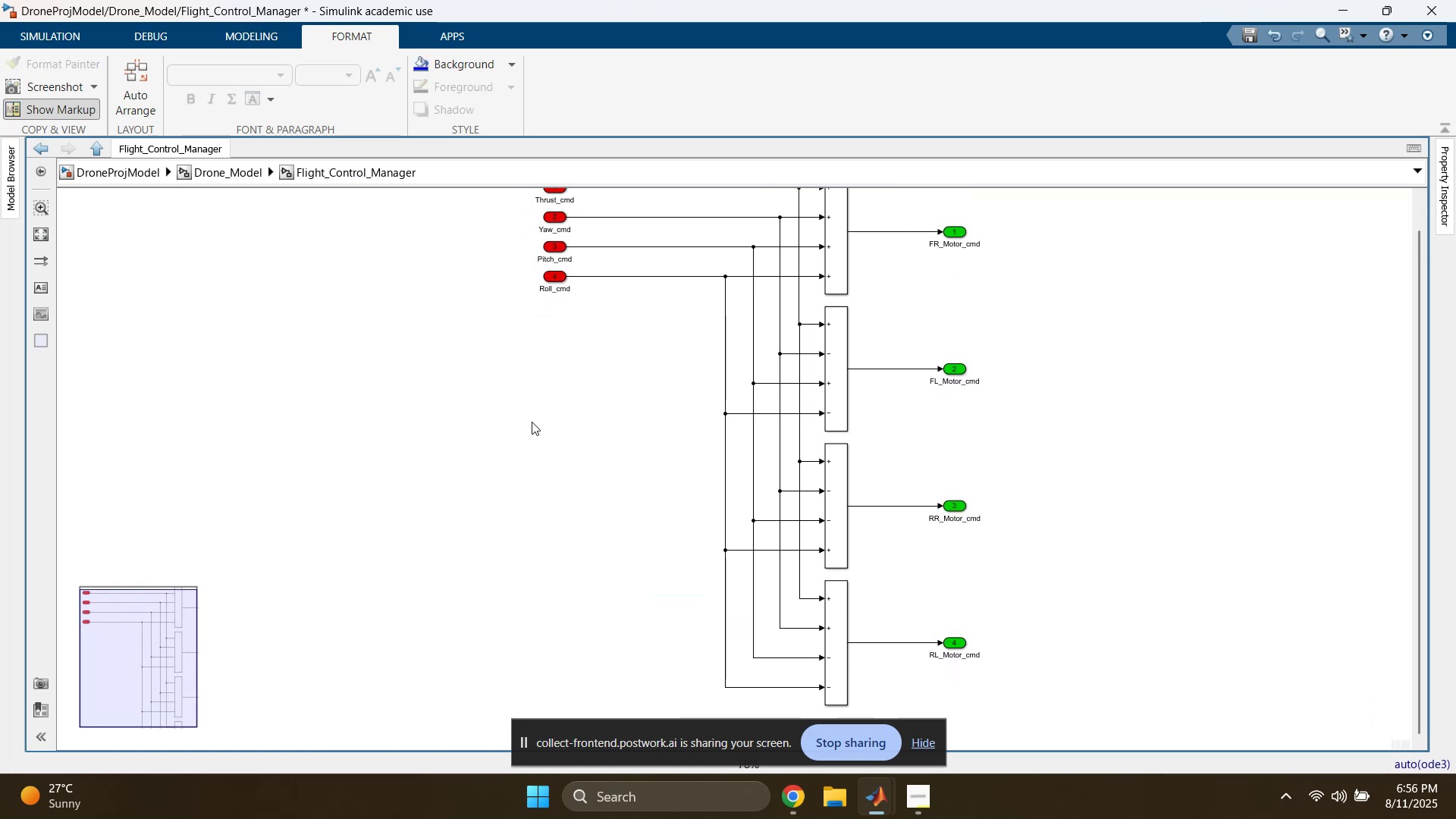 
wait(5.13)
 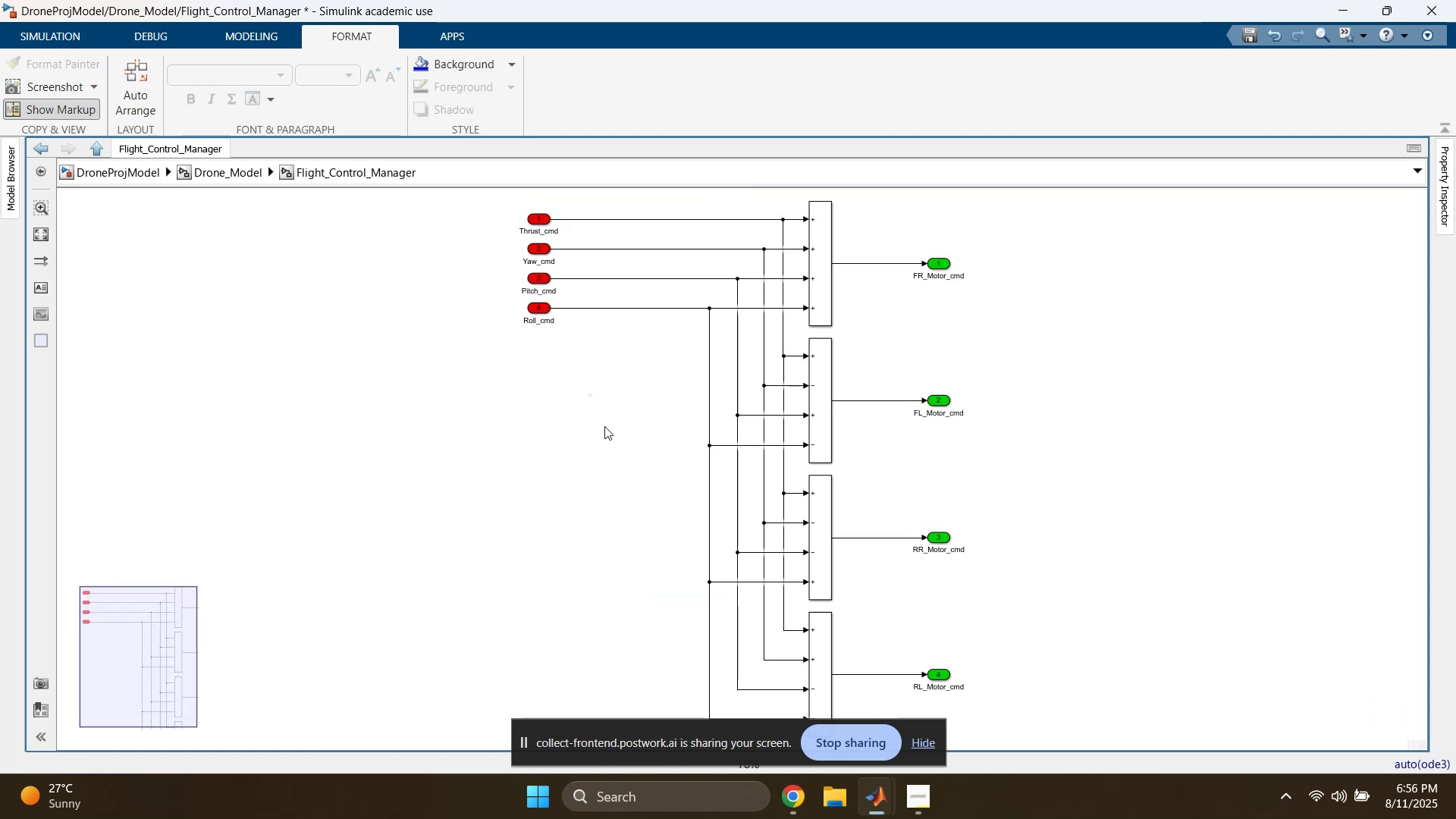 
left_click([237, 180])
 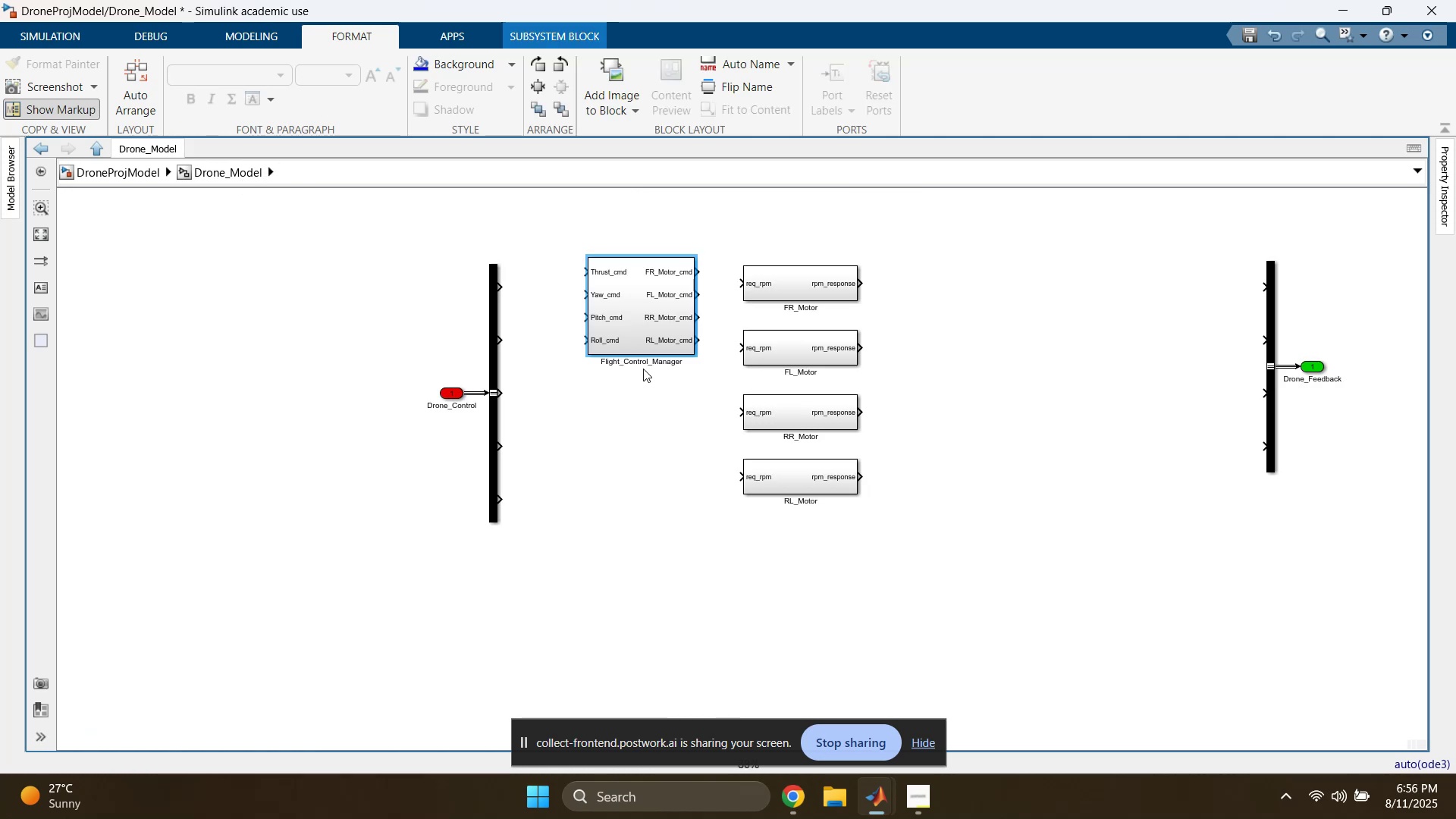 
double_click([645, 359])
 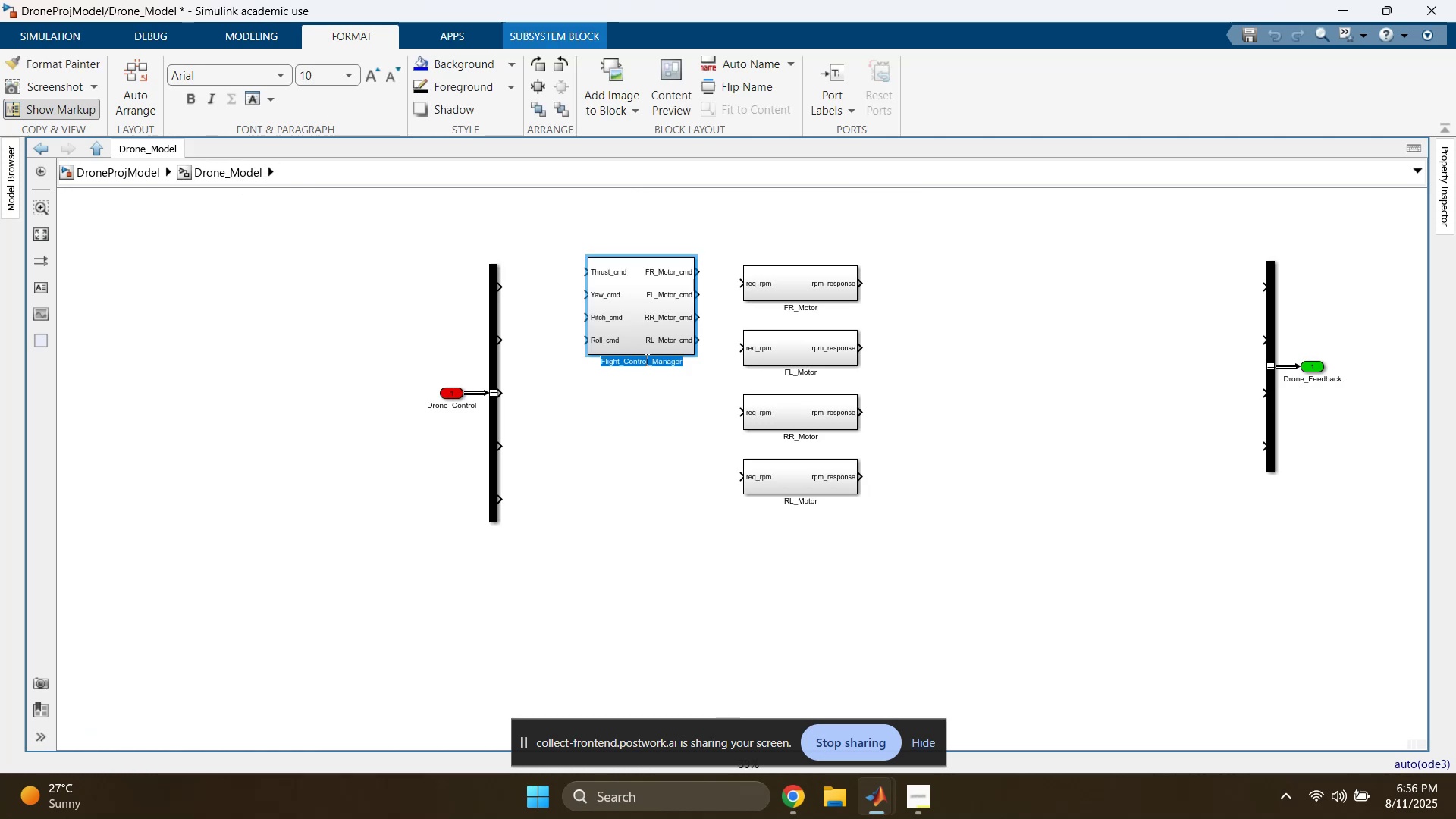 
triple_click([645, 359])
 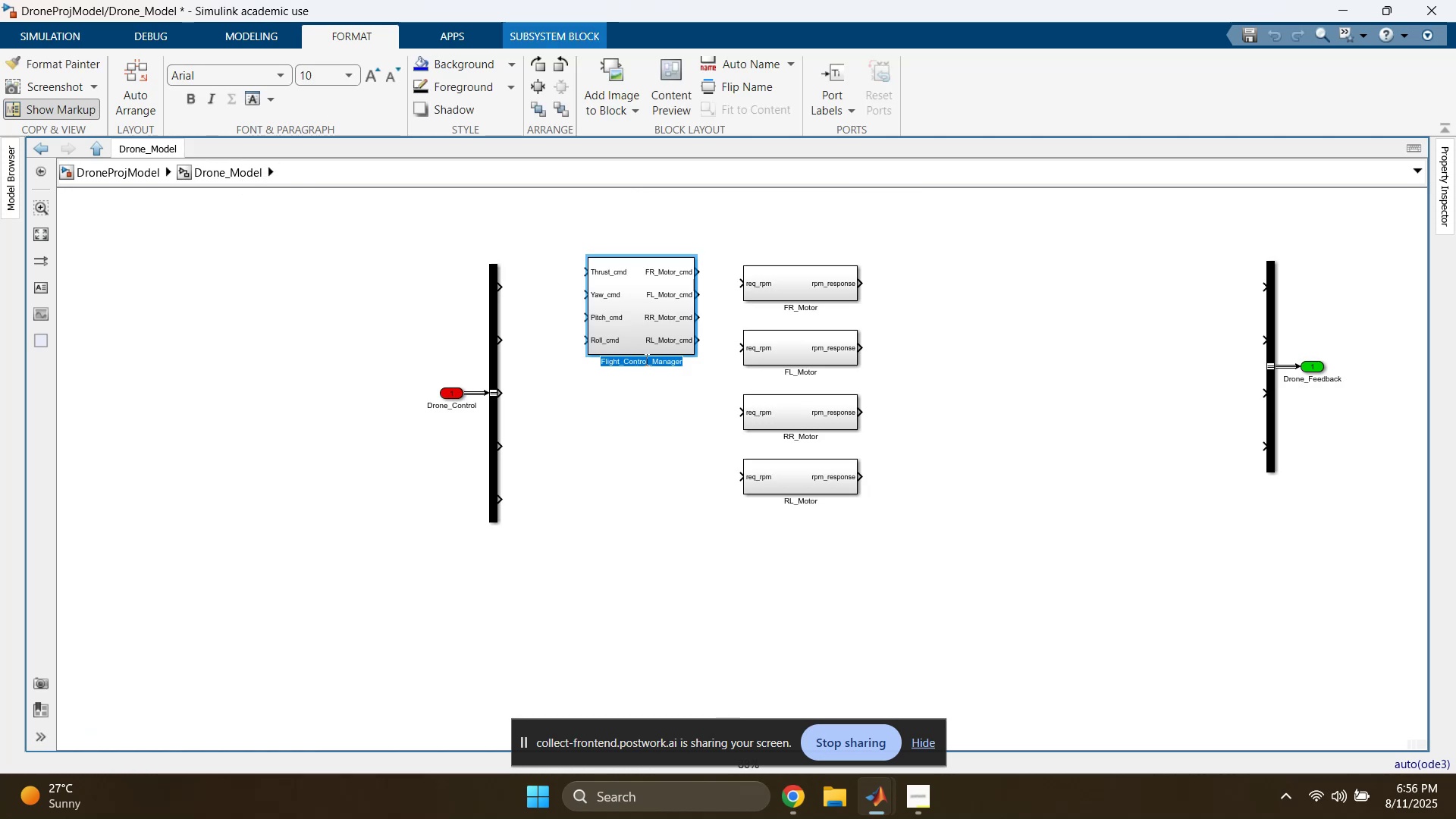 
type(MMA)
 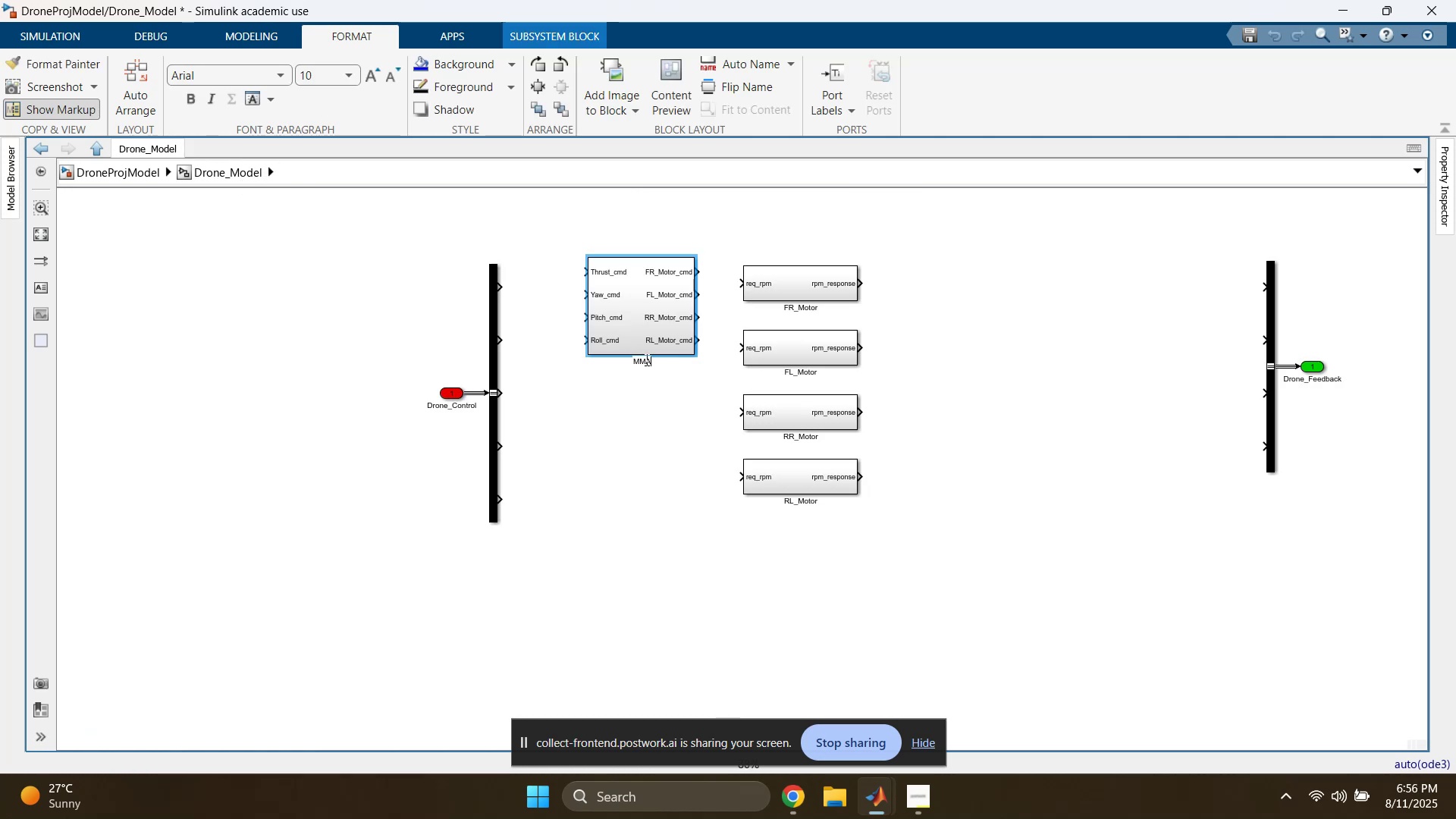 
left_click([639, 444])
 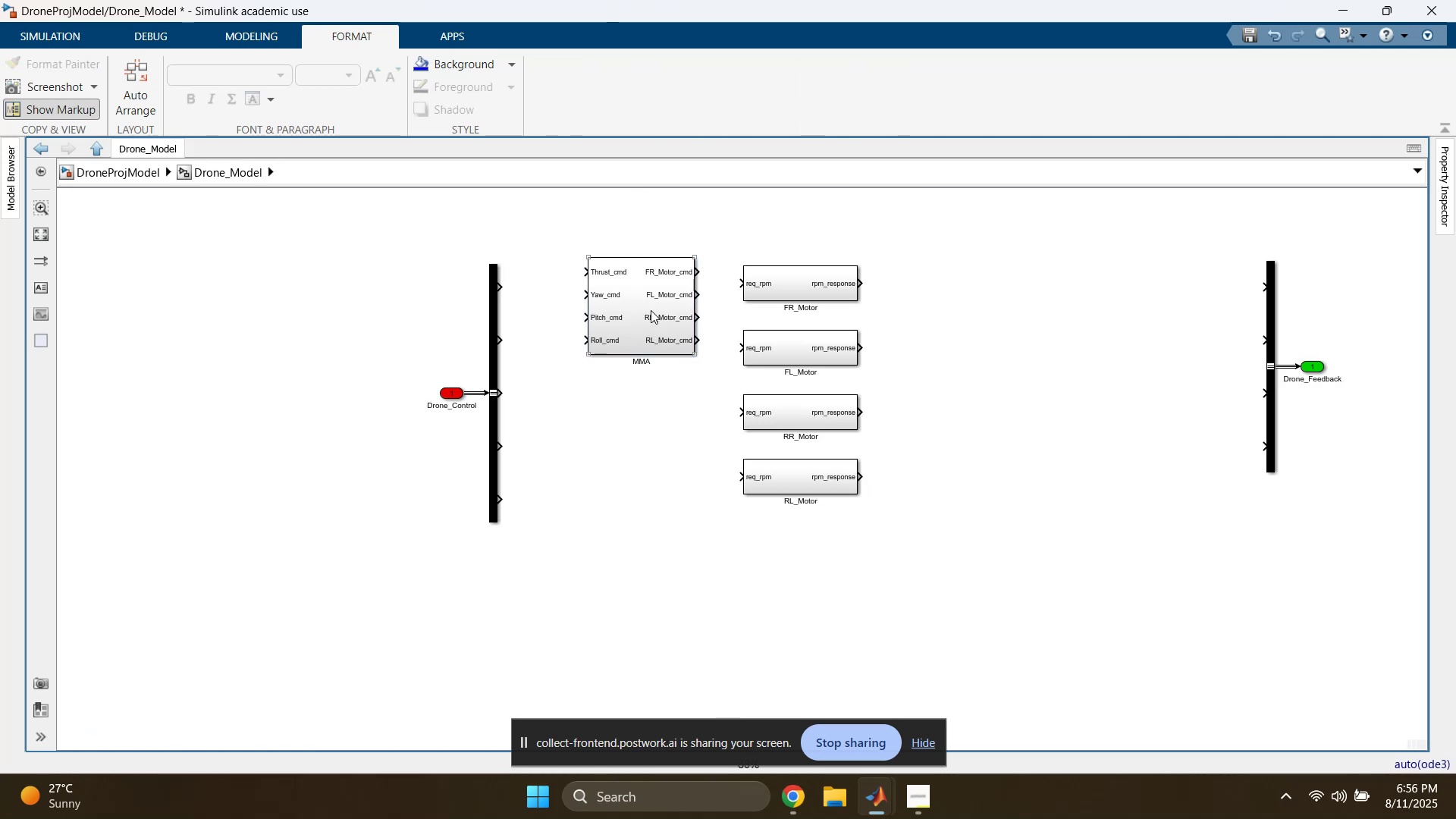 
scroll: coordinate [714, 296], scroll_direction: up, amount: 3.0
 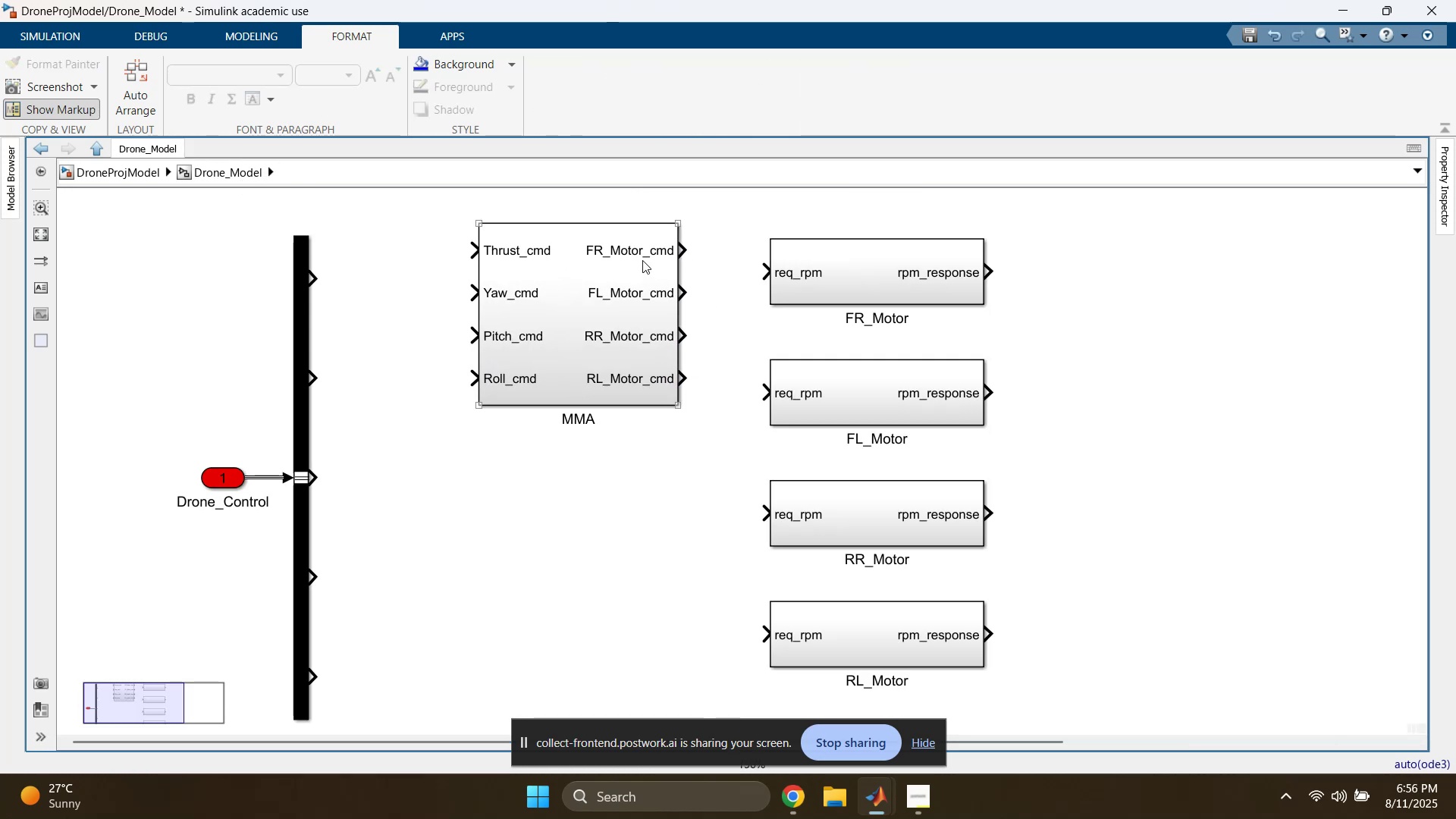 
left_click([644, 250])
 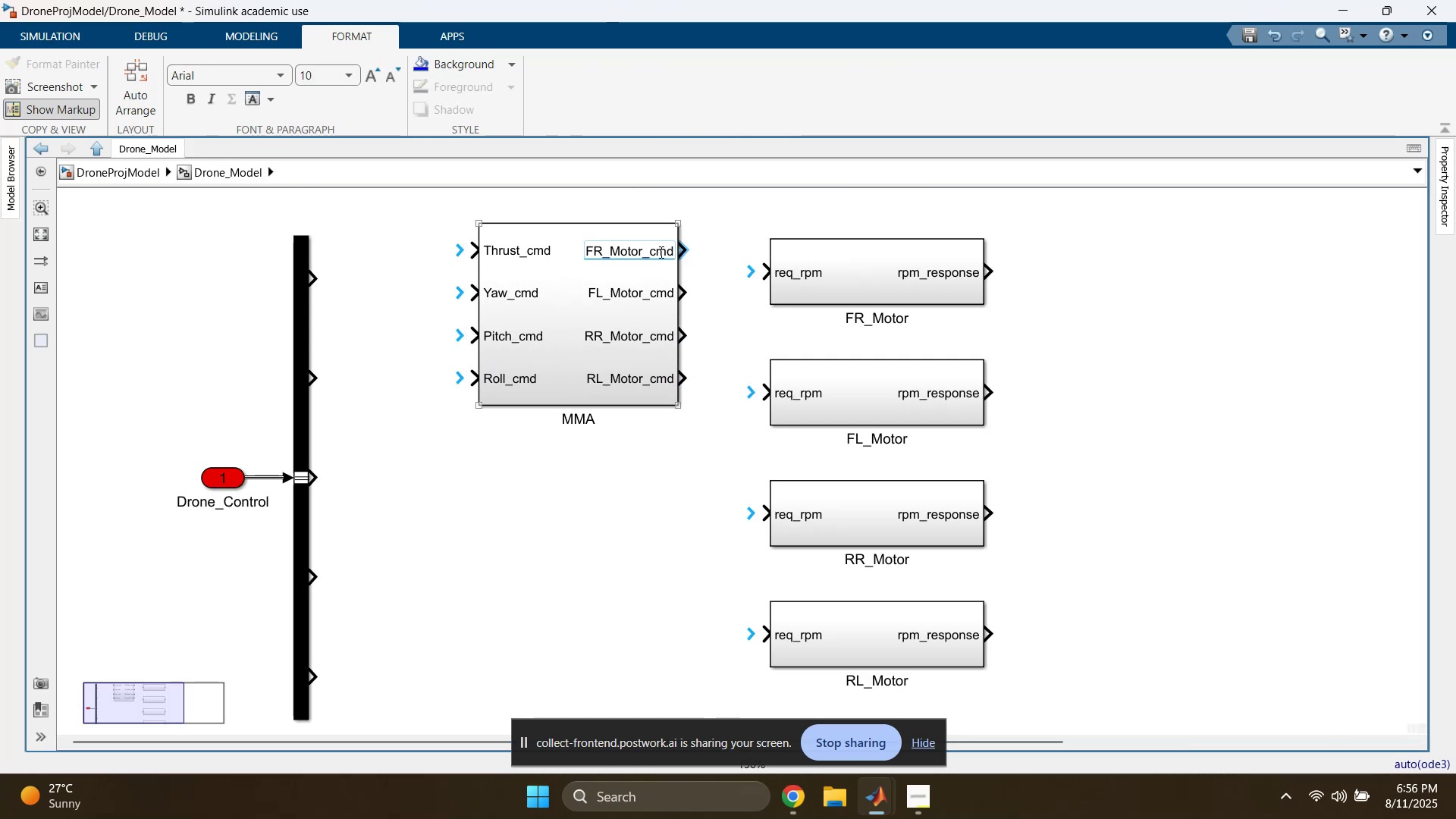 
double_click([660, 252])
 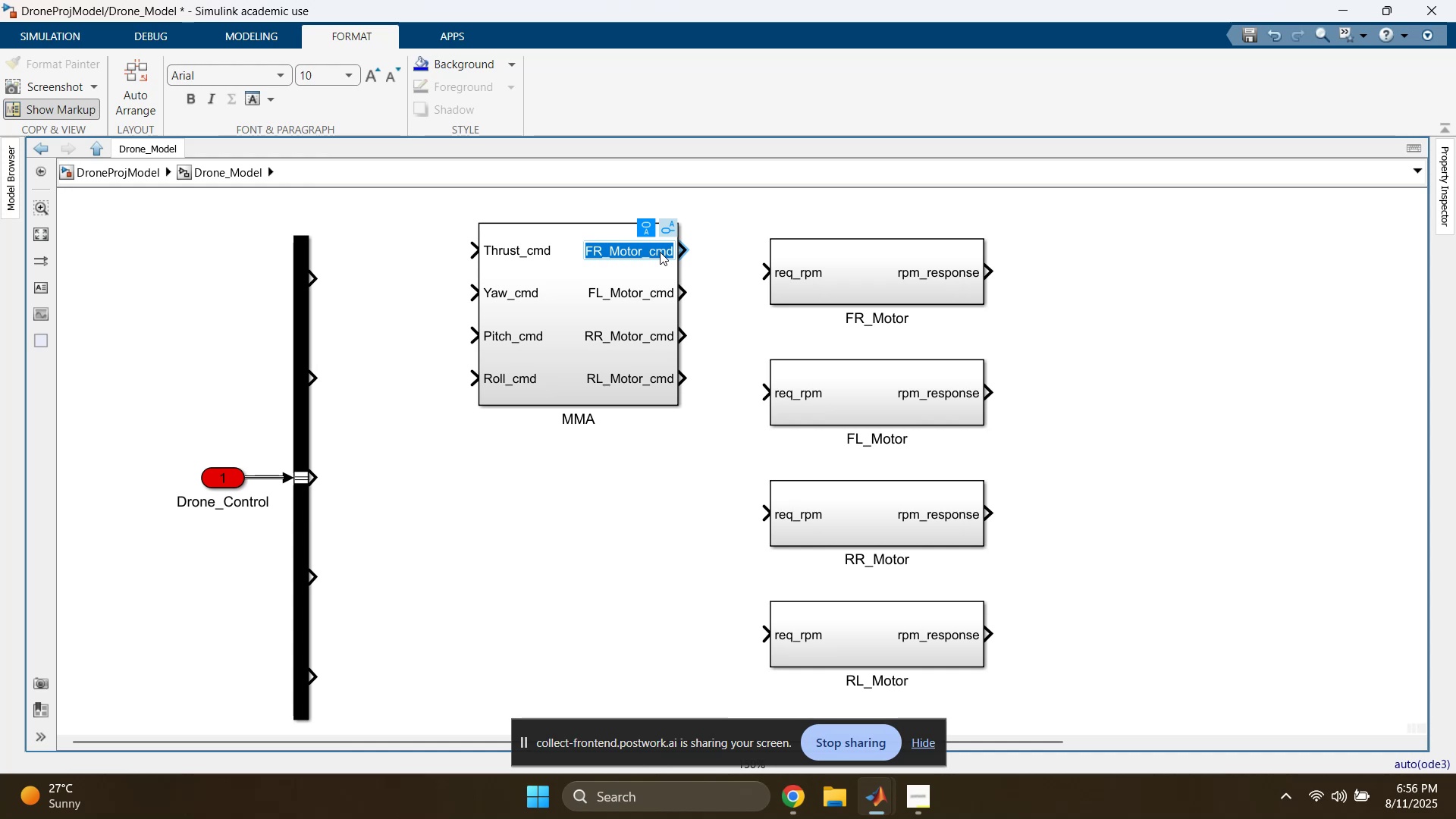 
key(Control+C)
 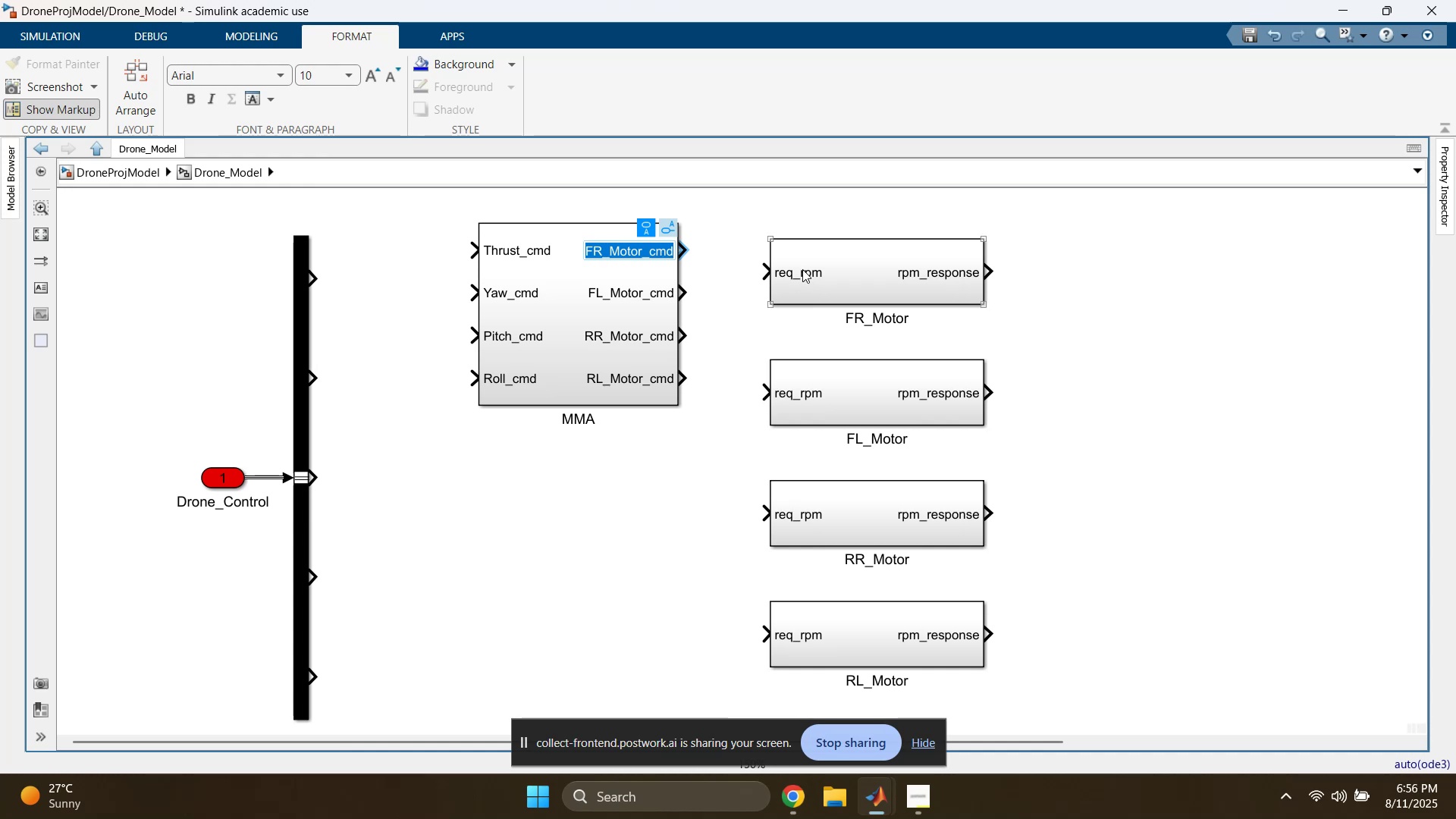 
left_click([798, 275])
 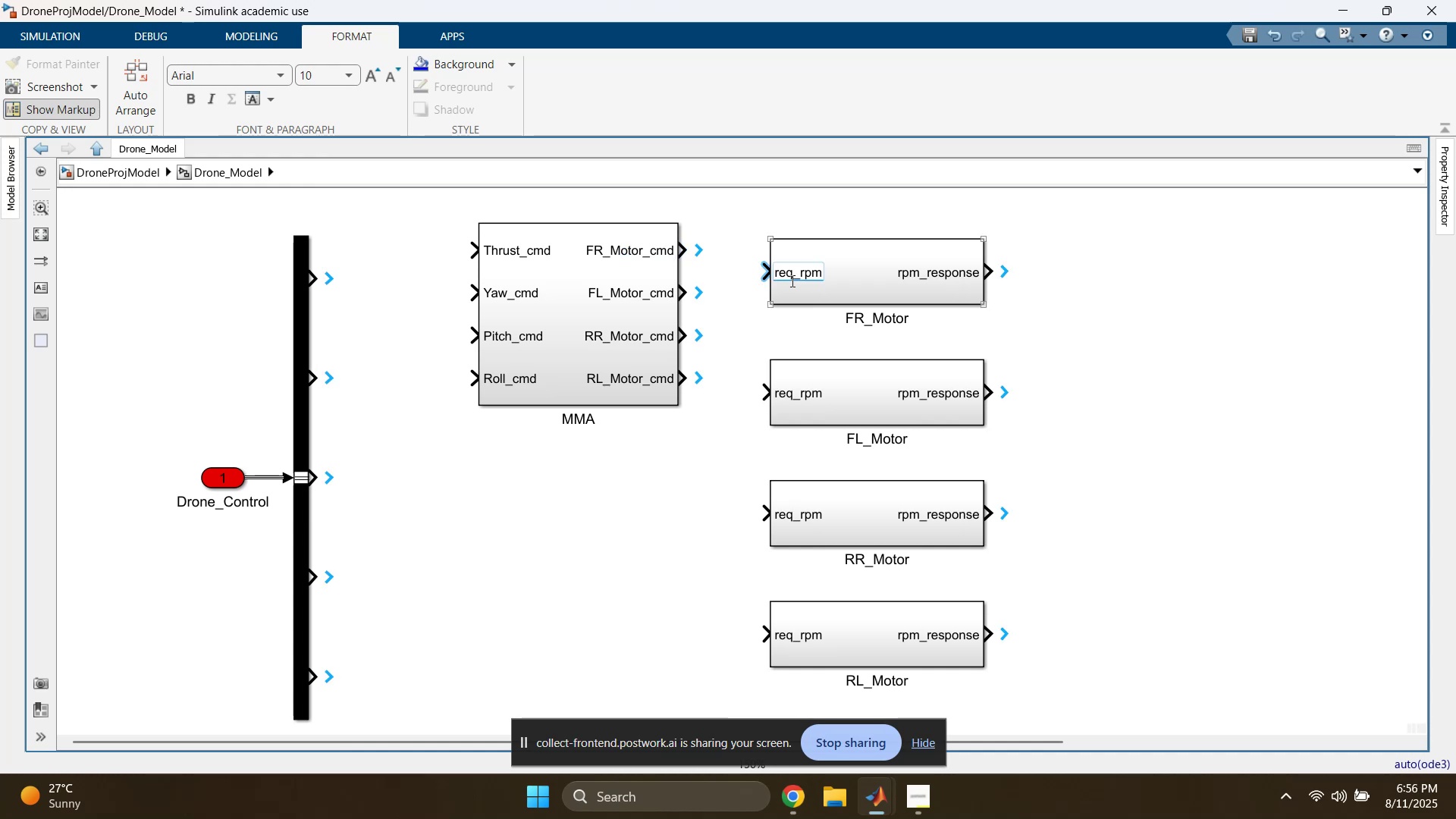 
double_click([791, 280])
 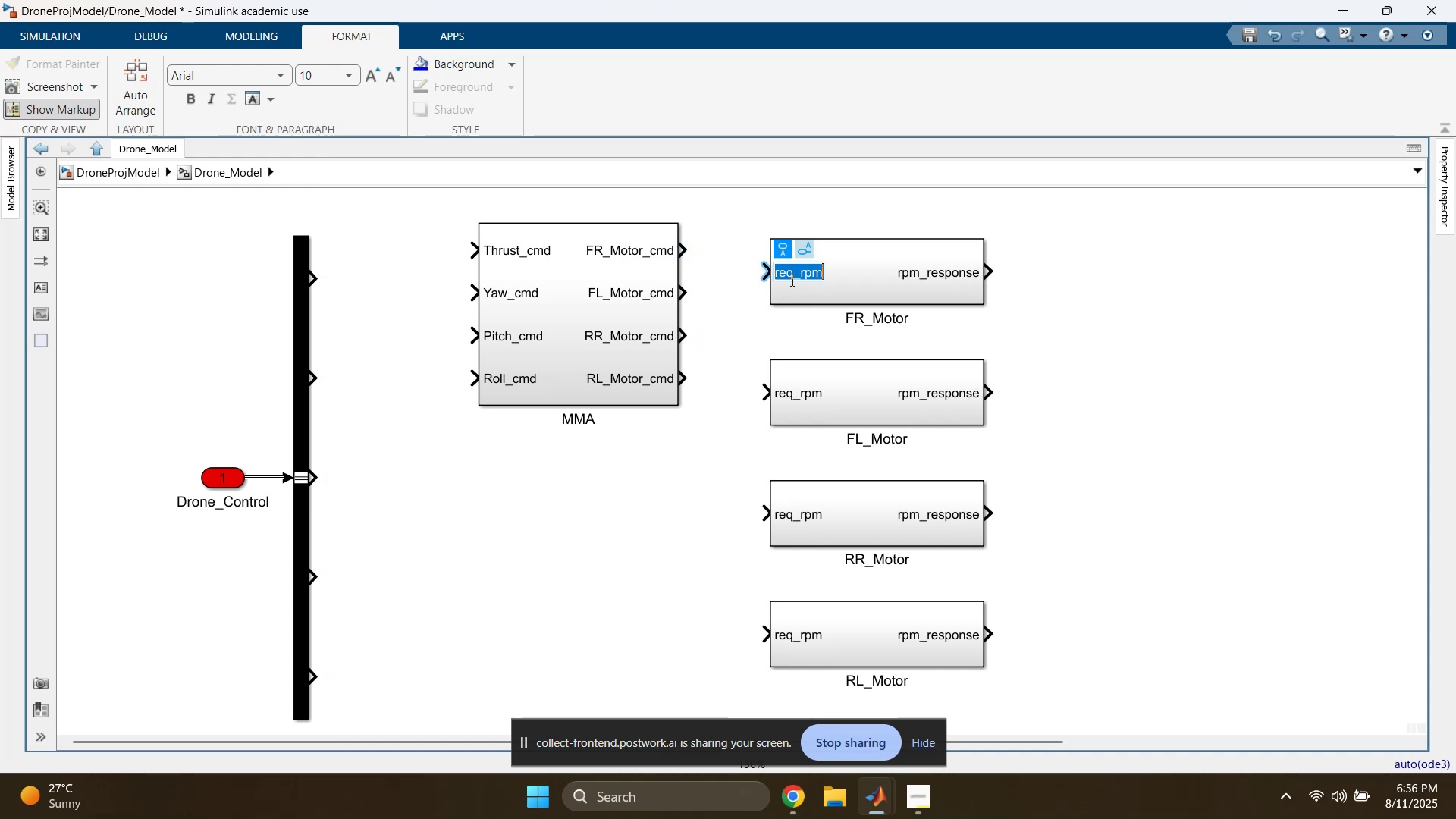 
key(Control+ControlLeft)
 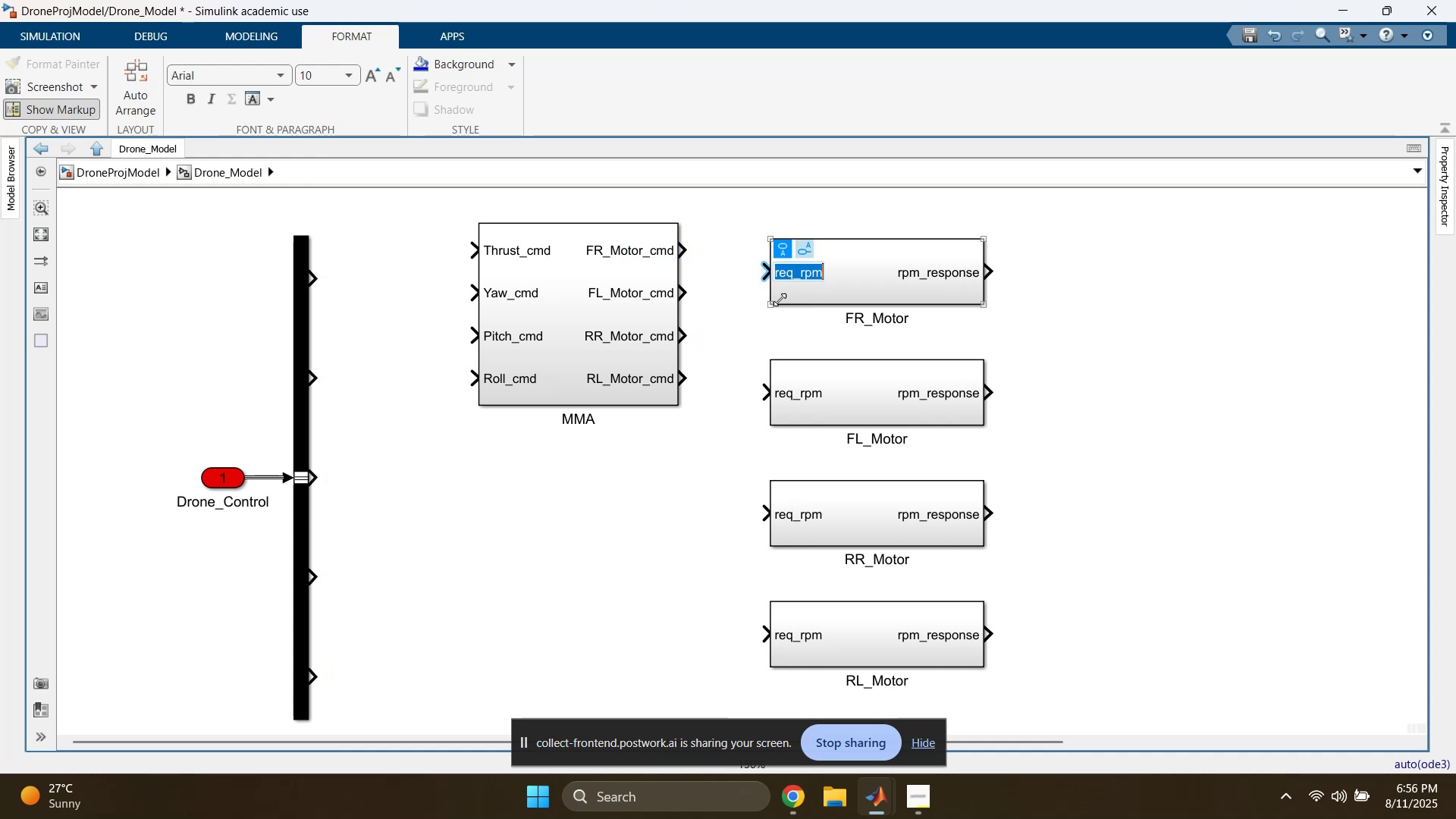 
key(Control+V)
 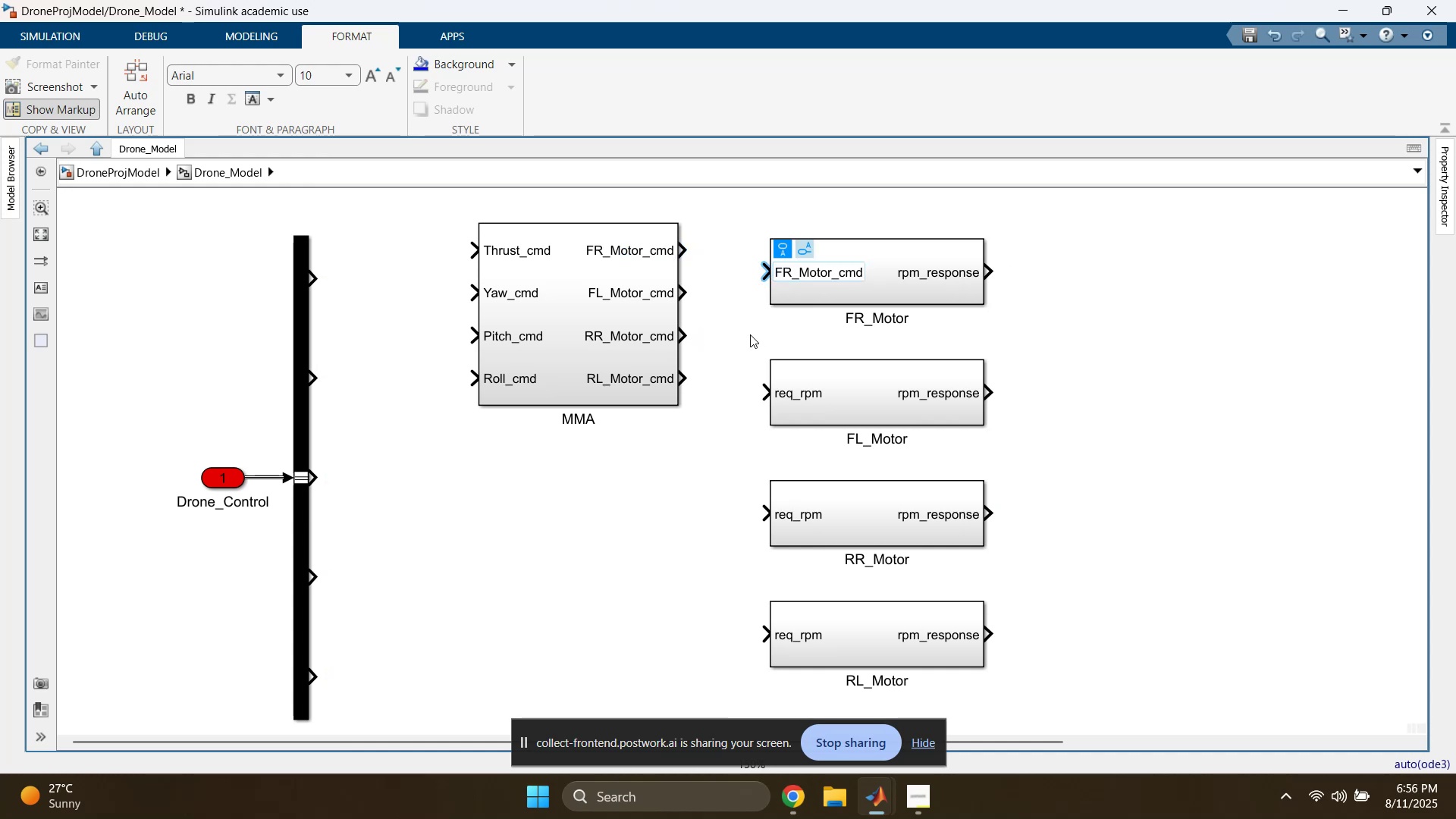 
left_click([742, 333])
 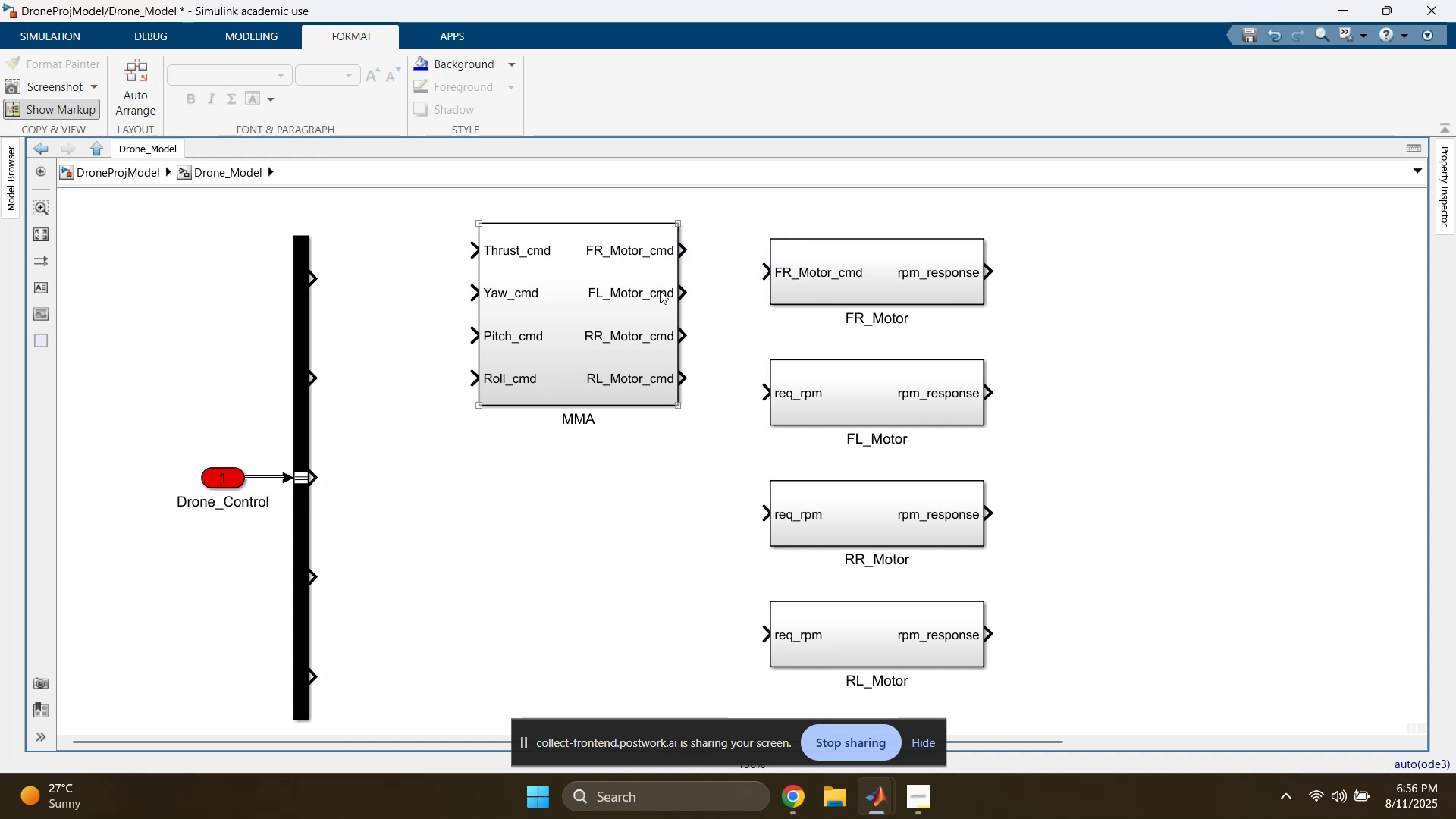 
left_click([644, 284])
 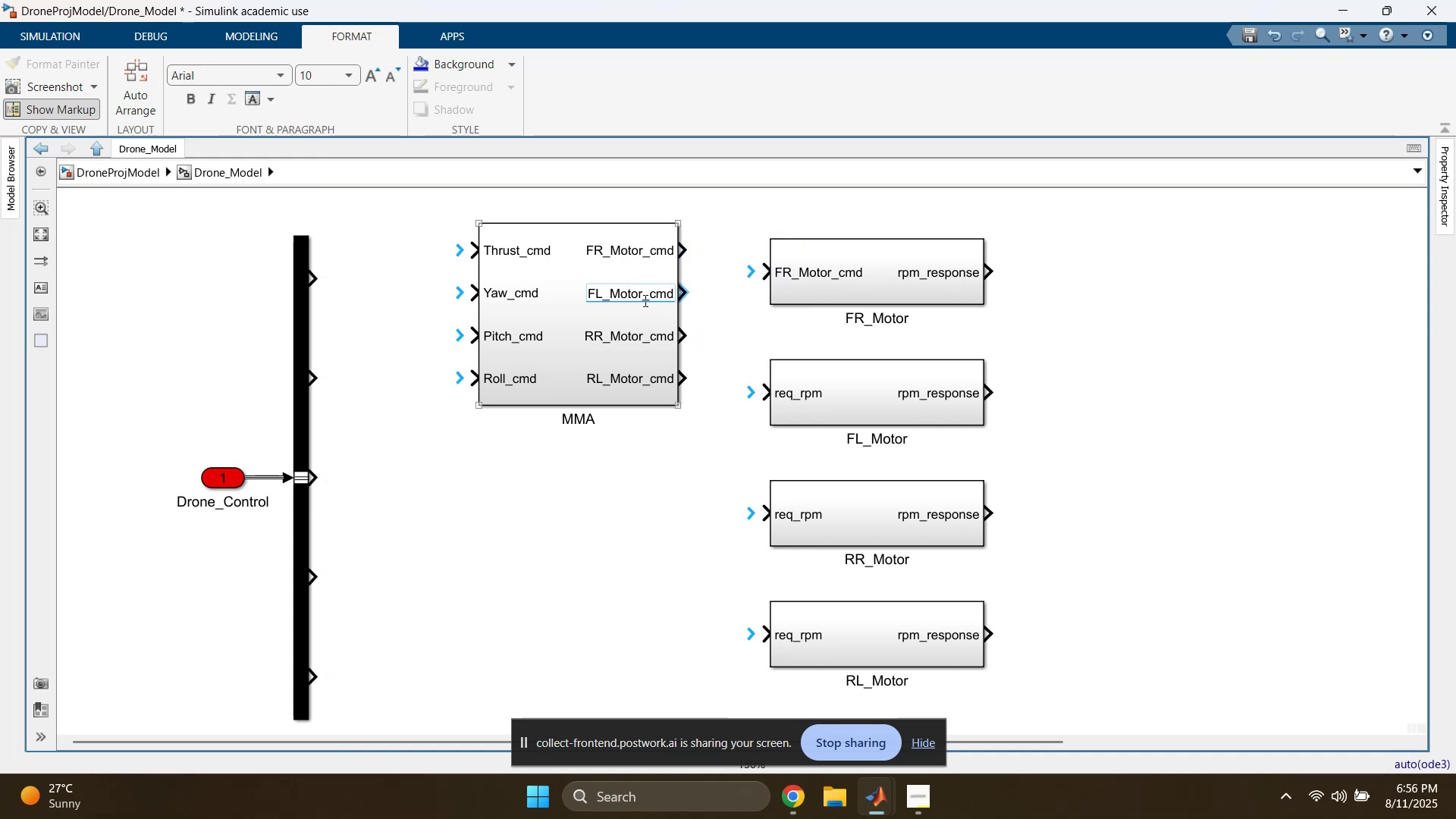 
double_click([644, 300])
 